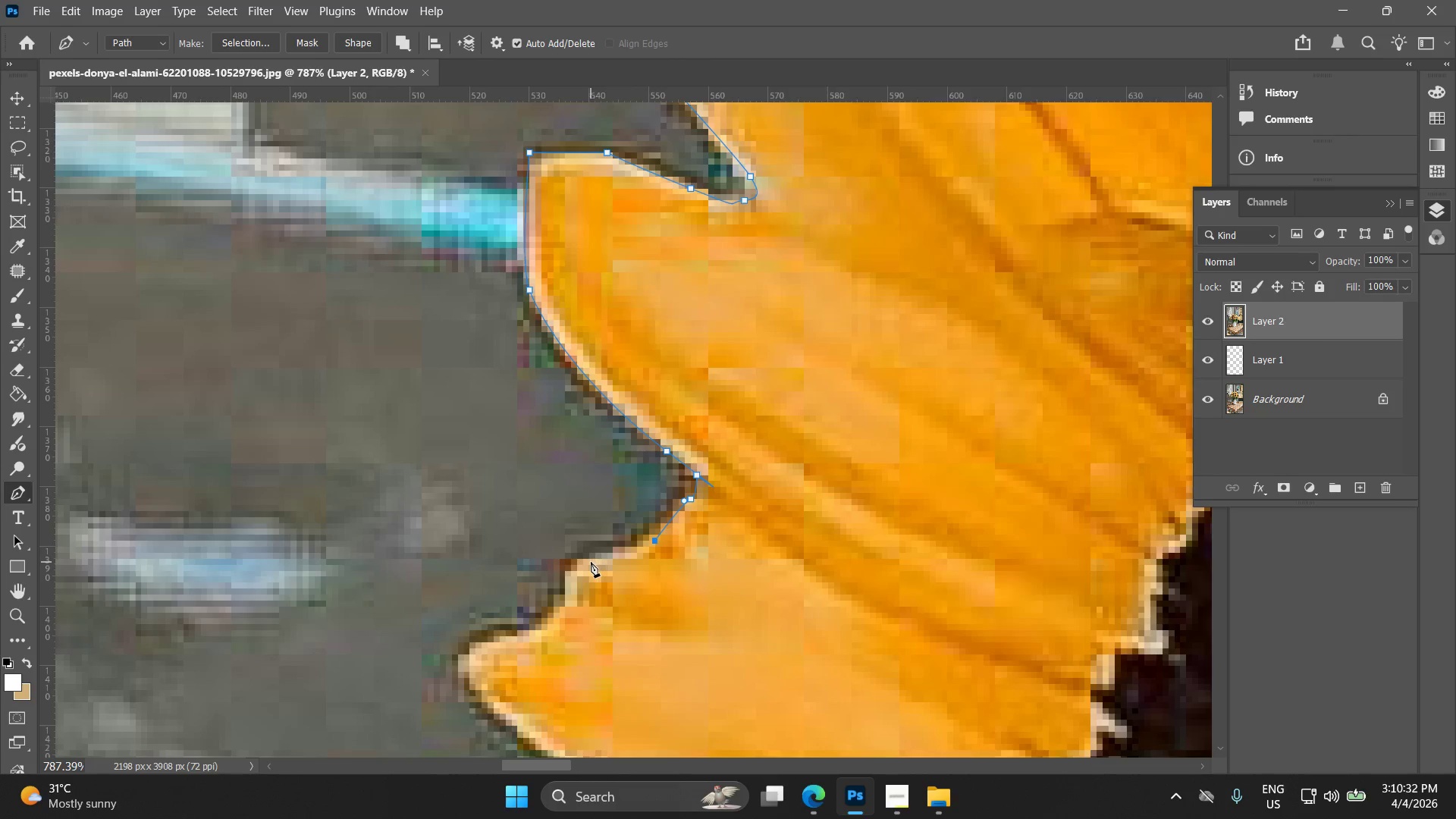 
left_click([584, 562])
 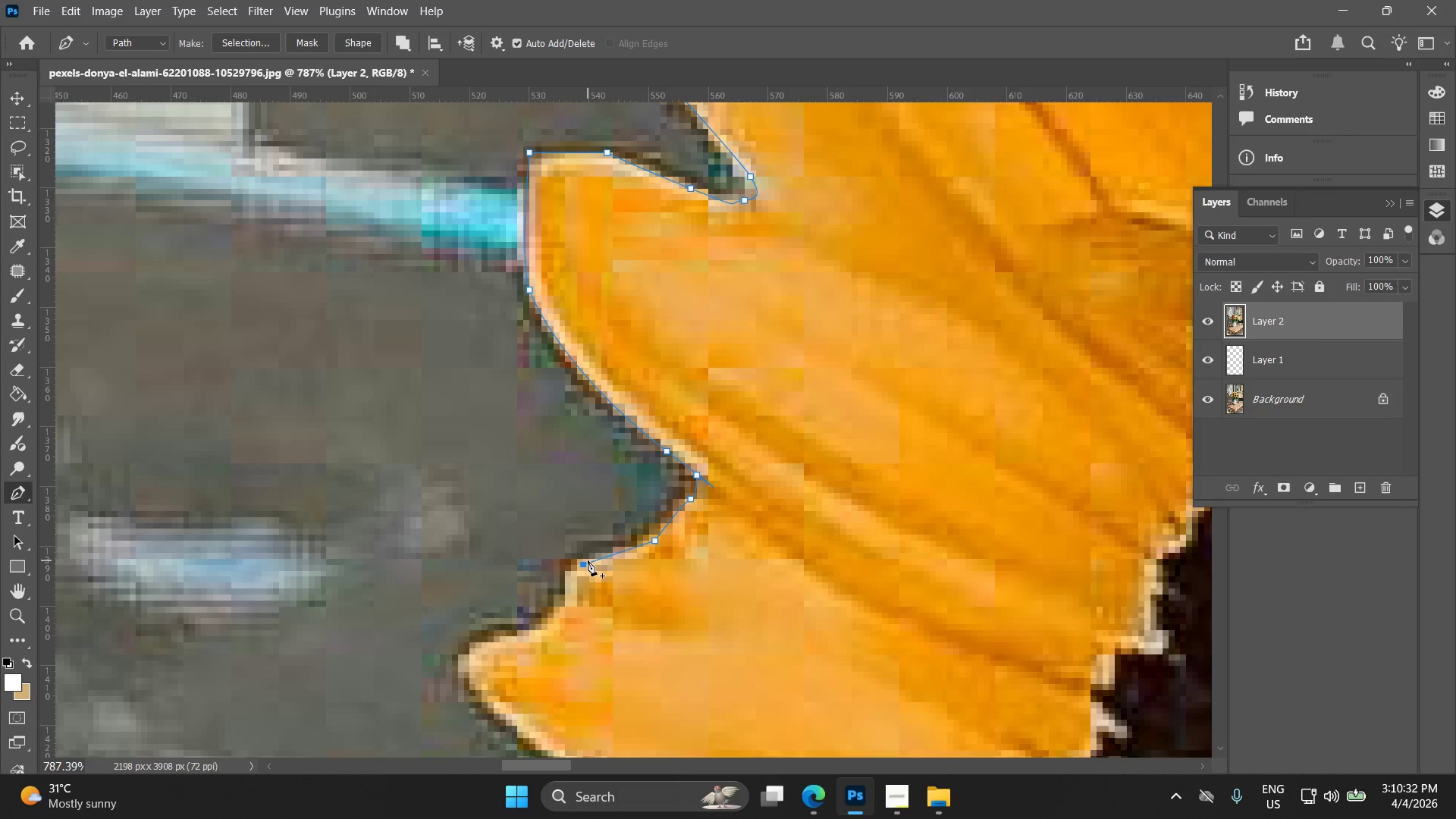 
key(Control+Z)
 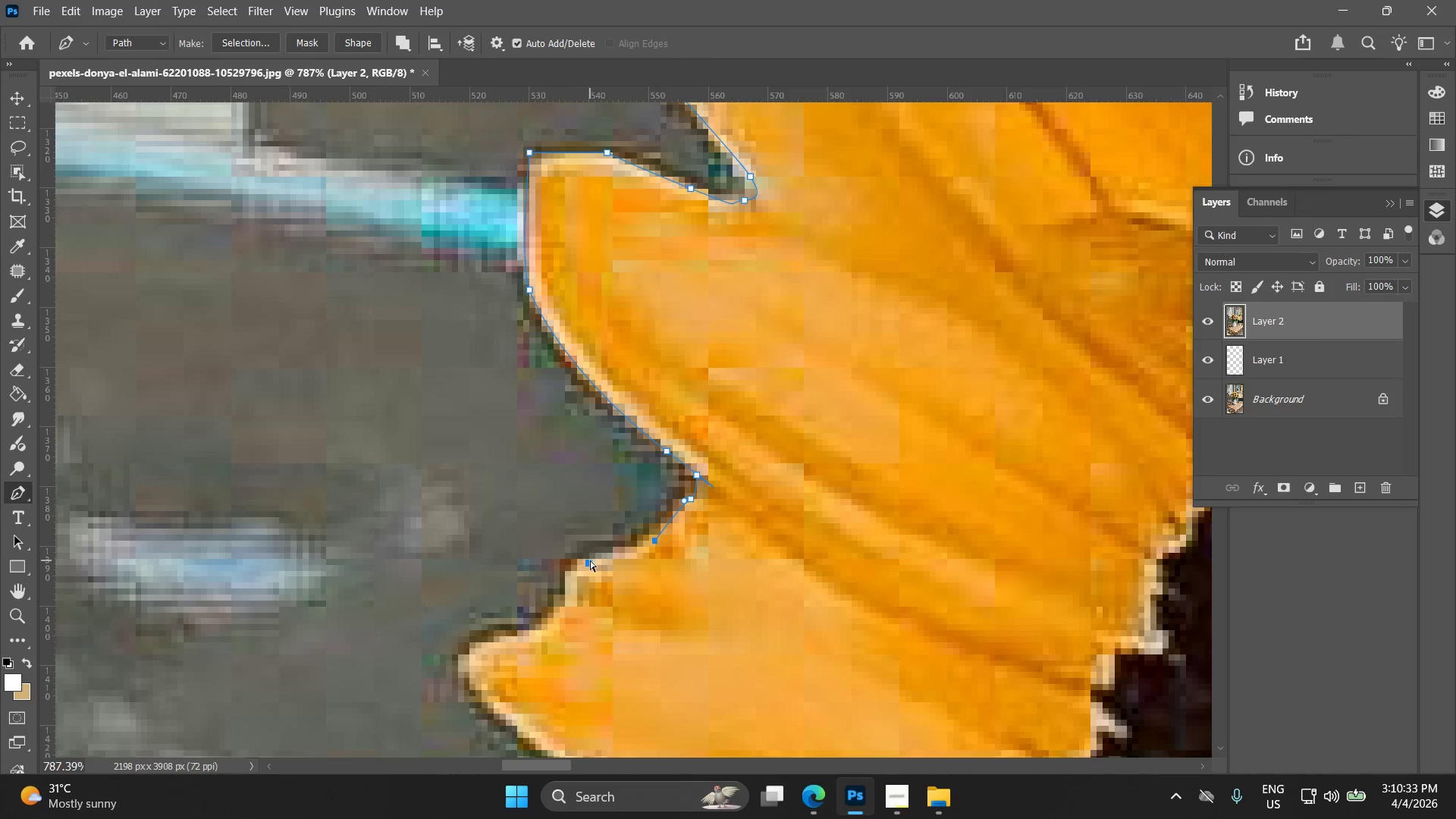 
key(Control+Z)
 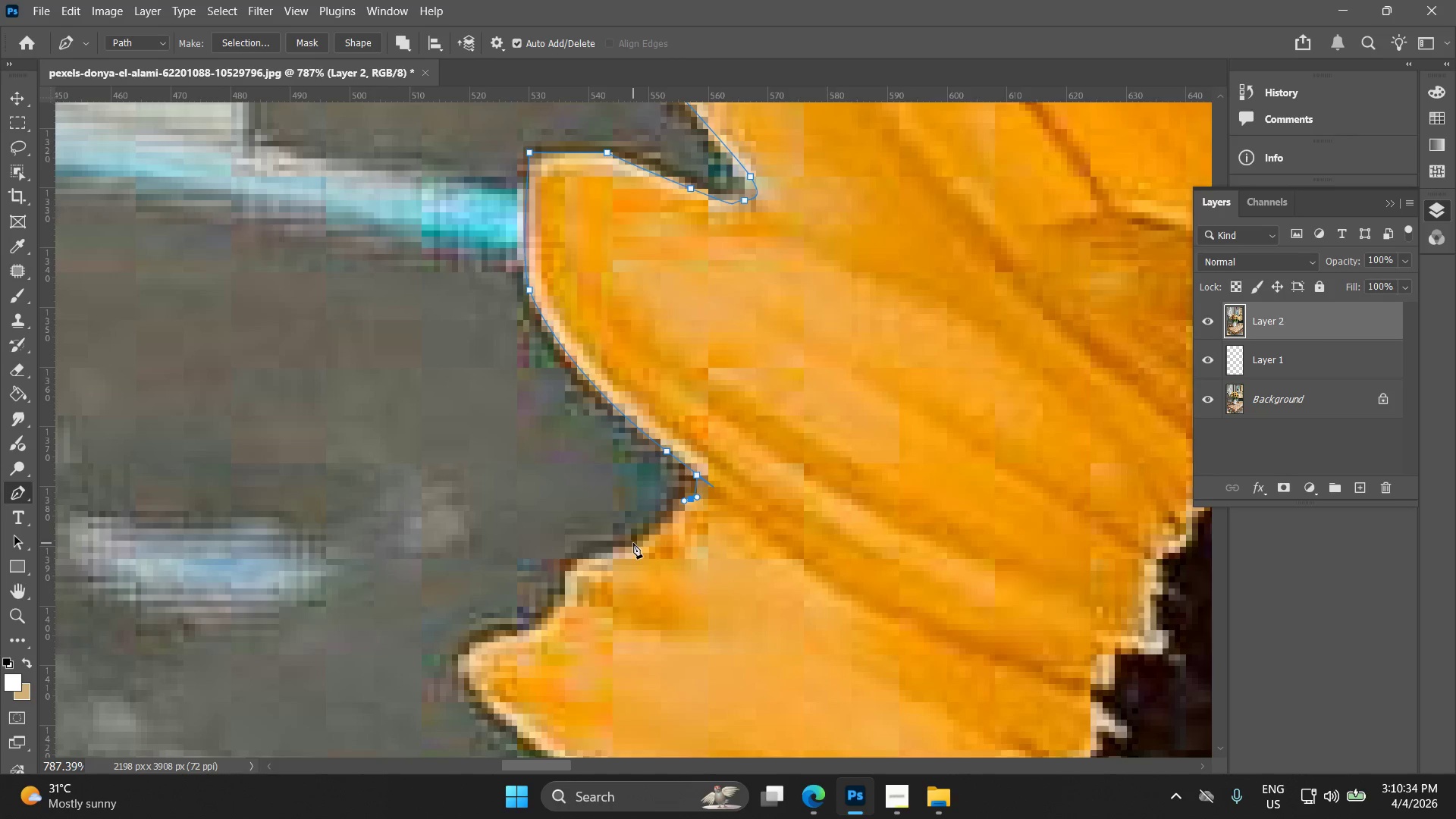 
left_click_drag(start_coordinate=[642, 543], to_coordinate=[620, 551])
 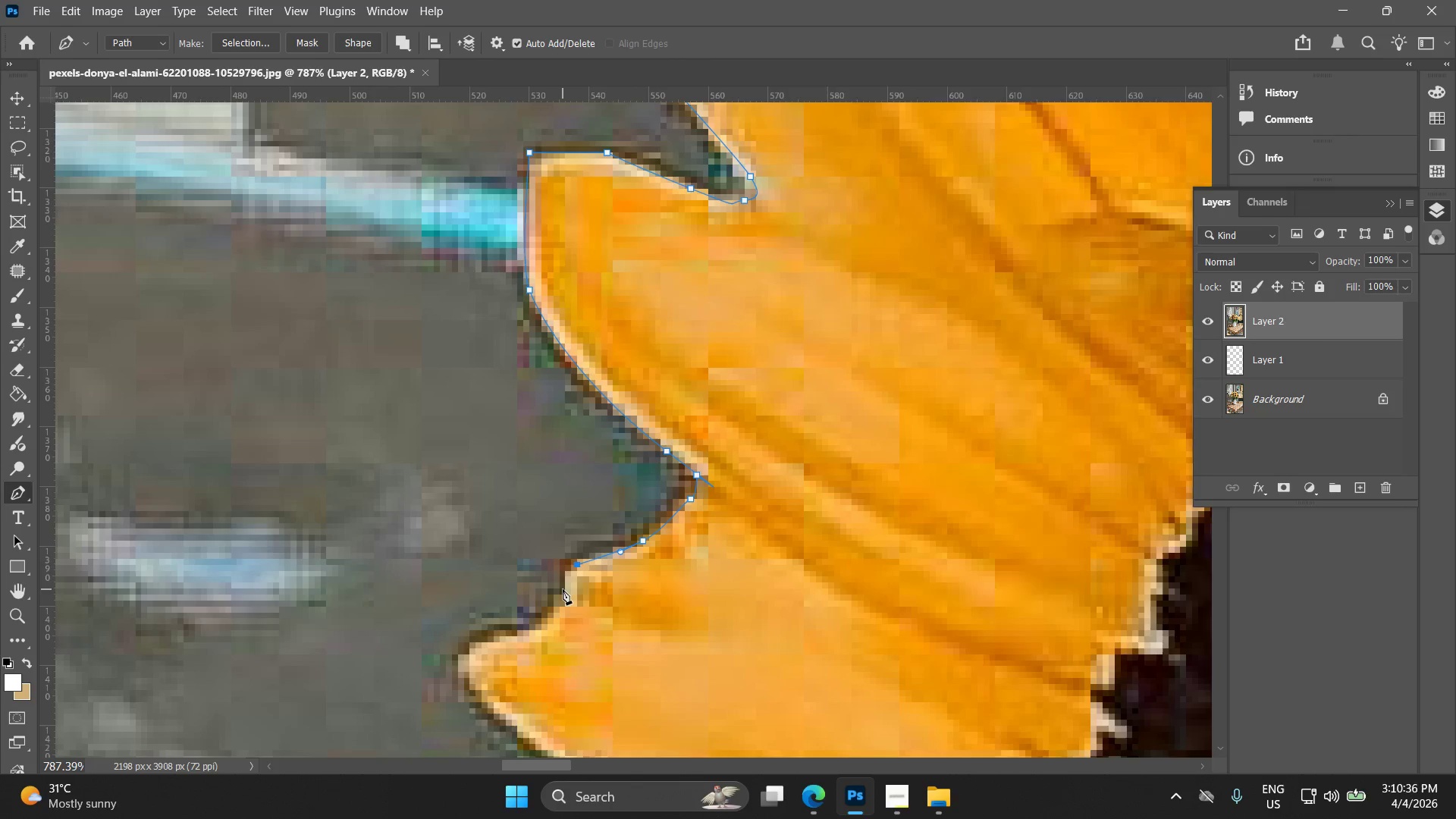 
left_click_drag(start_coordinate=[565, 592], to_coordinate=[561, 608])
 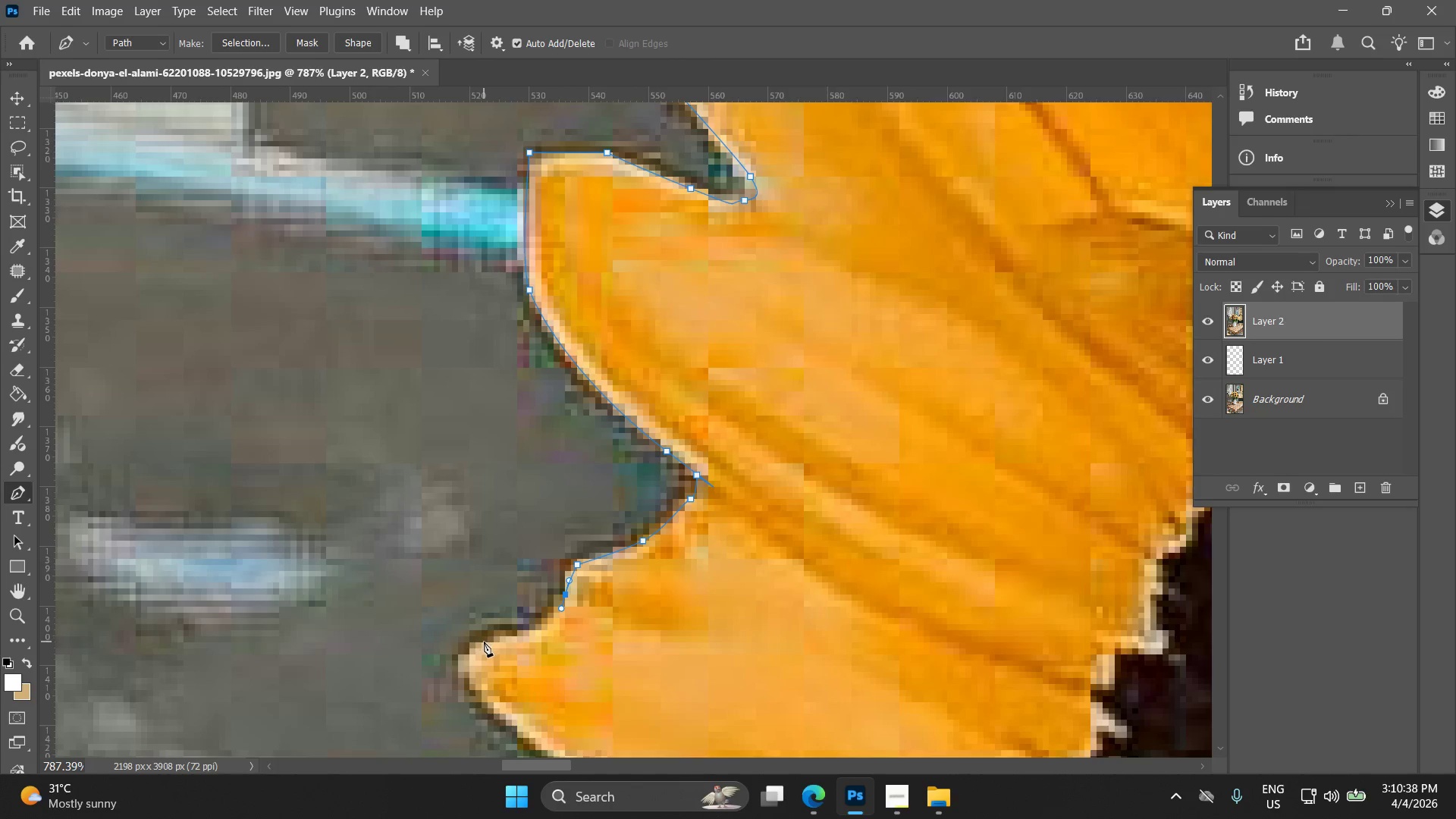 
left_click_drag(start_coordinate=[478, 647], to_coordinate=[460, 655])
 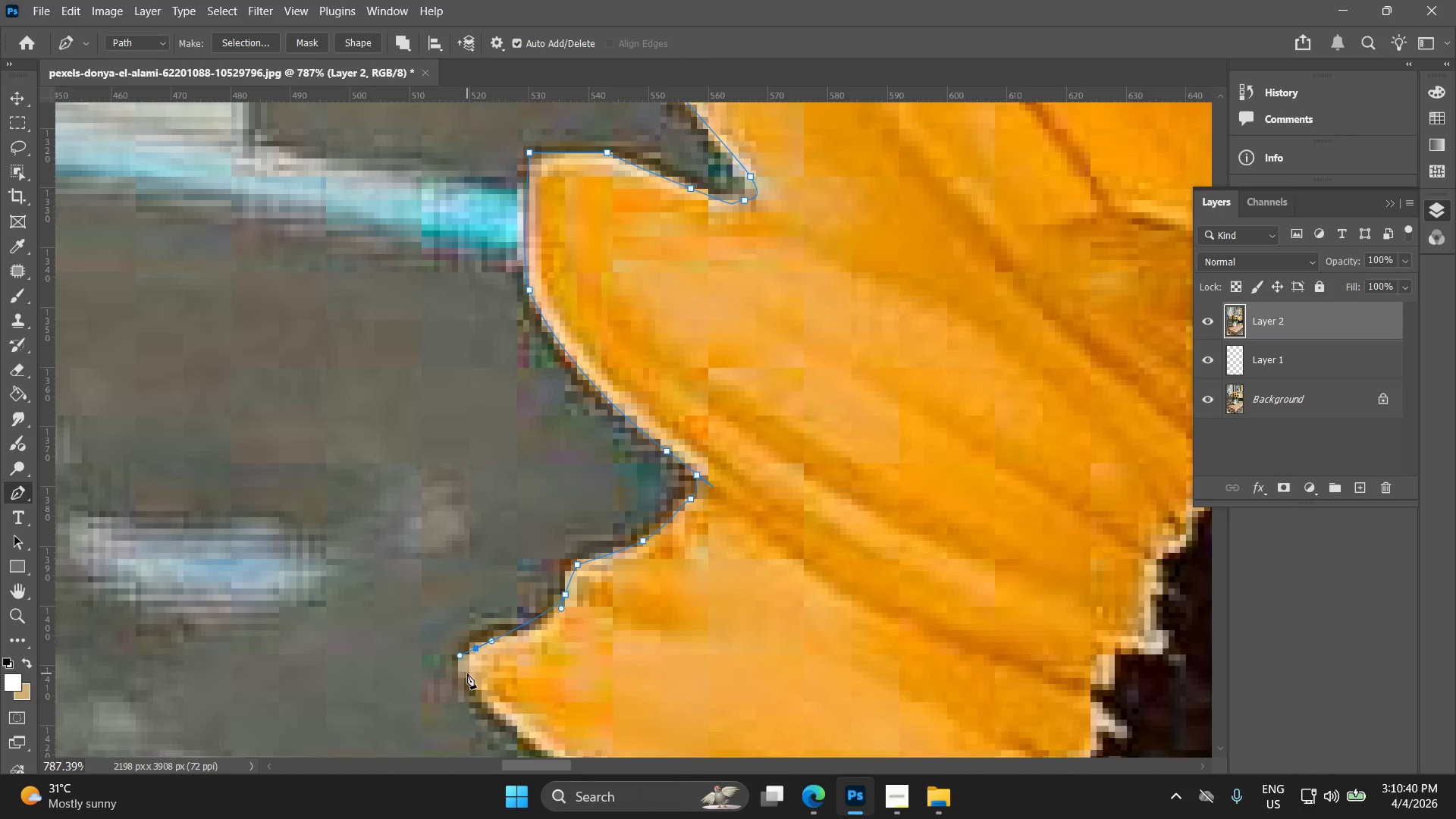 
hold_key(key=Space, duration=0.48)
 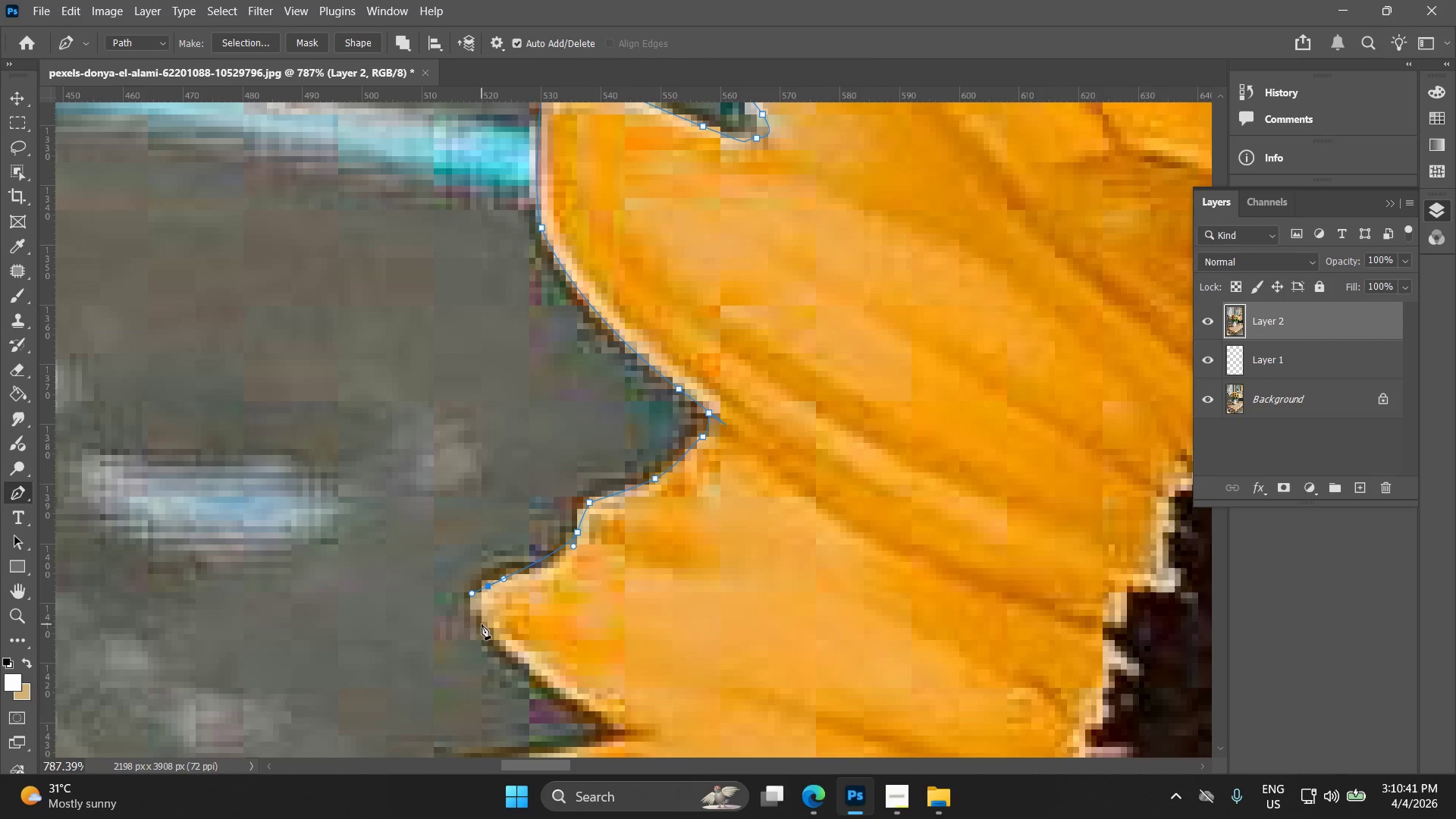 
left_click_drag(start_coordinate=[459, 642], to_coordinate=[471, 579])
 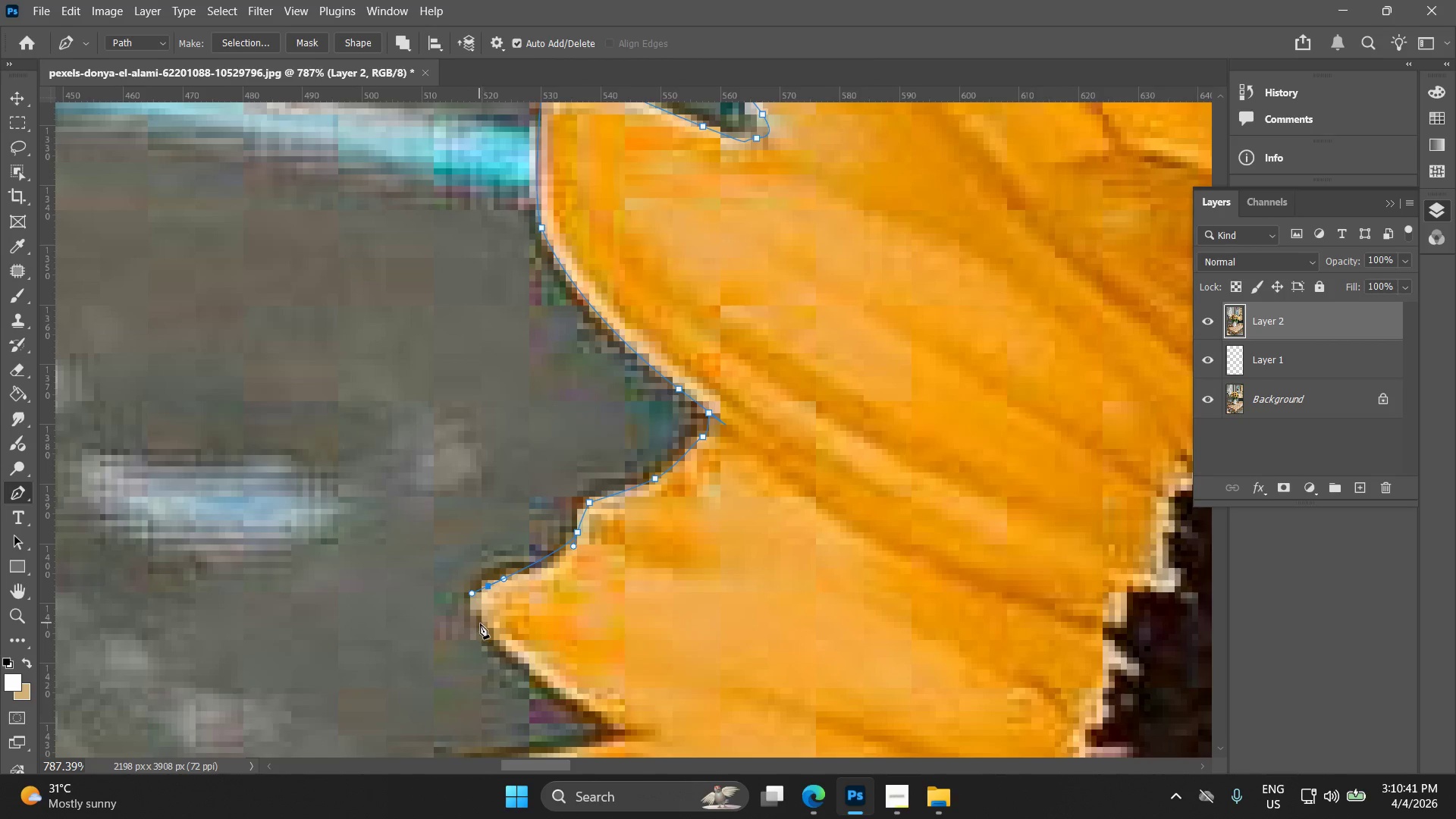 
left_click_drag(start_coordinate=[483, 627], to_coordinate=[491, 639])
 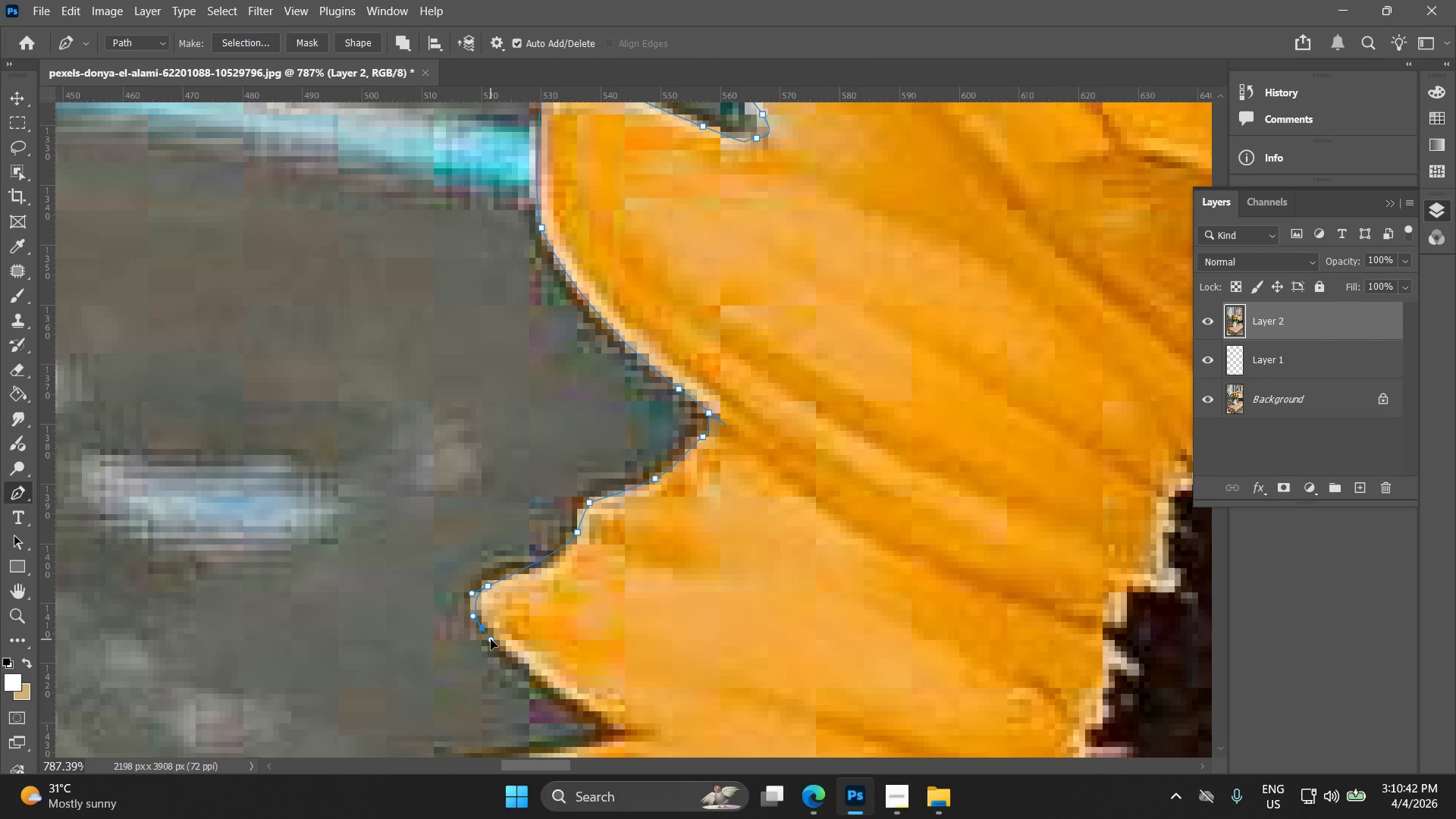 
key(Control+ControlLeft)
 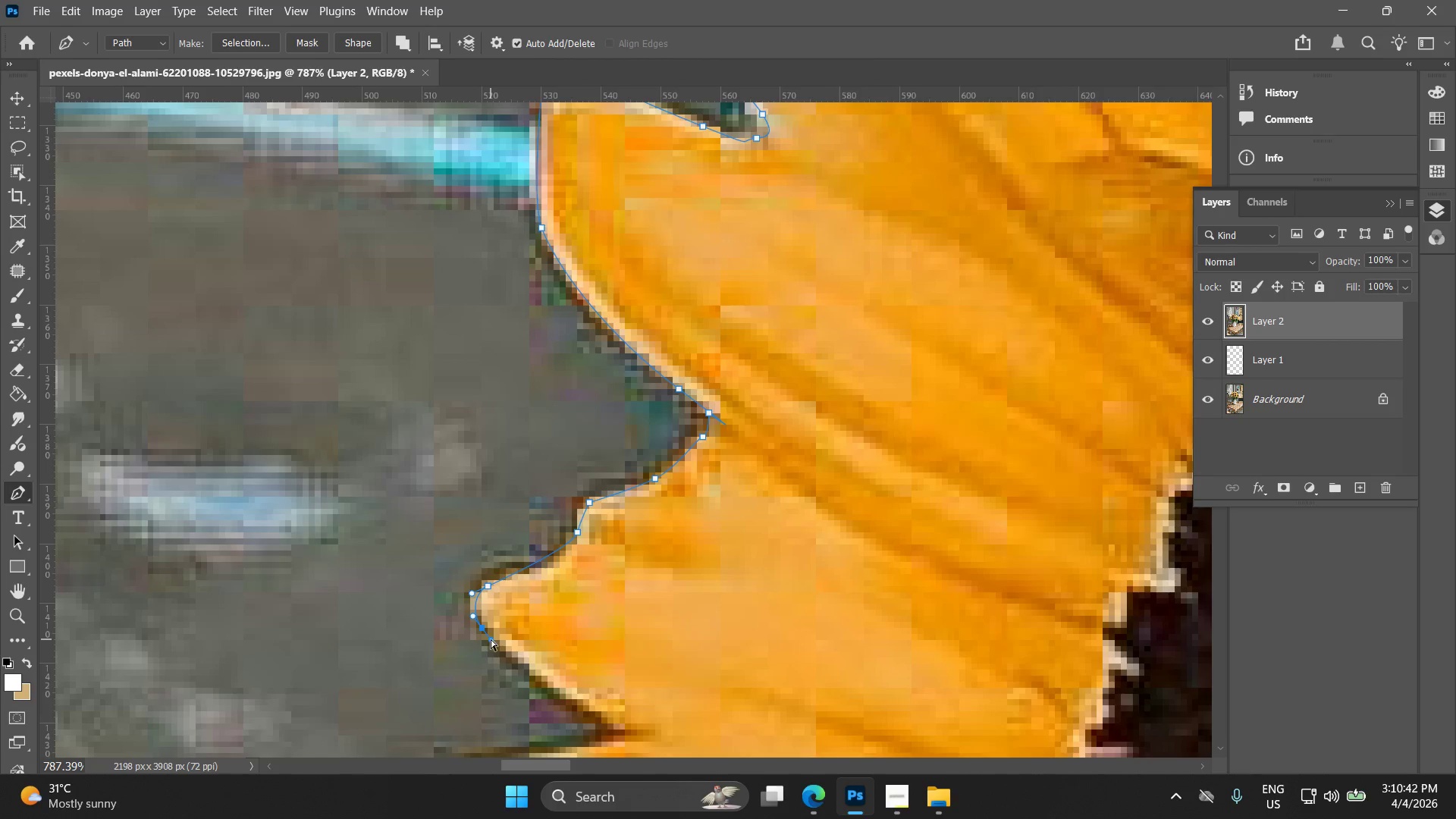 
key(Control+Z)
 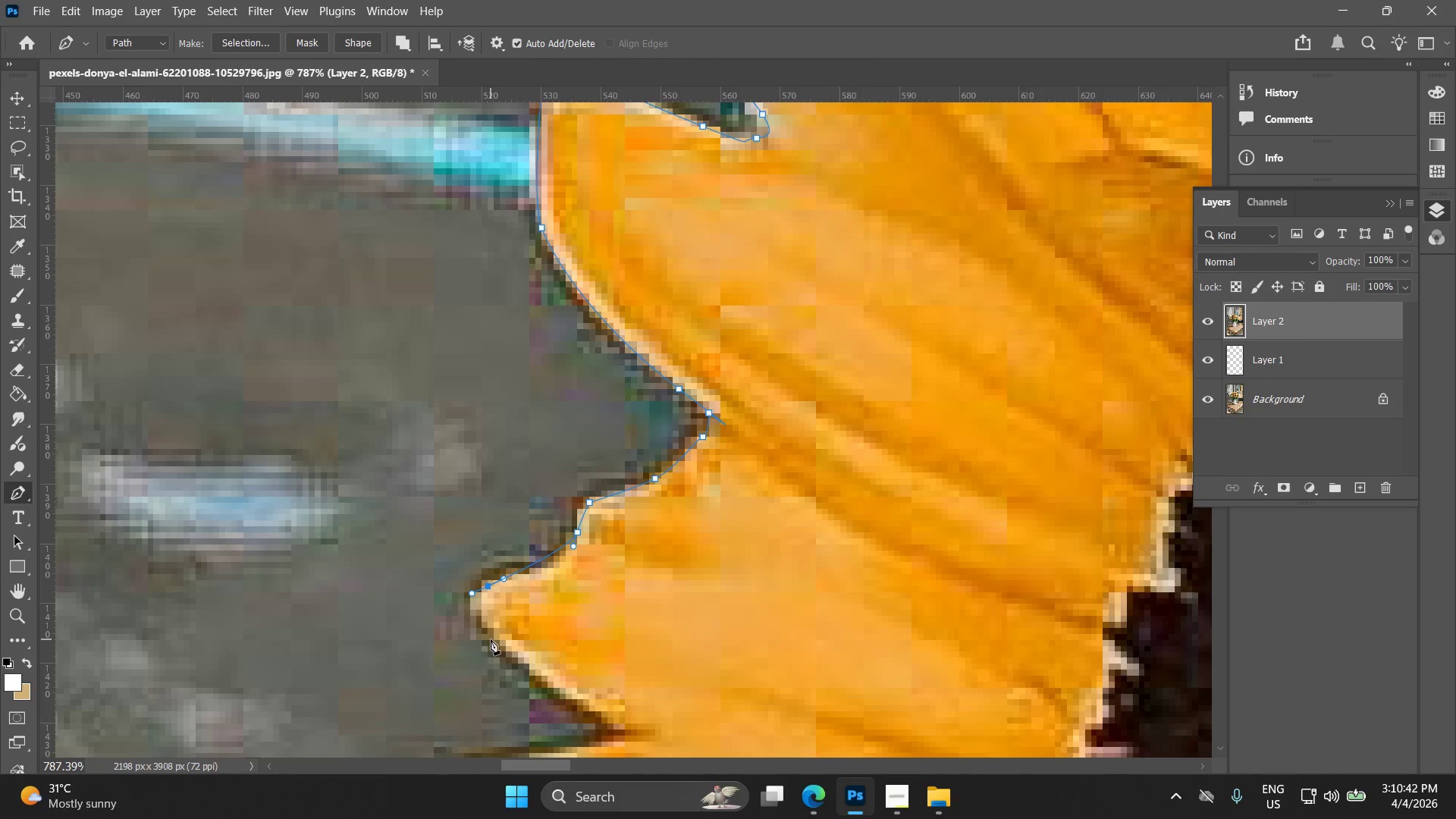 
left_click_drag(start_coordinate=[491, 639], to_coordinate=[505, 654])
 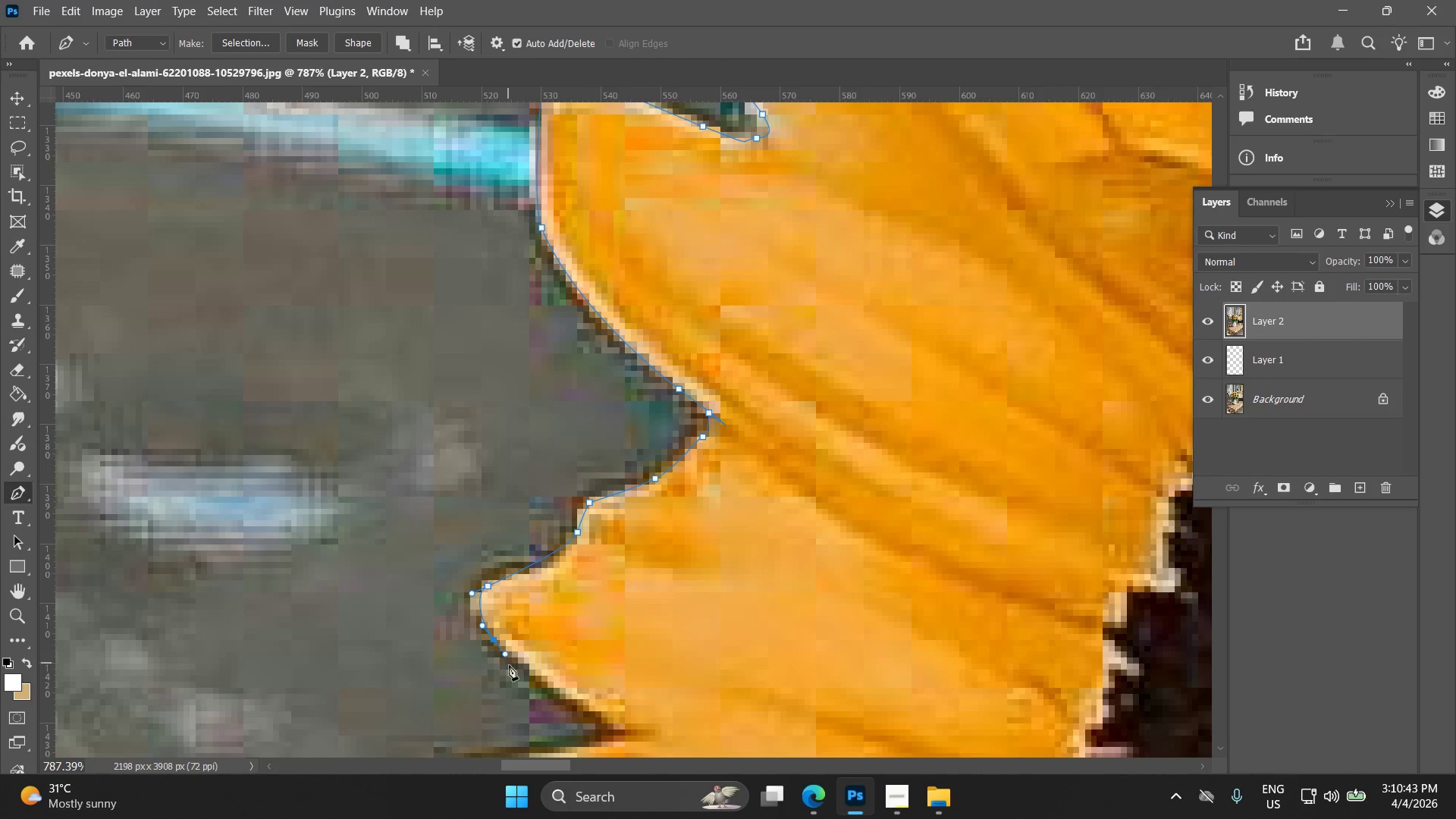 
hold_key(key=Space, duration=0.53)
 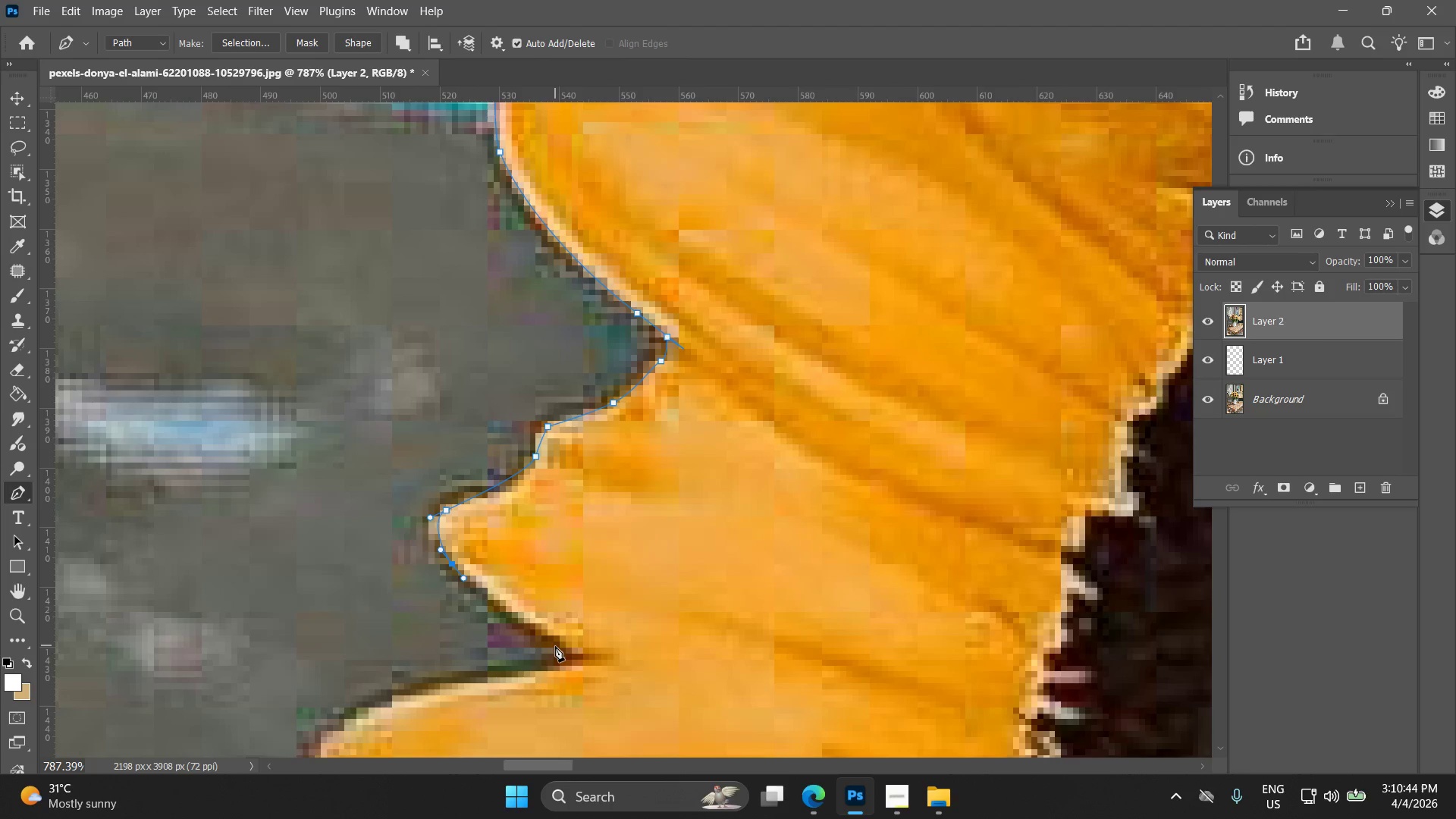 
left_click_drag(start_coordinate=[491, 618], to_coordinate=[450, 542])
 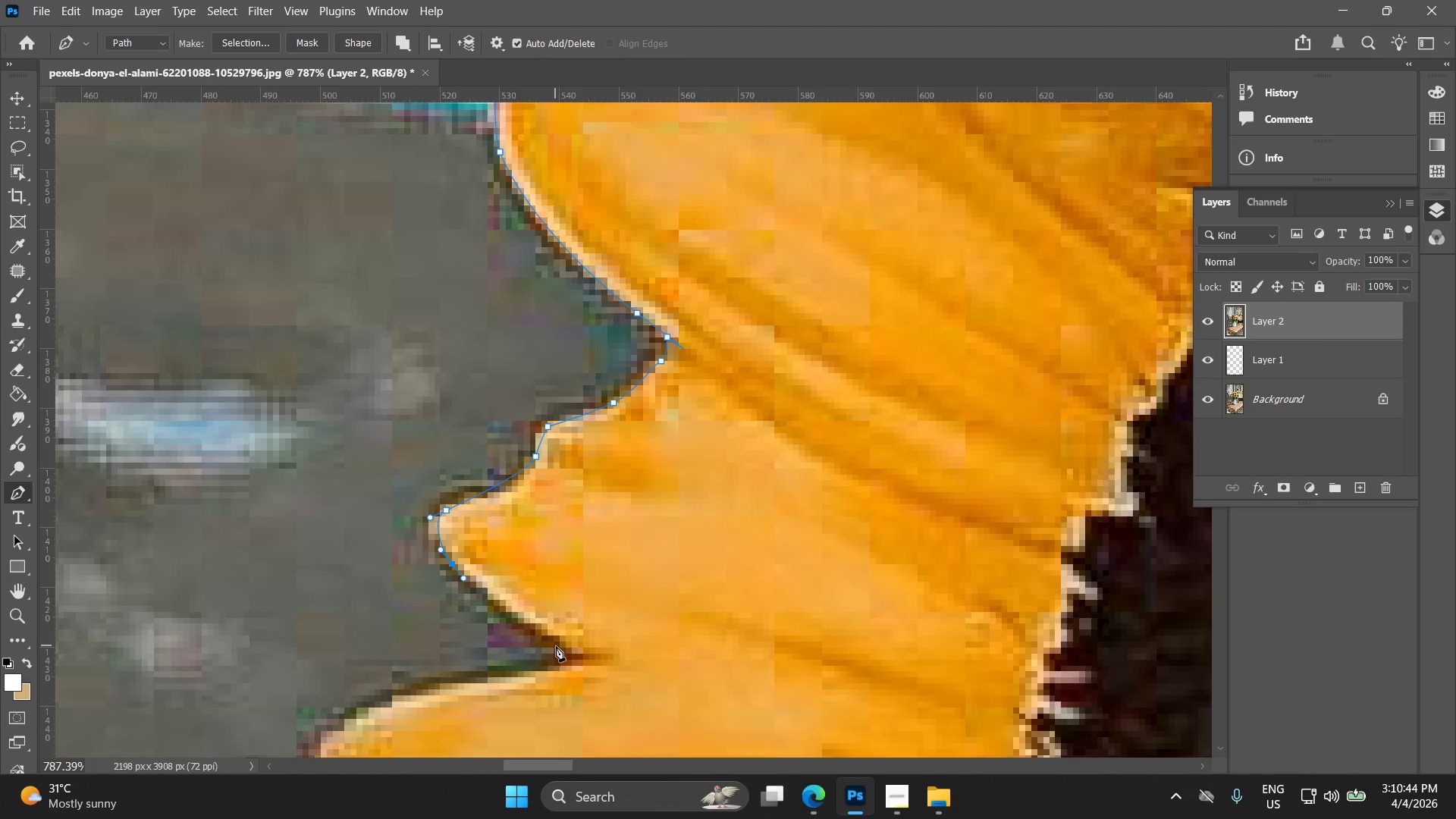 
left_click_drag(start_coordinate=[562, 639], to_coordinate=[582, 654])
 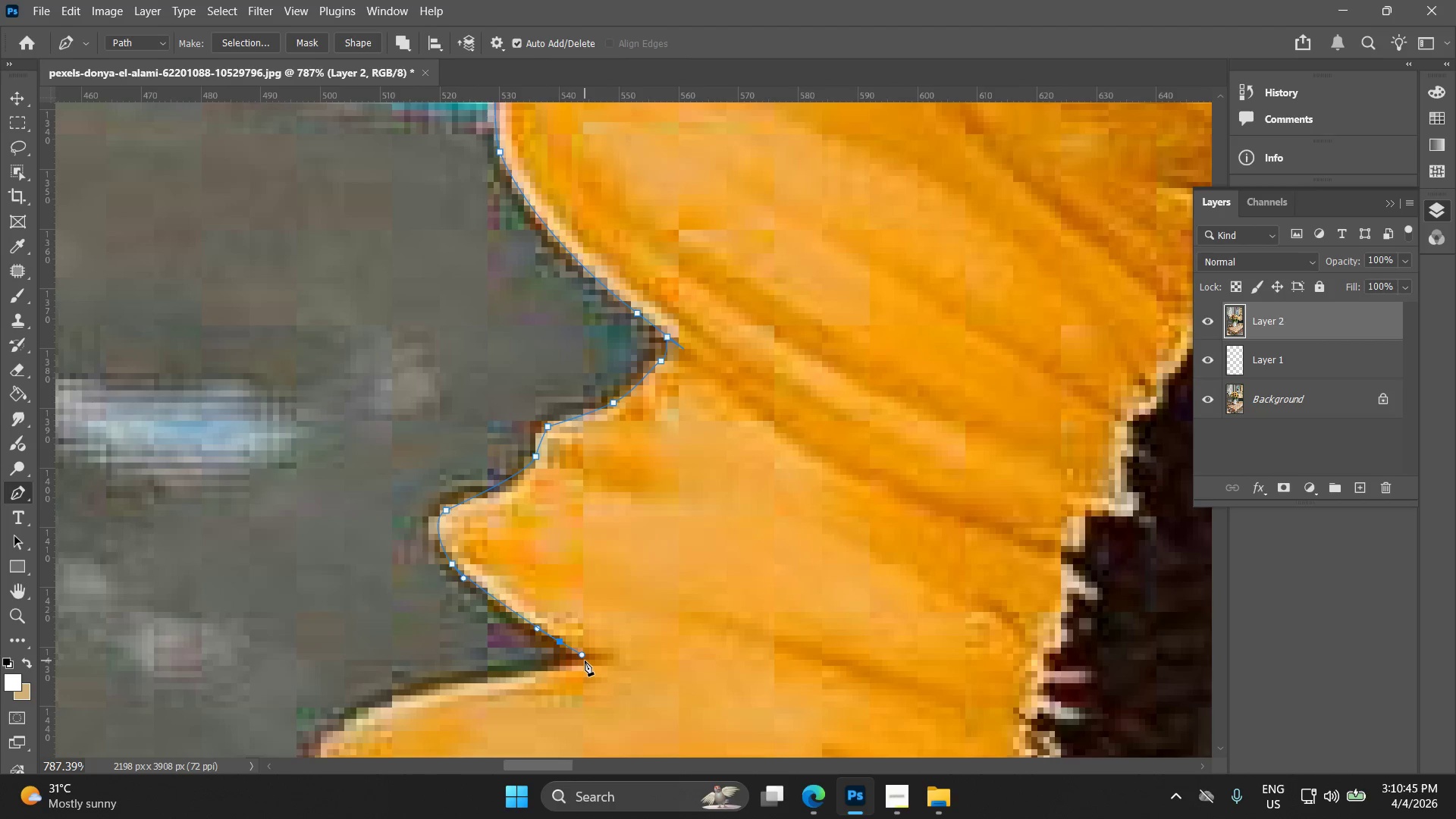 
left_click([585, 660])
 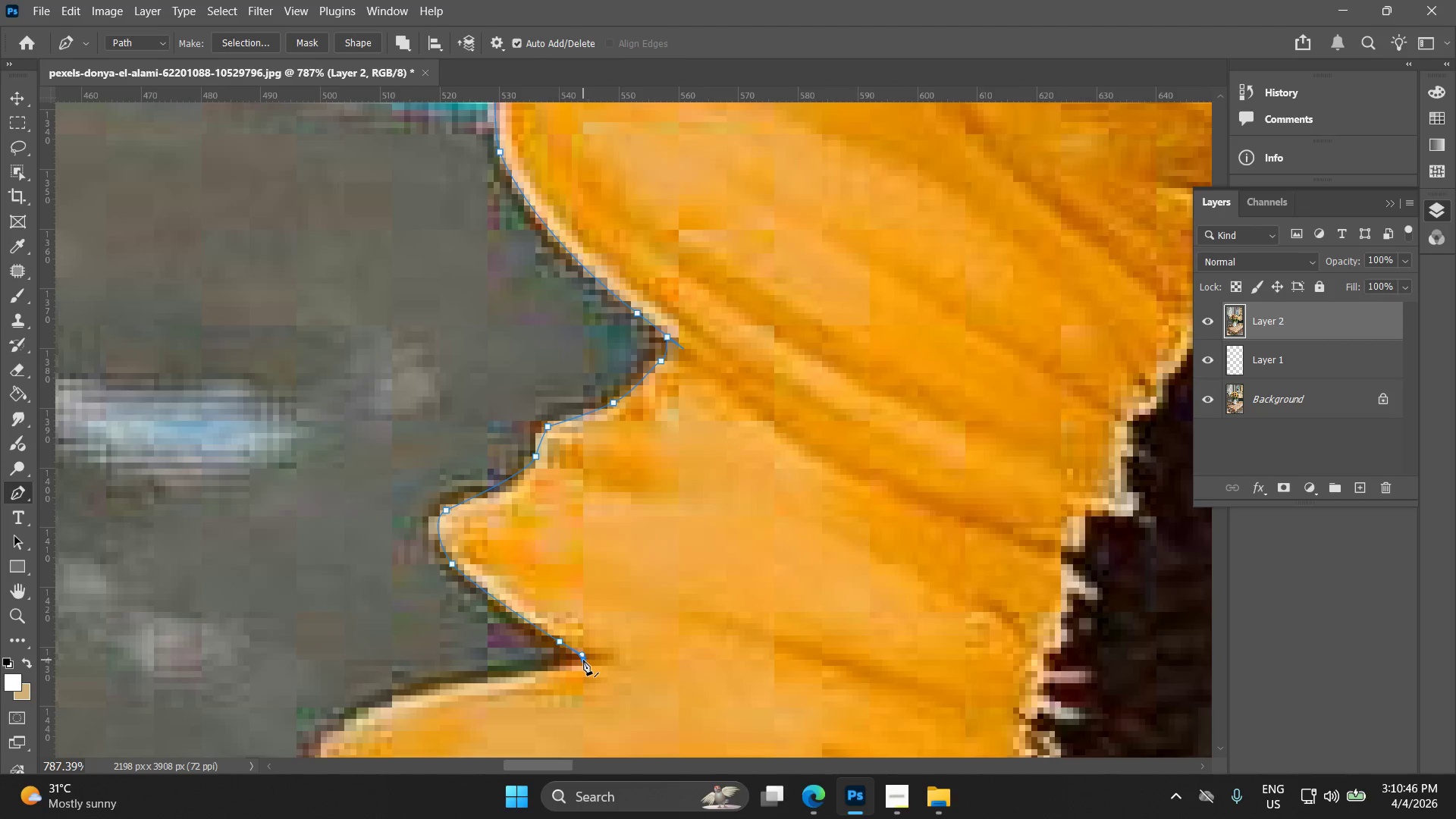 
hold_key(key=Space, duration=0.47)
 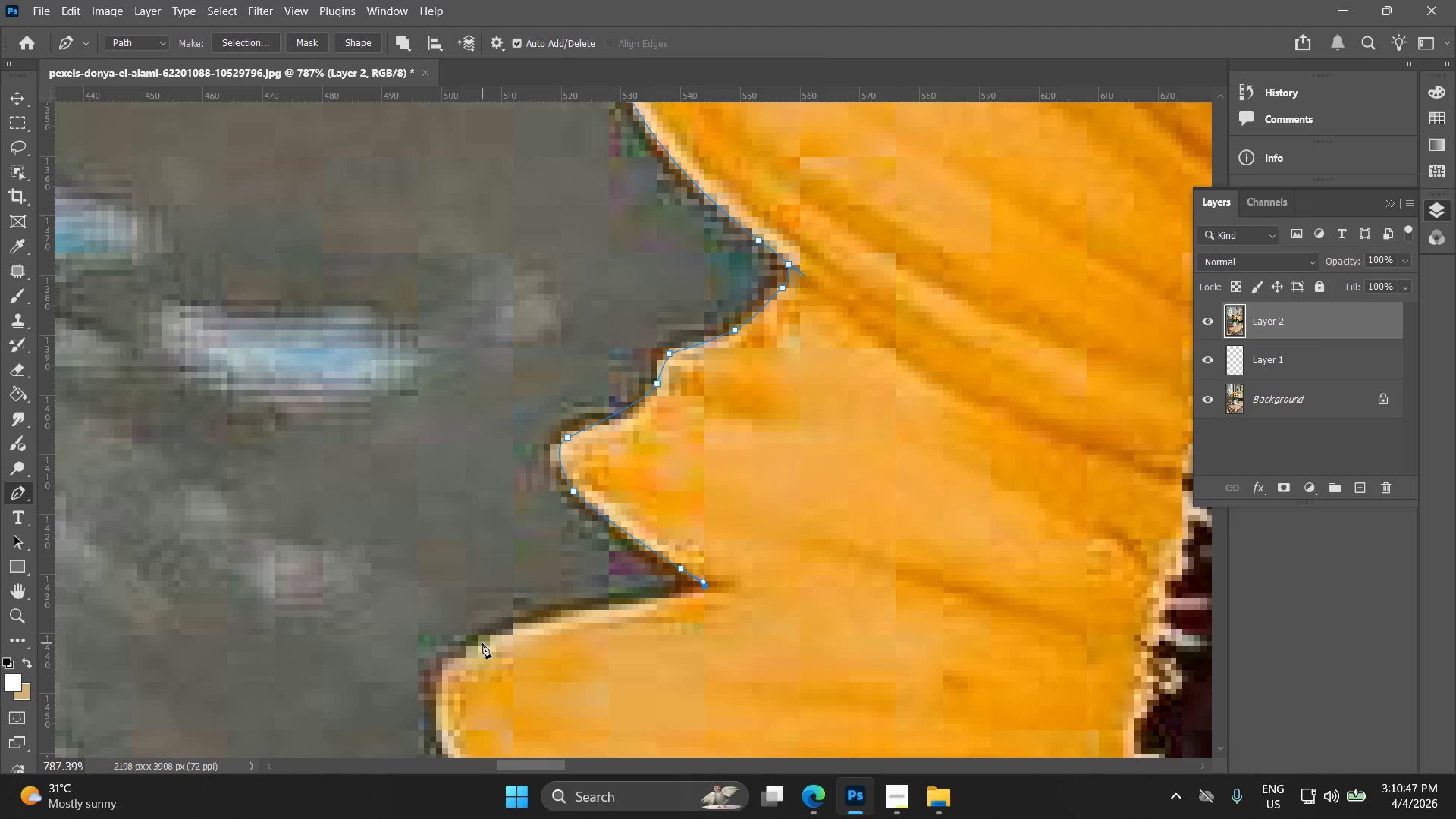 
left_click_drag(start_coordinate=[563, 657], to_coordinate=[684, 584])
 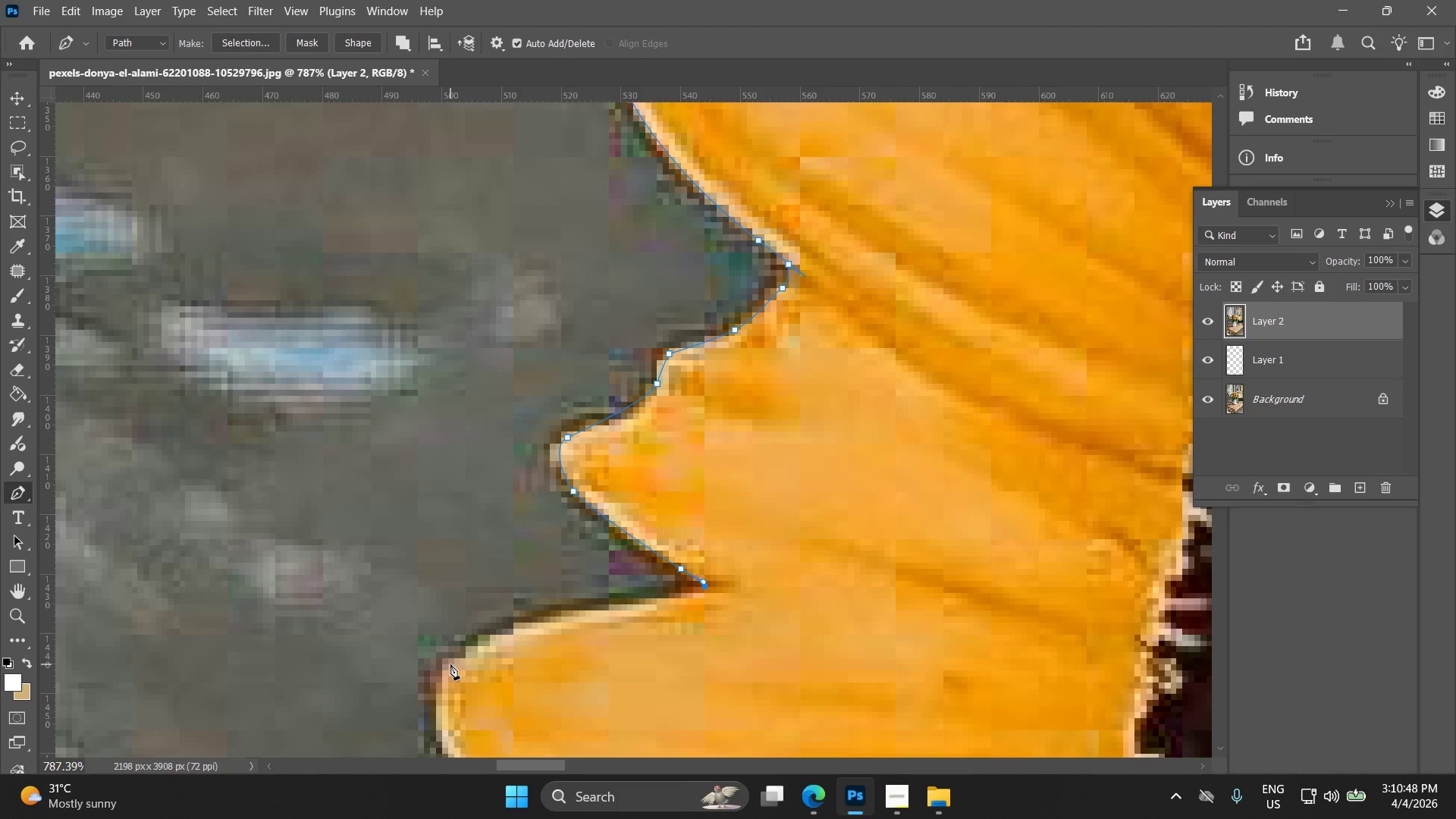 
left_click_drag(start_coordinate=[446, 668], to_coordinate=[411, 716])
 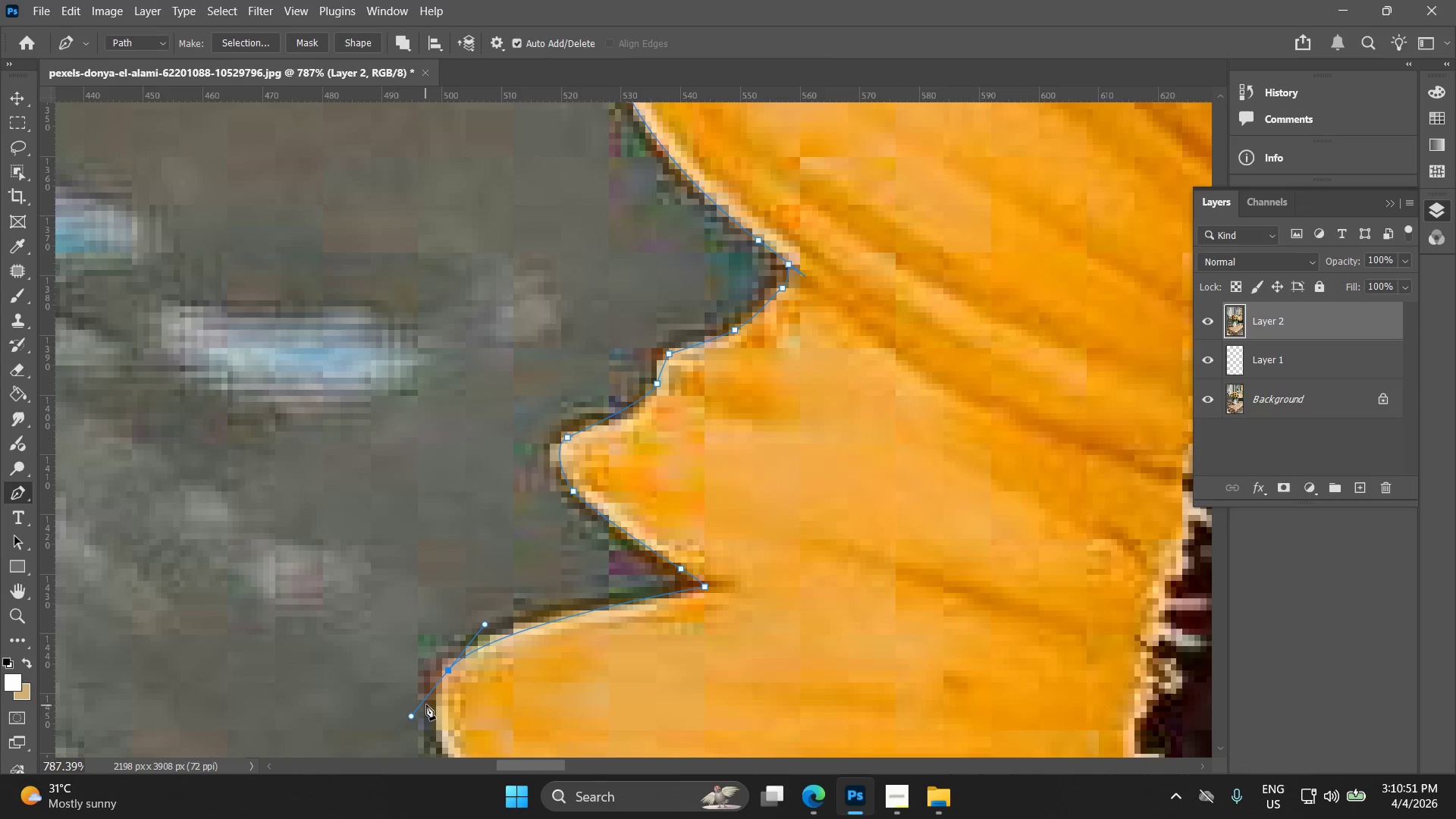 
hold_key(key=Space, duration=0.53)
 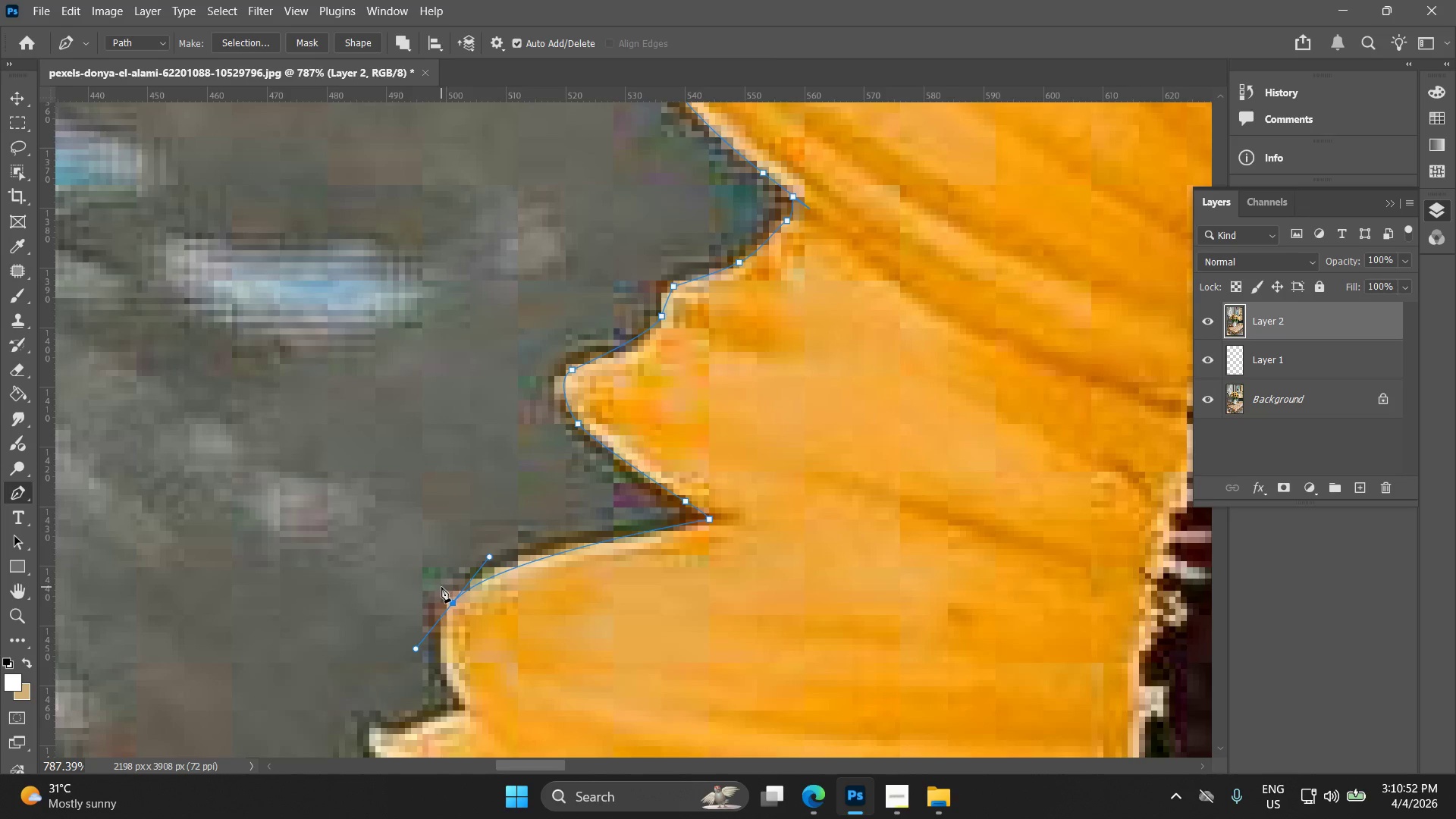 
left_click_drag(start_coordinate=[437, 653], to_coordinate=[441, 585])
 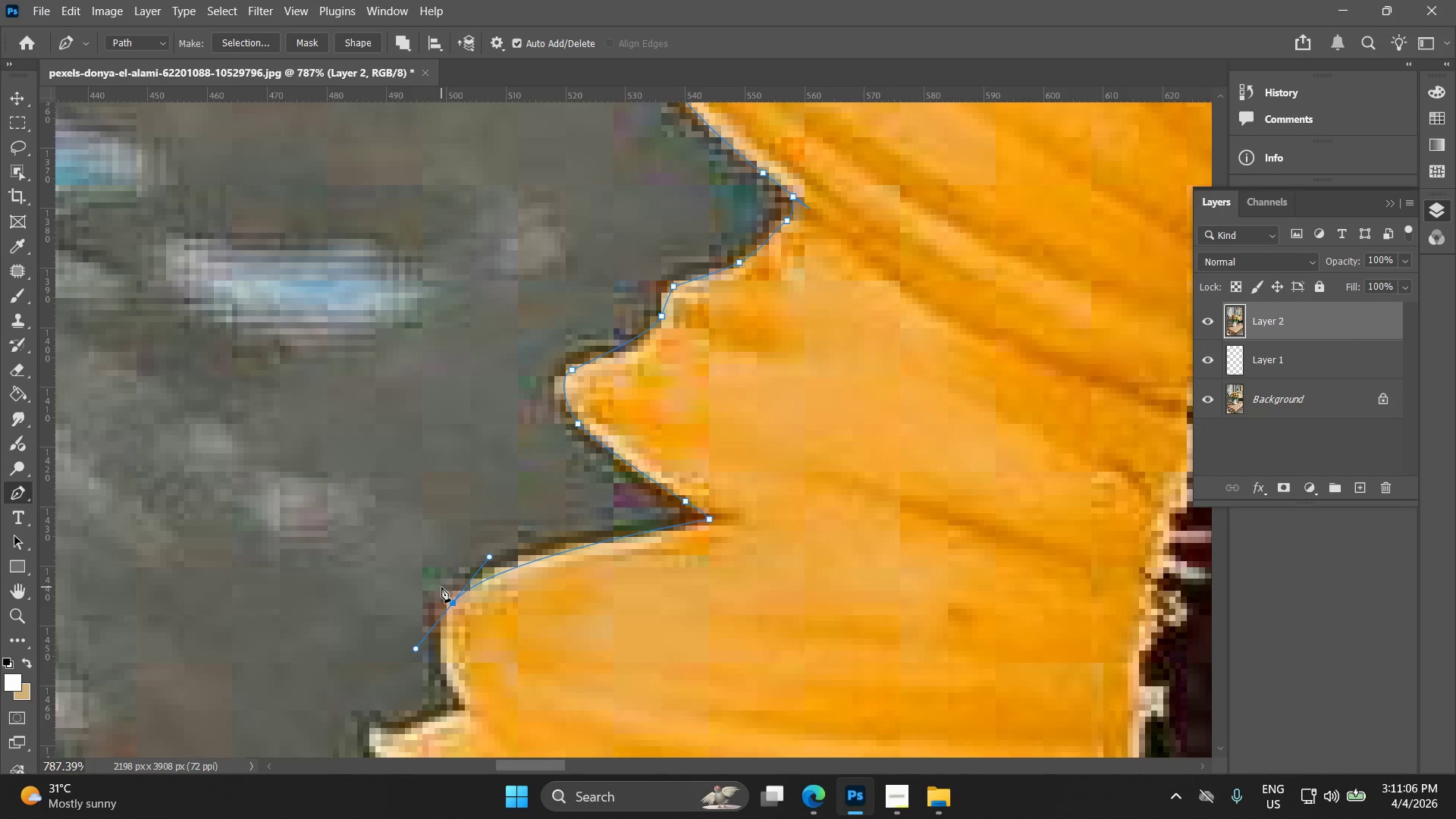 
wait(18.91)
 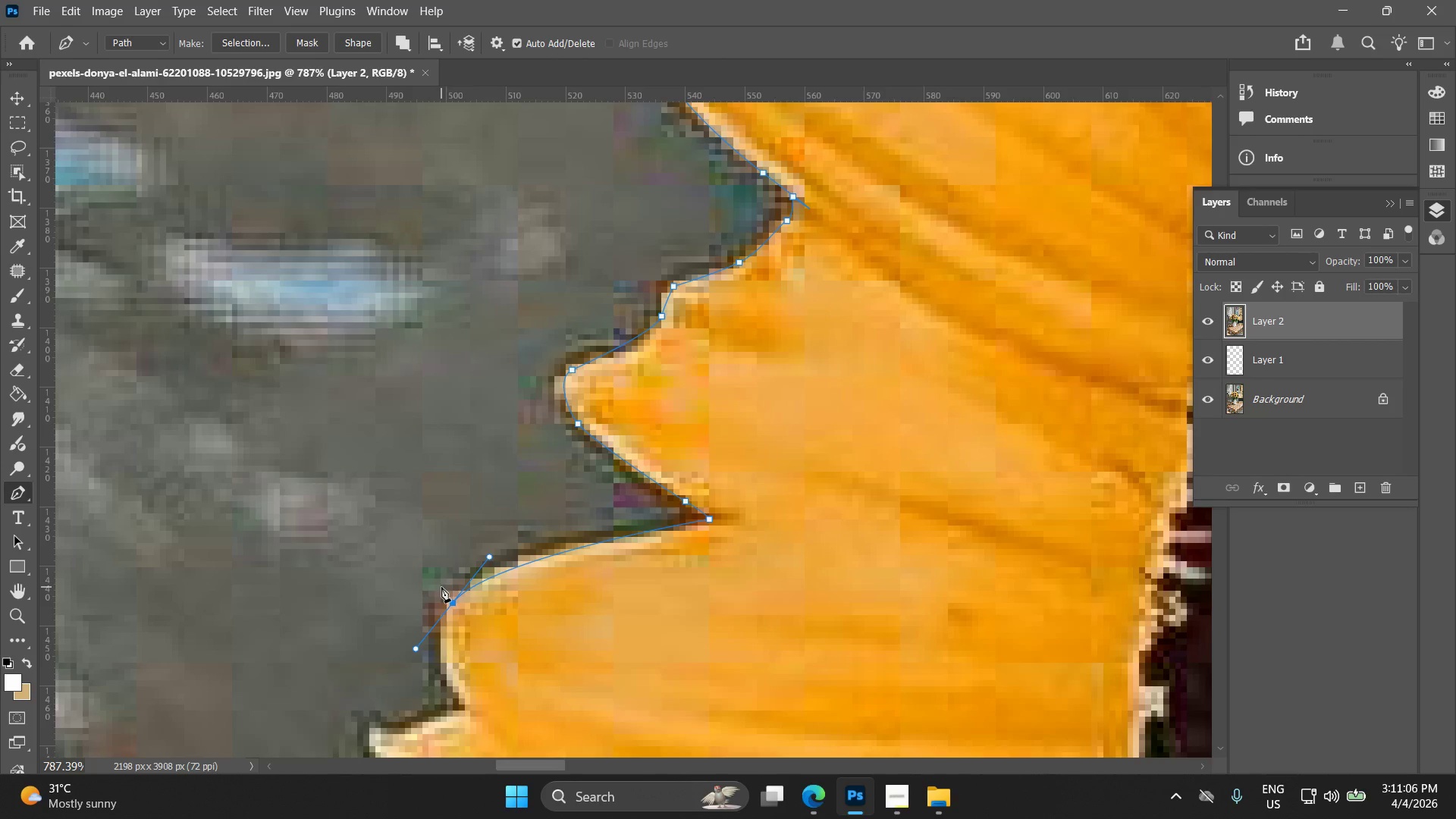 
hold_key(key=Space, duration=0.5)
 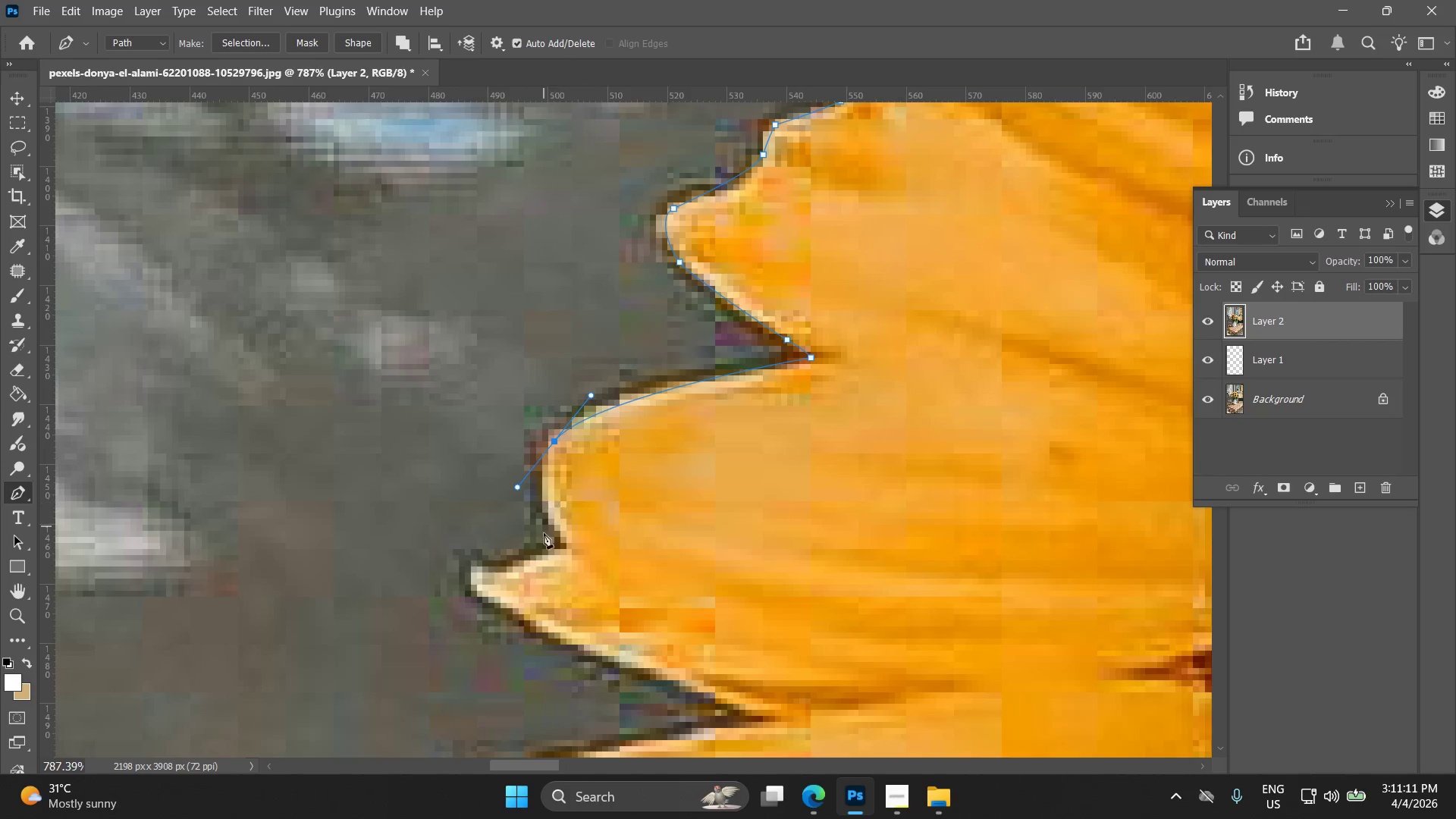 
left_click_drag(start_coordinate=[544, 439], to_coordinate=[646, 278])
 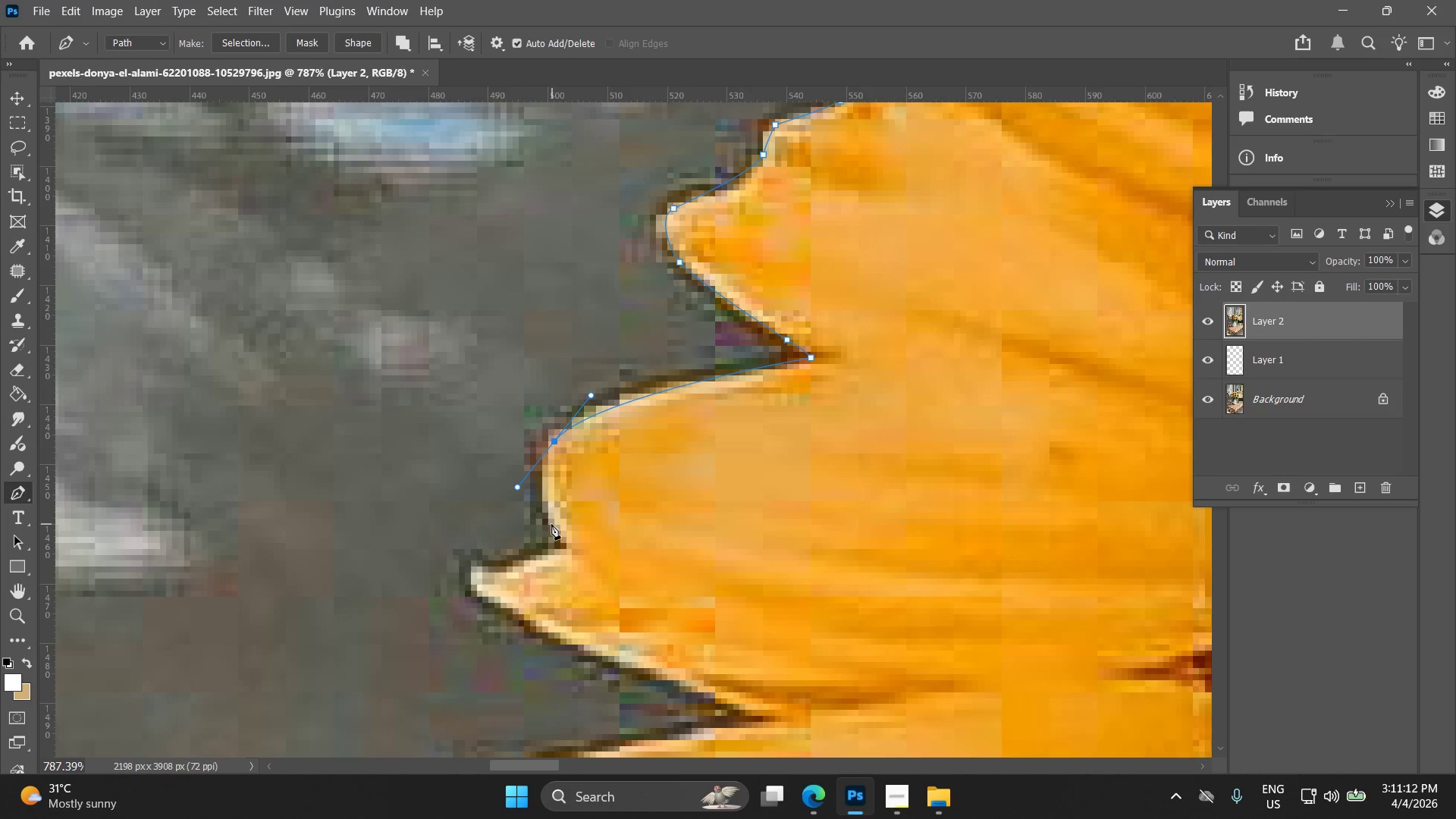 
left_click_drag(start_coordinate=[552, 525], to_coordinate=[567, 535])
 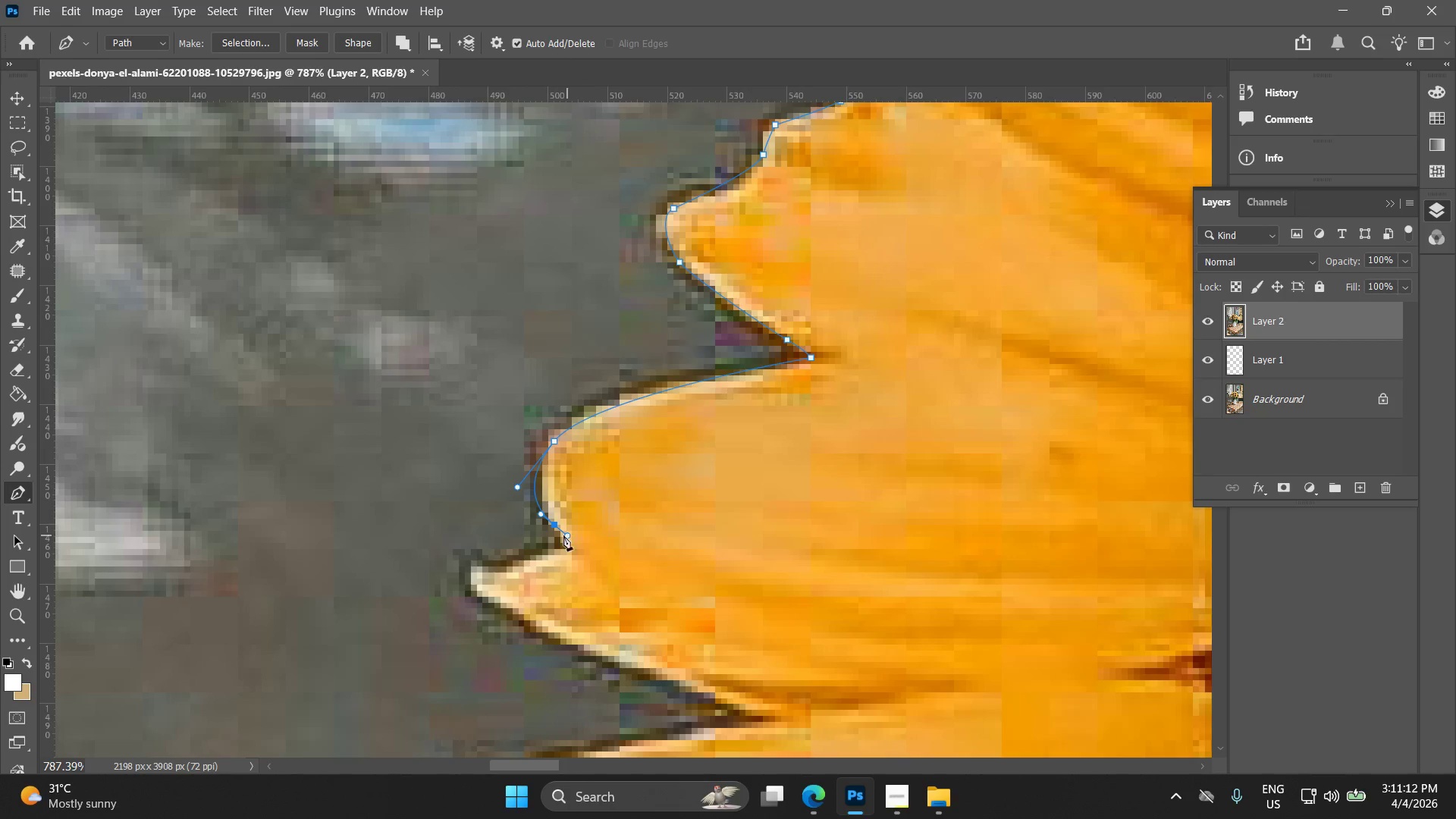 
key(Control+ControlLeft)
 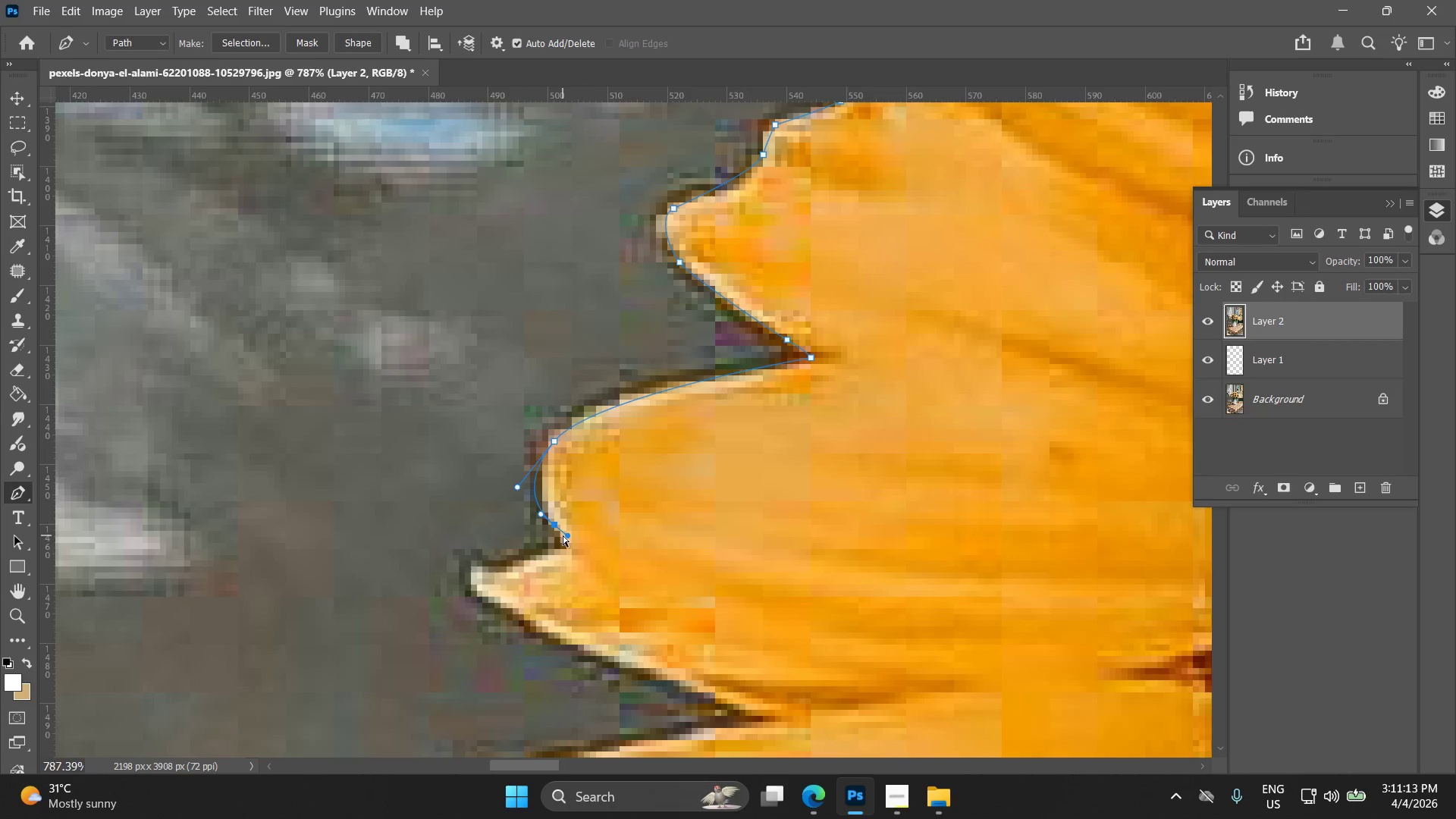 
key(Control+Z)
 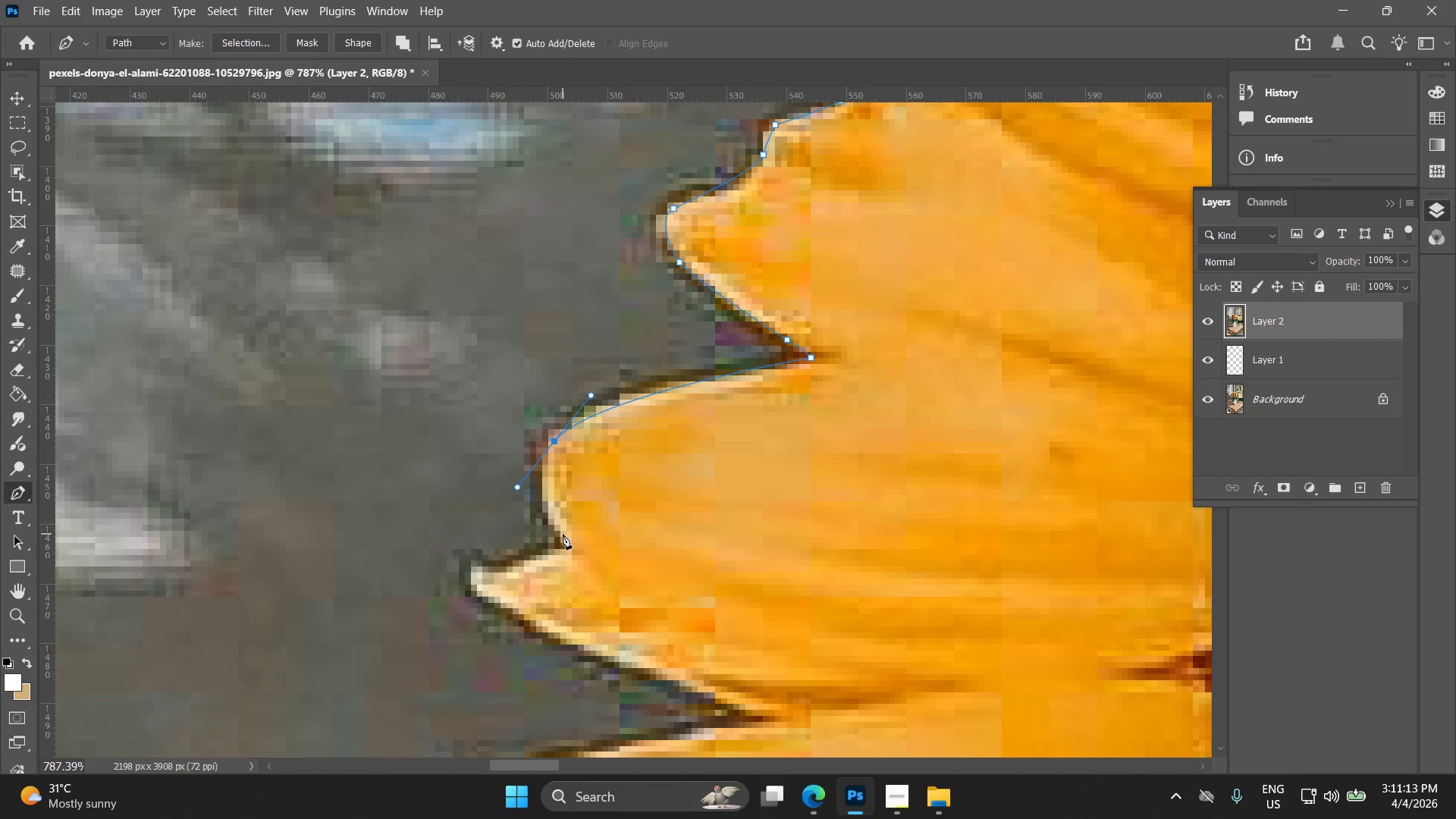 
left_click_drag(start_coordinate=[563, 534], to_coordinate=[567, 547])
 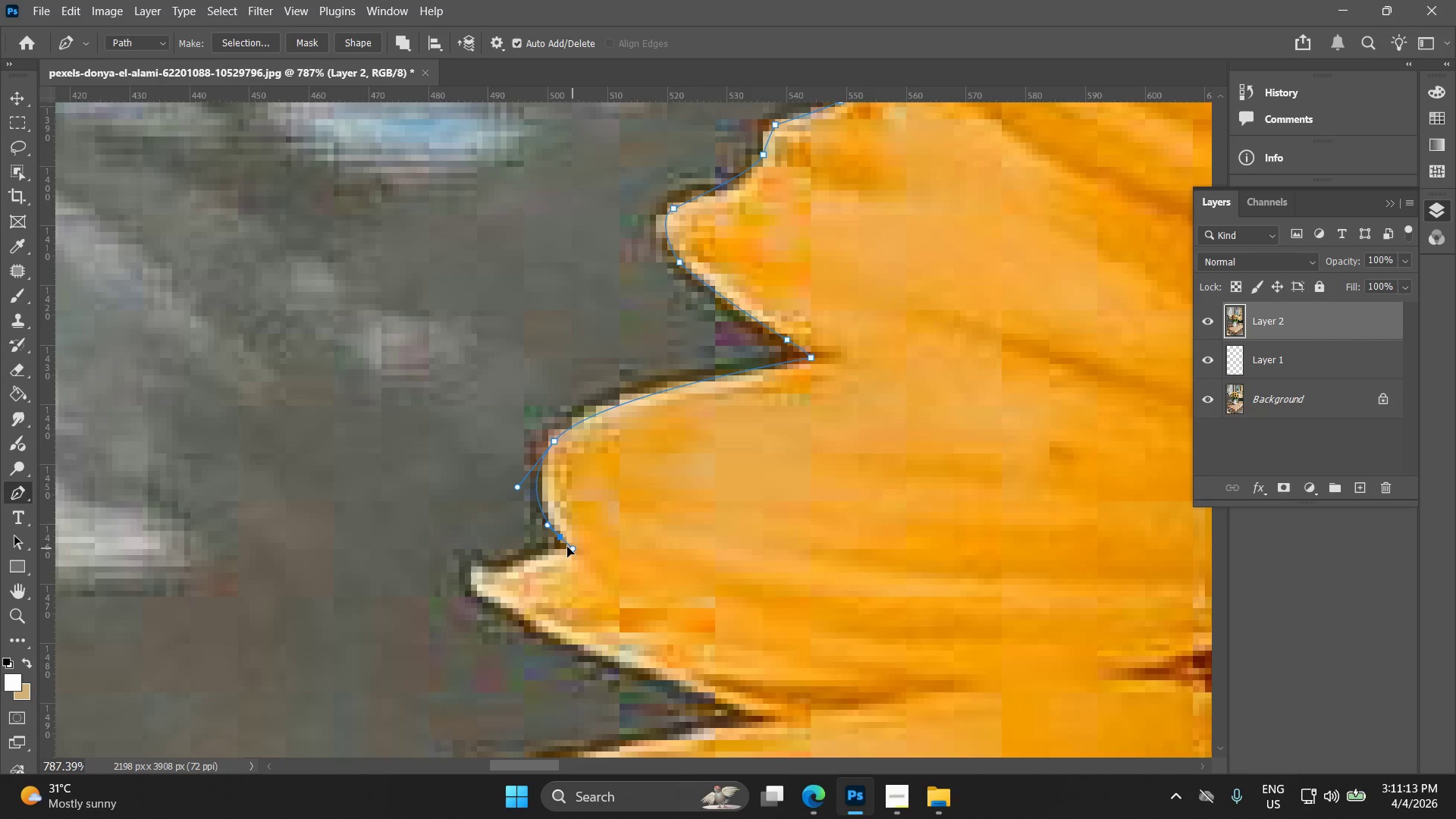 
key(Control+ControlLeft)
 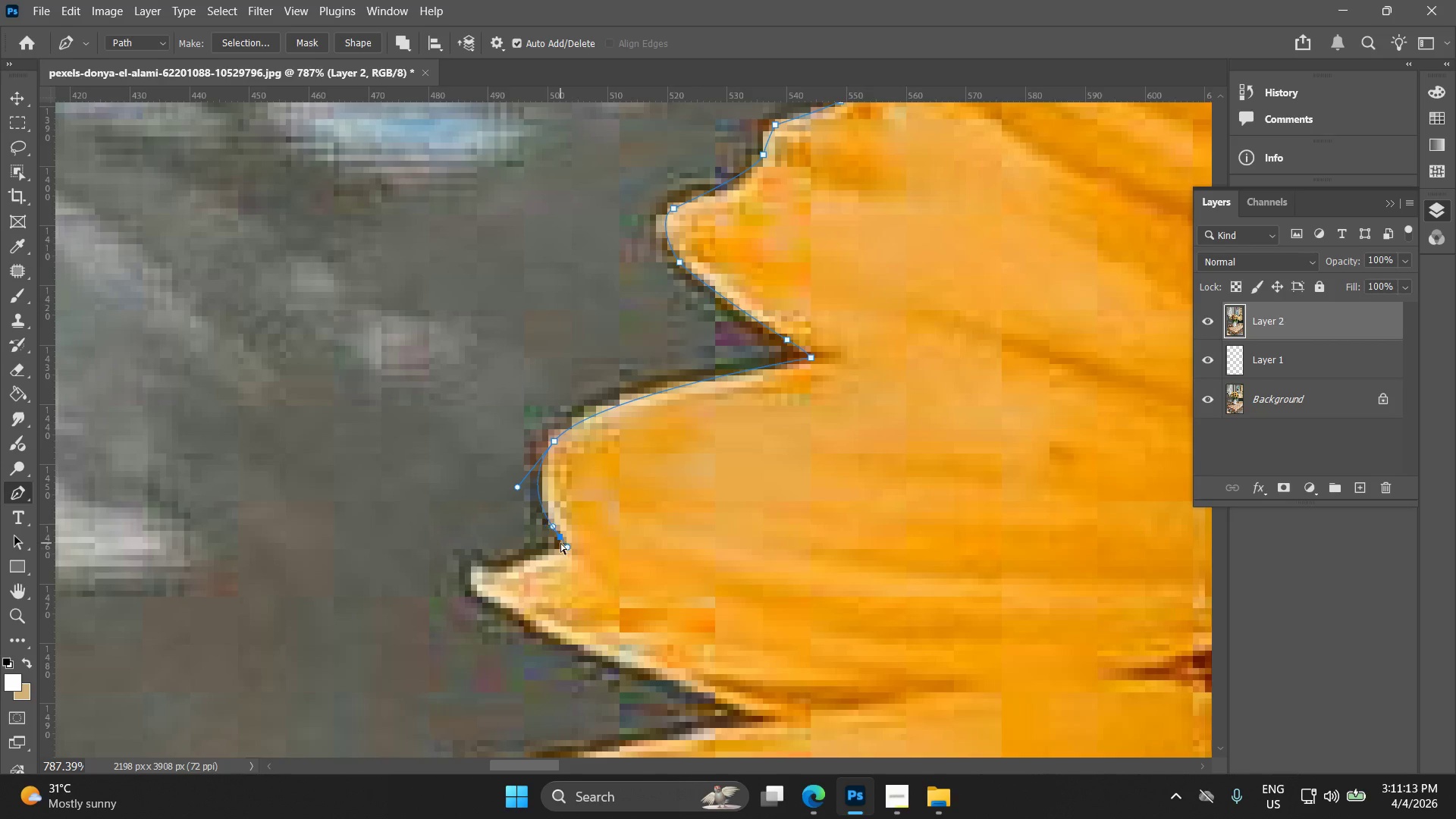 
key(Control+Z)
 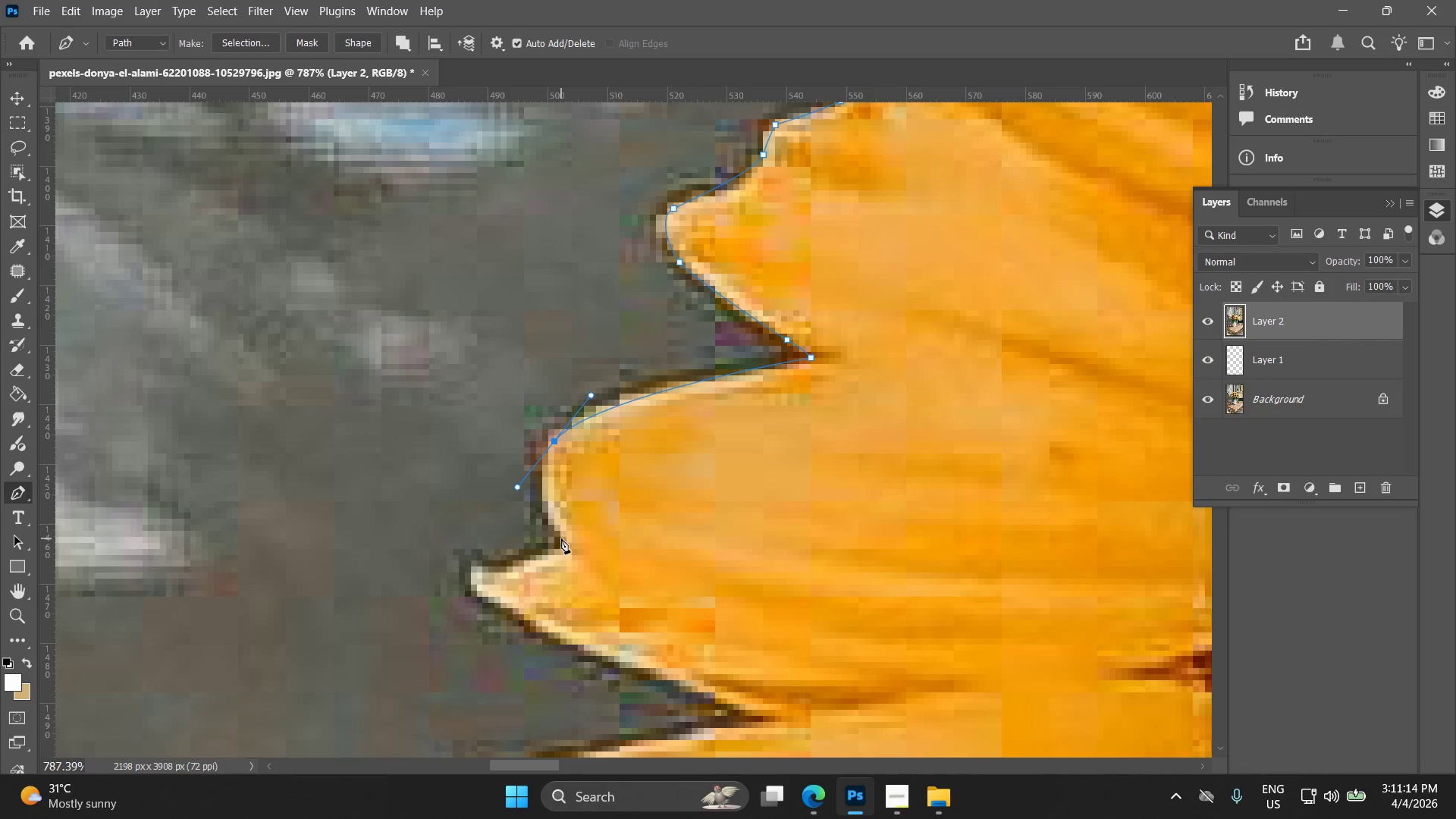 
left_click_drag(start_coordinate=[563, 539], to_coordinate=[567, 551])
 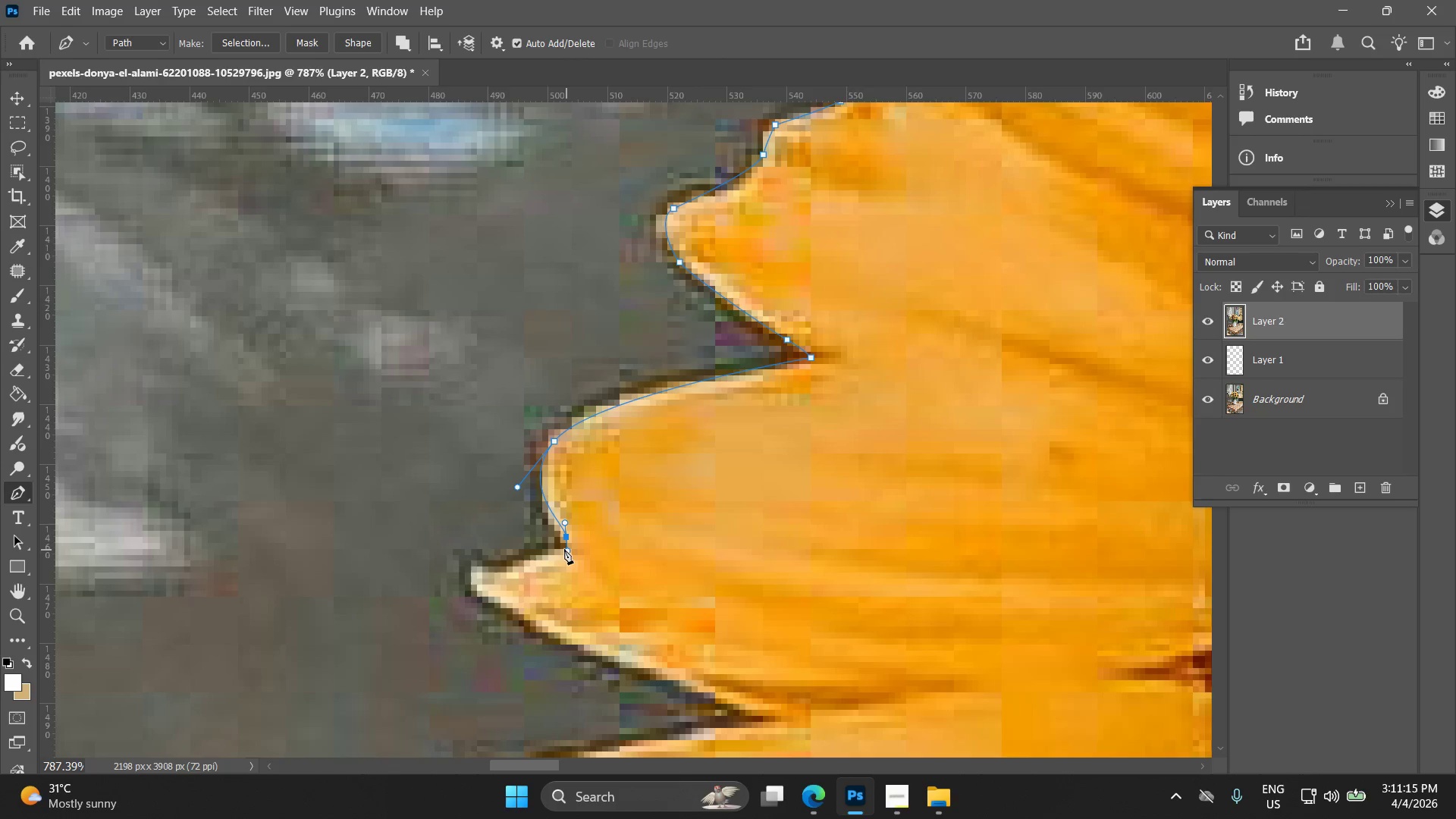 
key(Control+ControlLeft)
 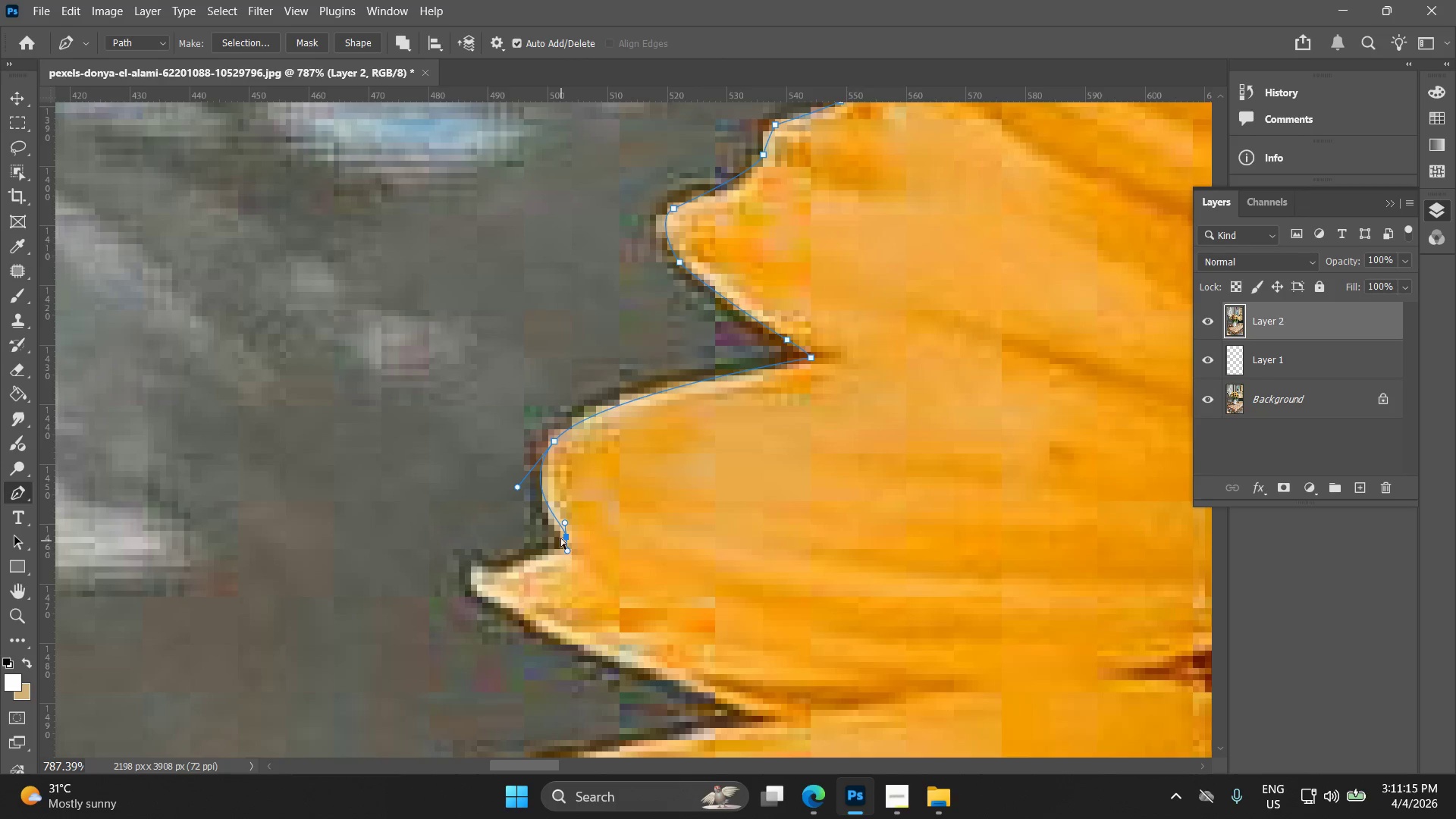 
key(Control+Z)
 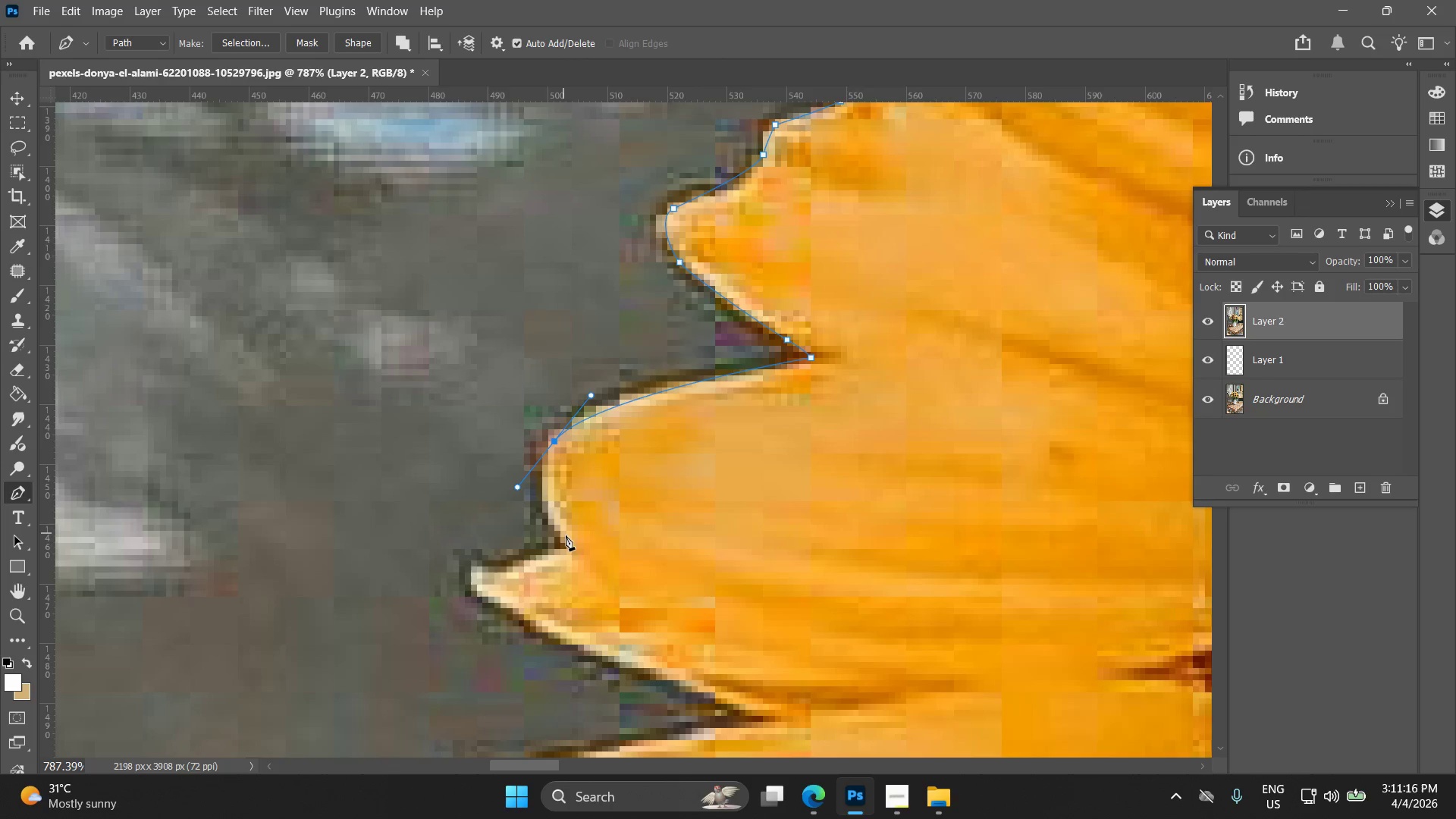 
left_click_drag(start_coordinate=[570, 540], to_coordinate=[567, 551])
 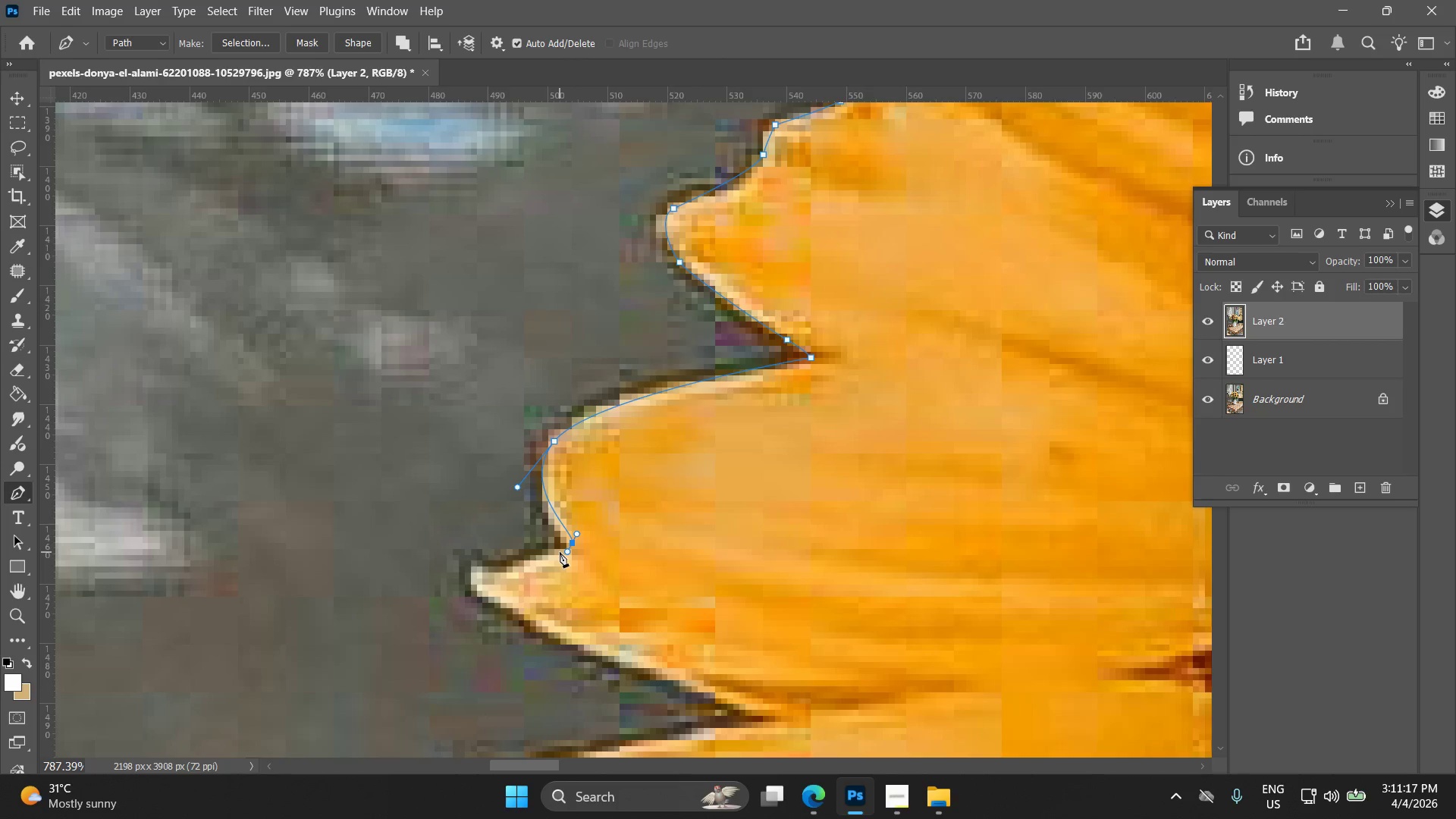 
left_click([560, 552])
 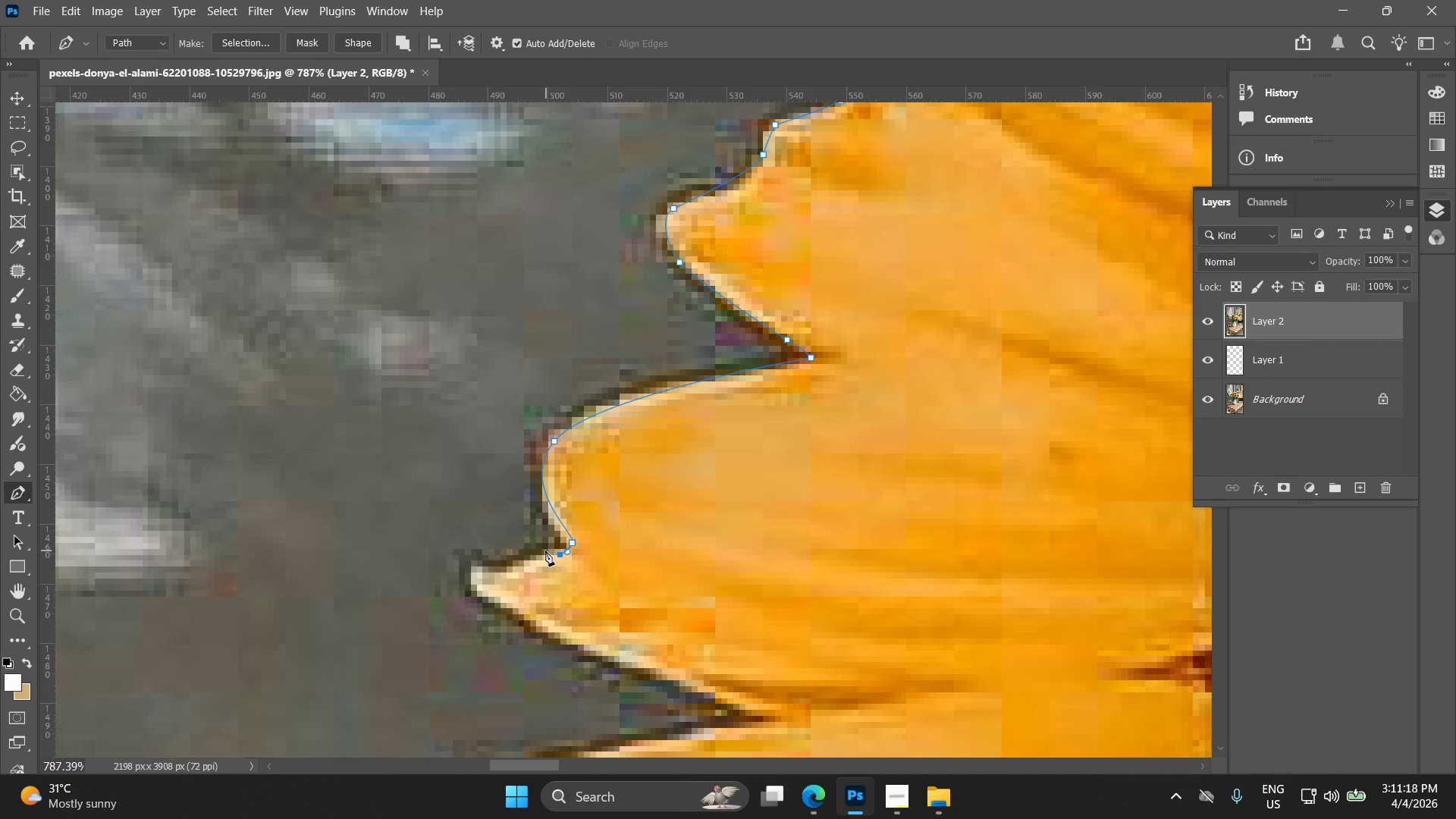 
hold_key(key=Space, duration=0.5)
 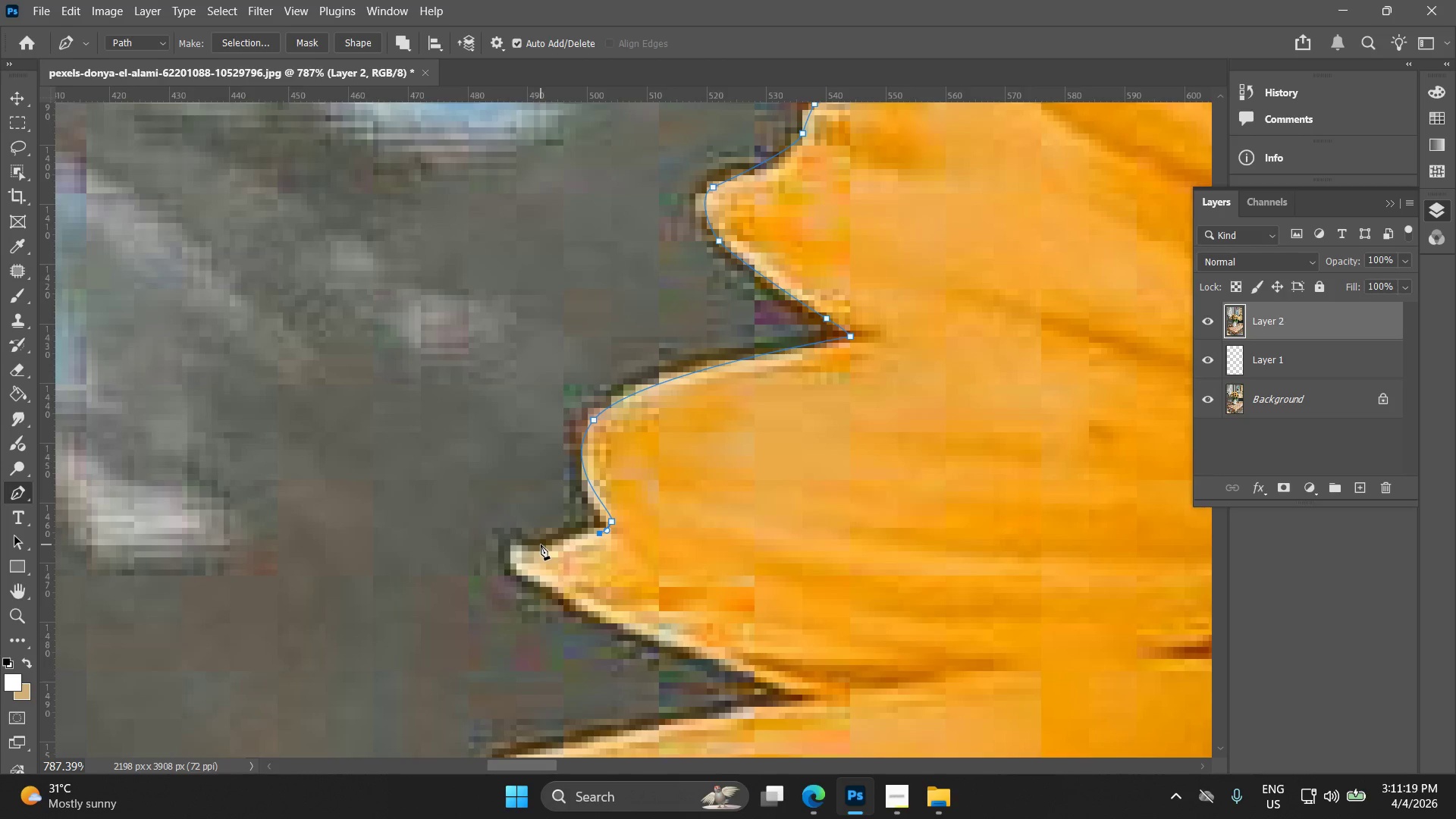 
left_click_drag(start_coordinate=[540, 554], to_coordinate=[579, 533])
 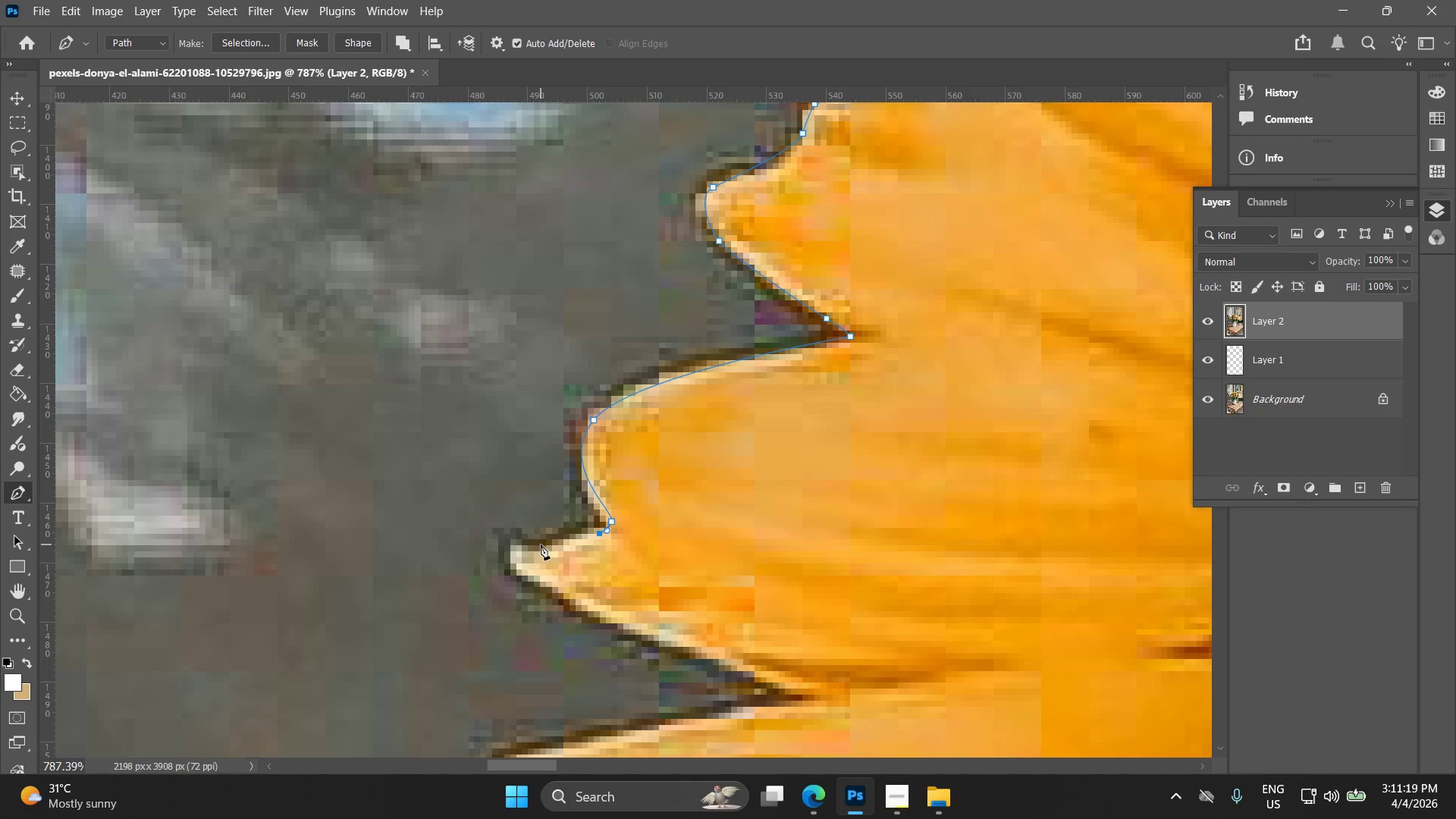 
left_click_drag(start_coordinate=[541, 544], to_coordinate=[521, 548])
 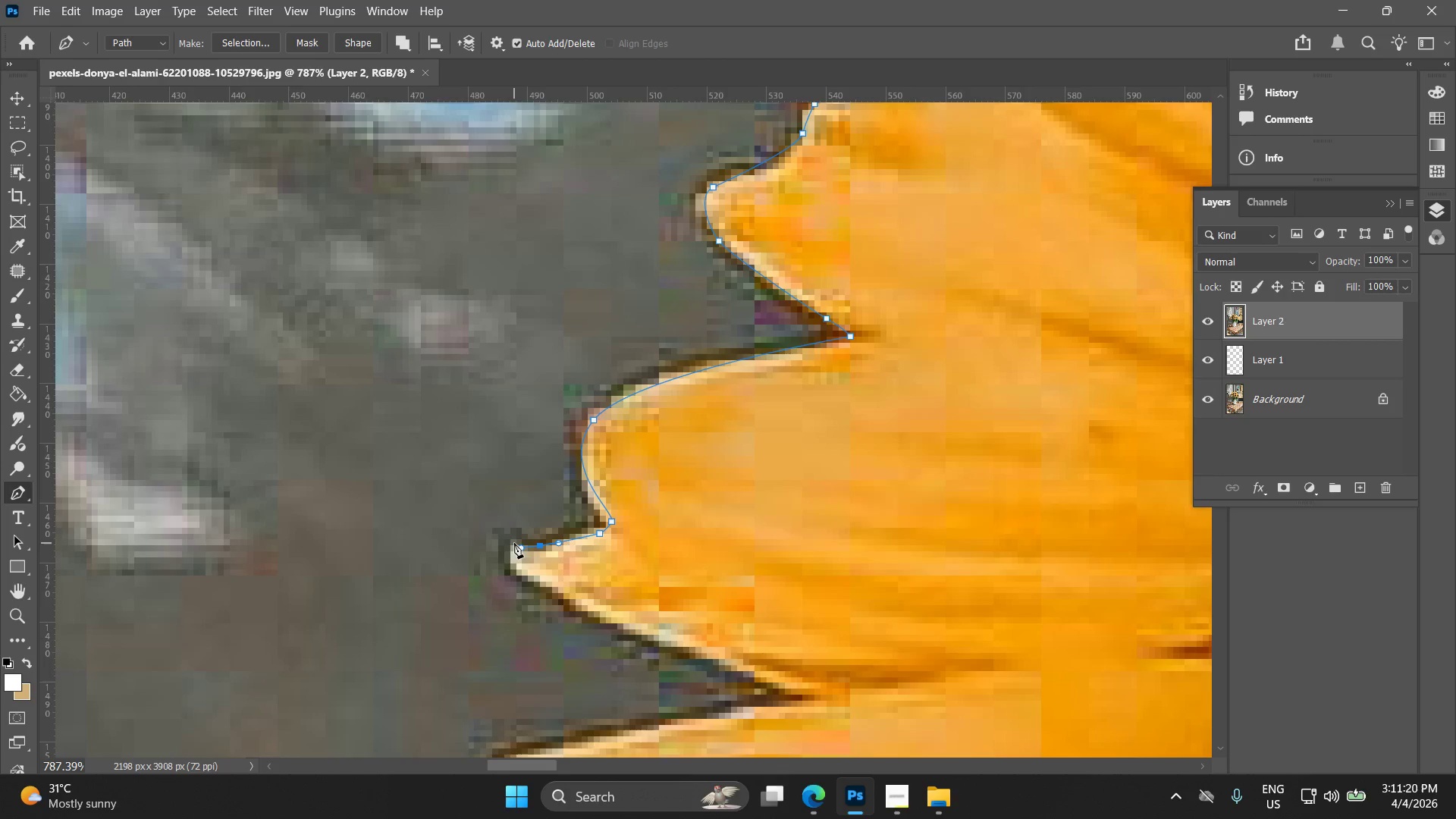 
left_click([513, 542])
 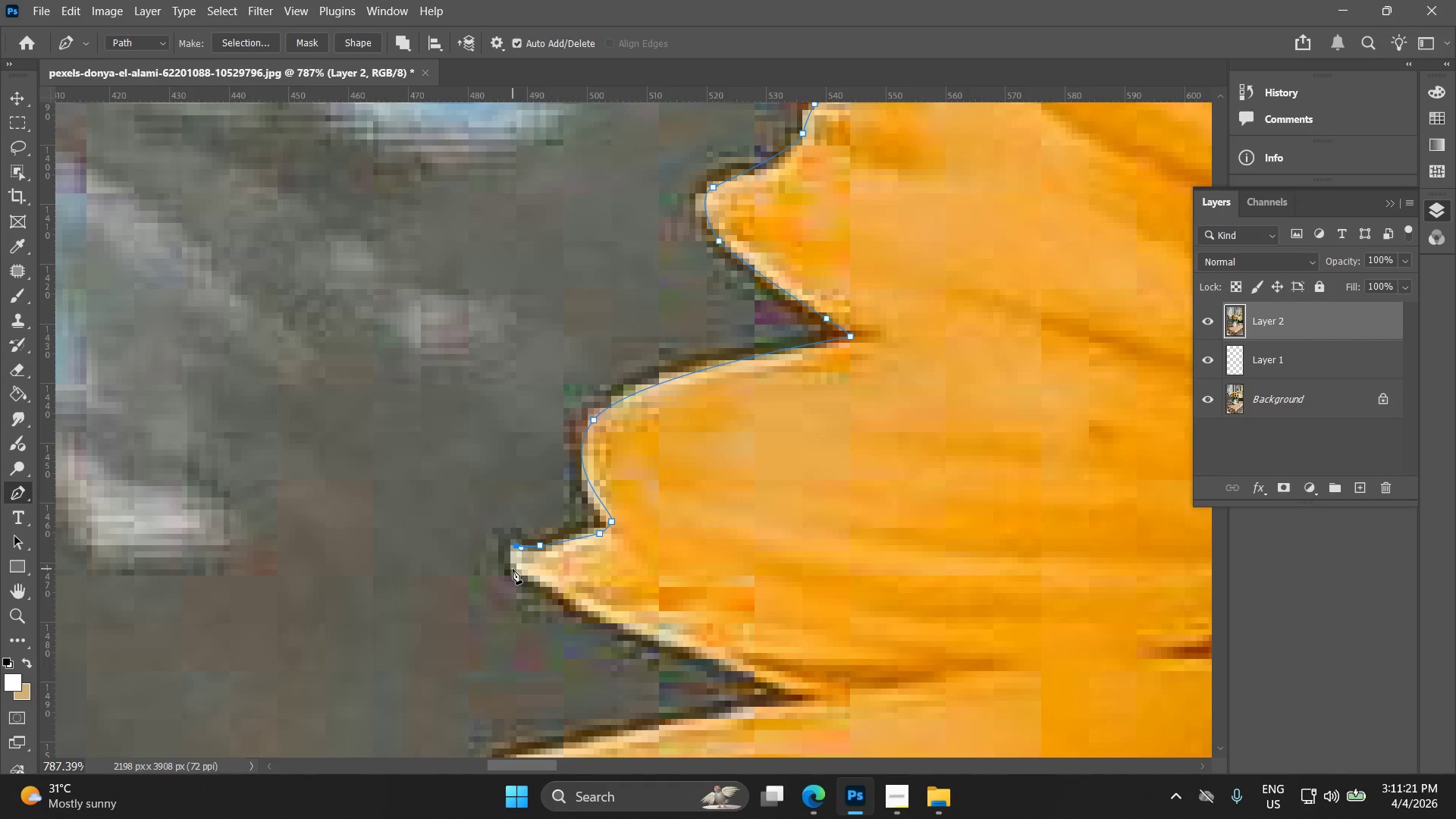 
left_click_drag(start_coordinate=[513, 569], to_coordinate=[520, 575])
 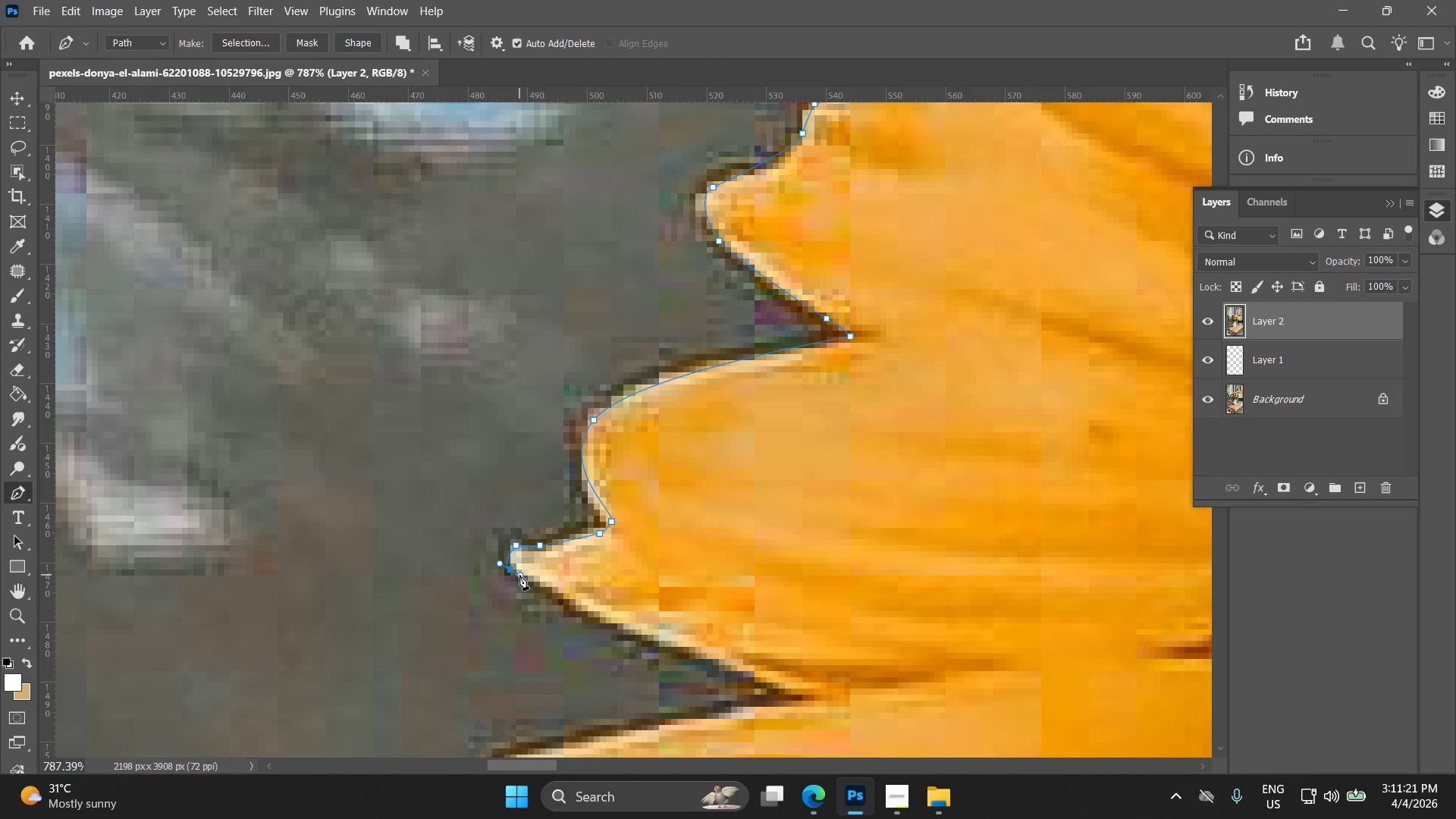 
key(Control+ControlLeft)
 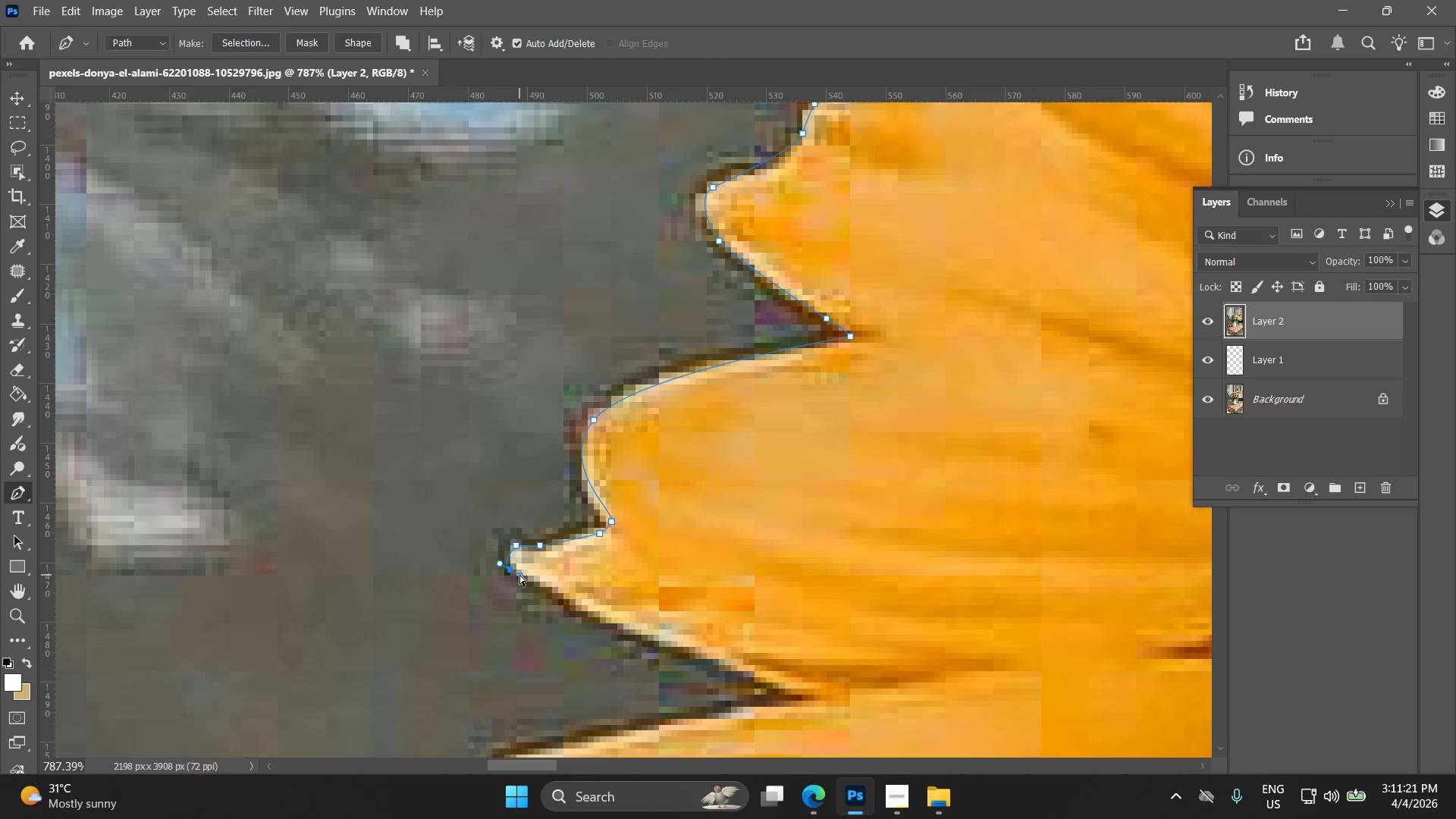 
key(Control+Z)
 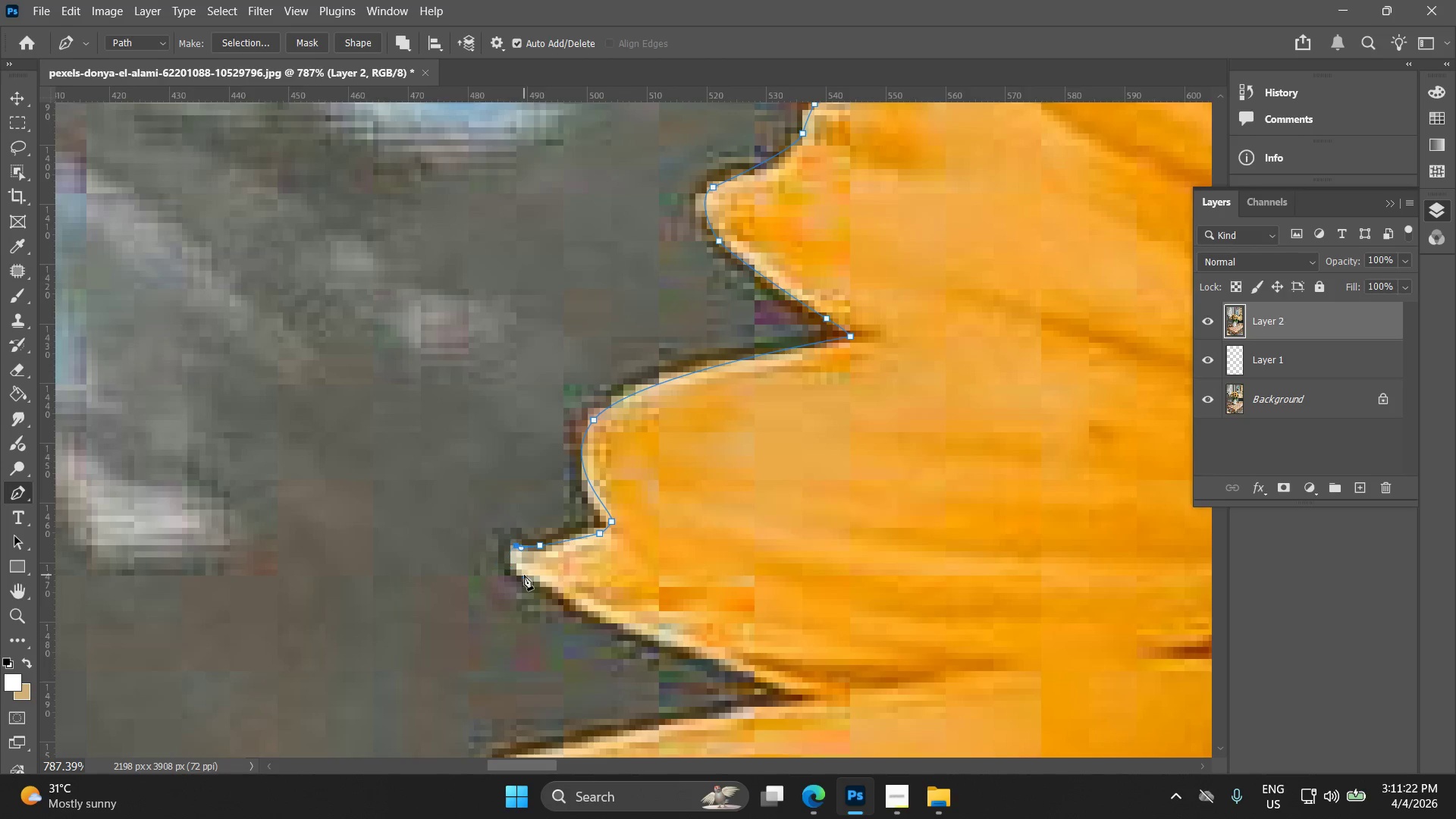 
left_click_drag(start_coordinate=[524, 575], to_coordinate=[533, 579])
 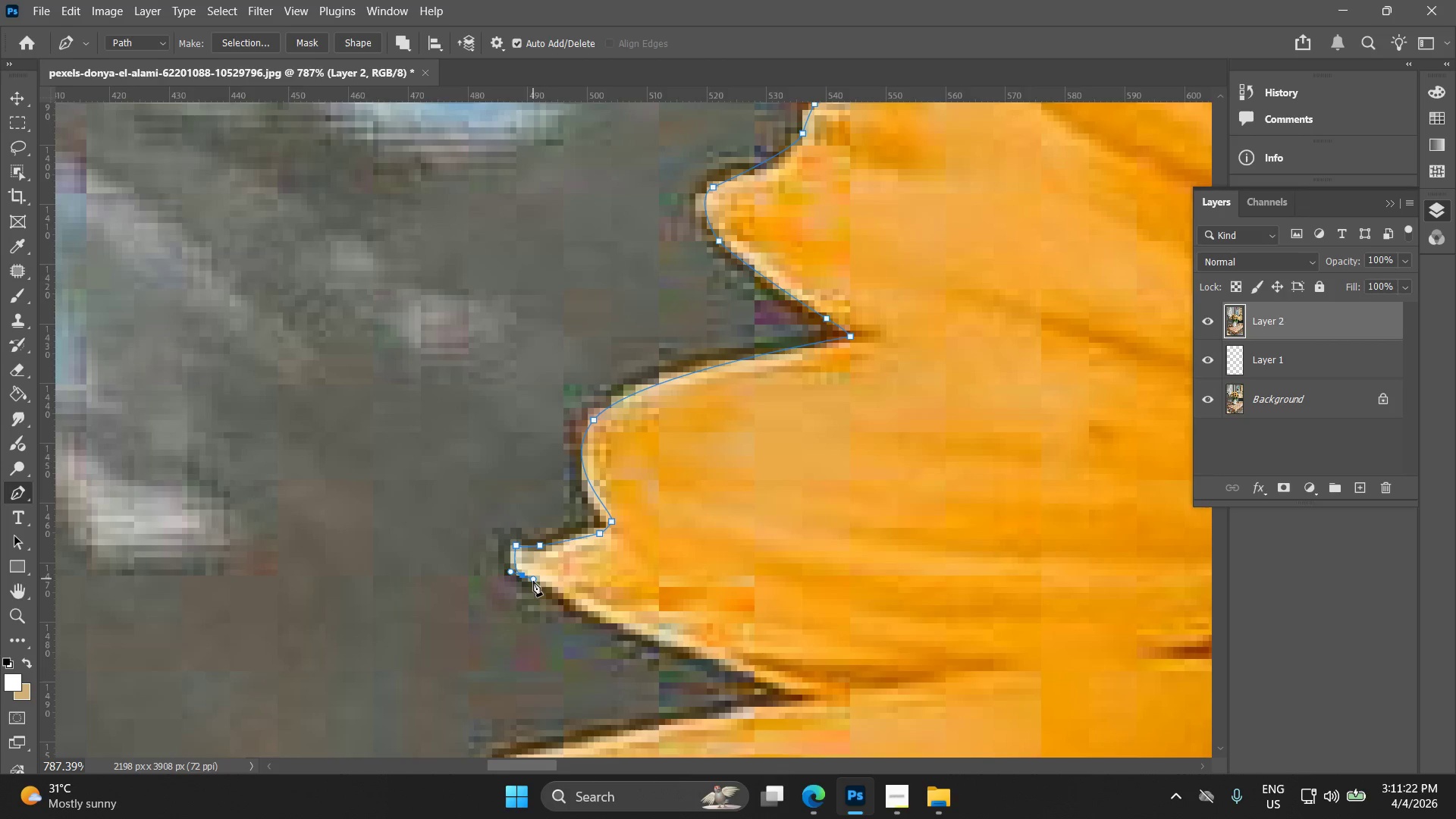 
hold_key(key=Space, duration=0.5)
 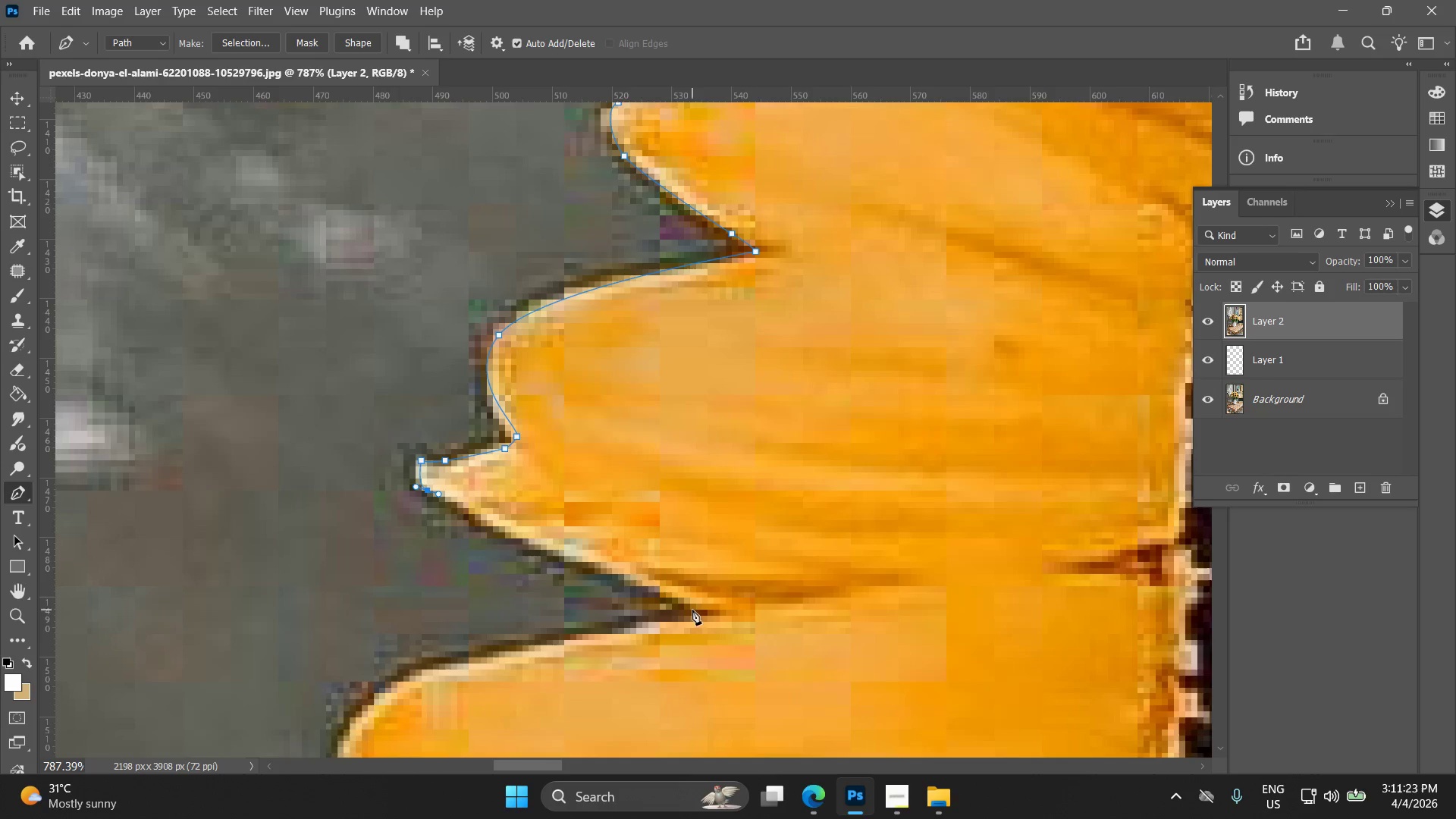 
left_click_drag(start_coordinate=[570, 613], to_coordinate=[475, 528])
 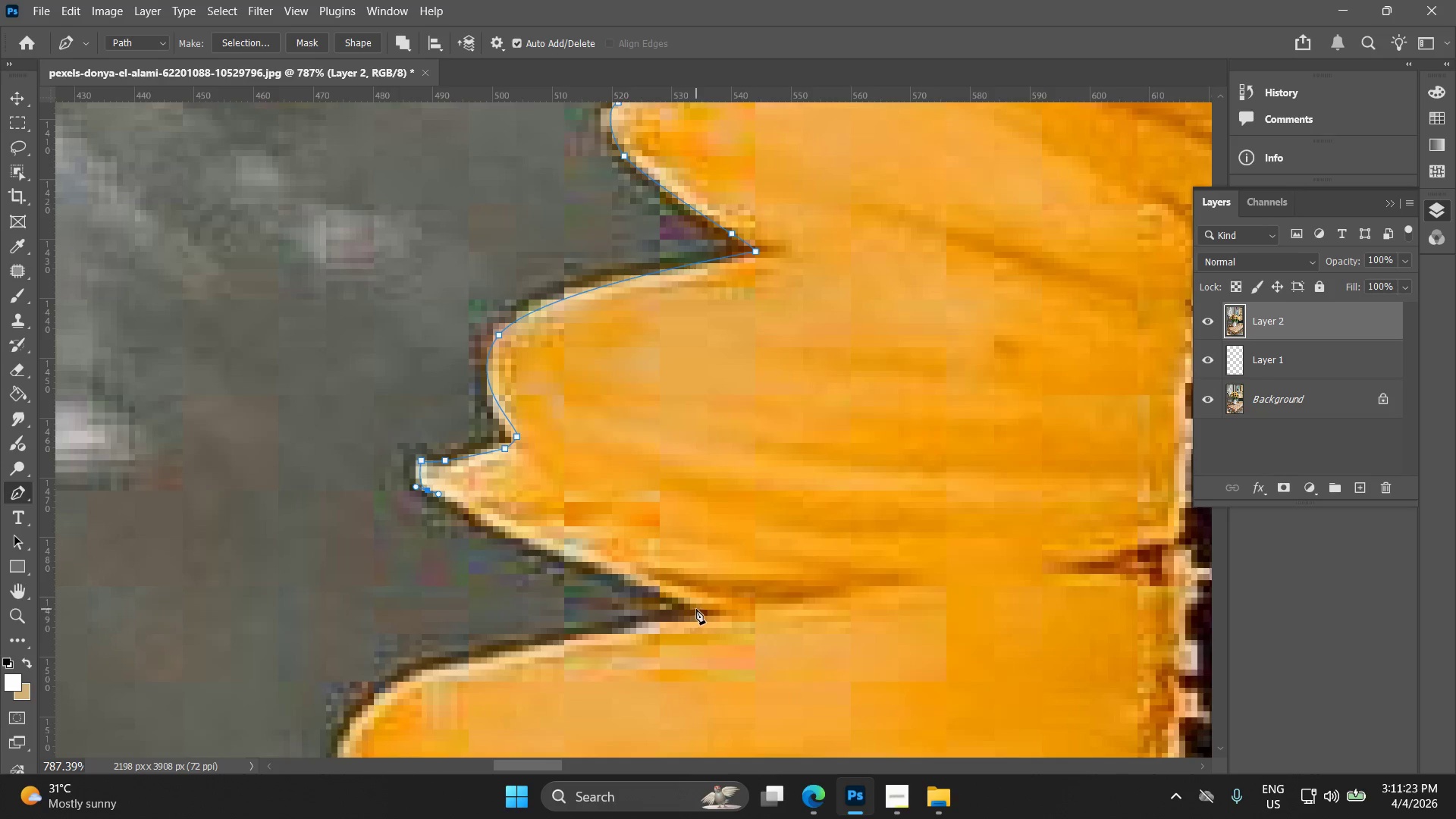 
left_click([699, 607])
 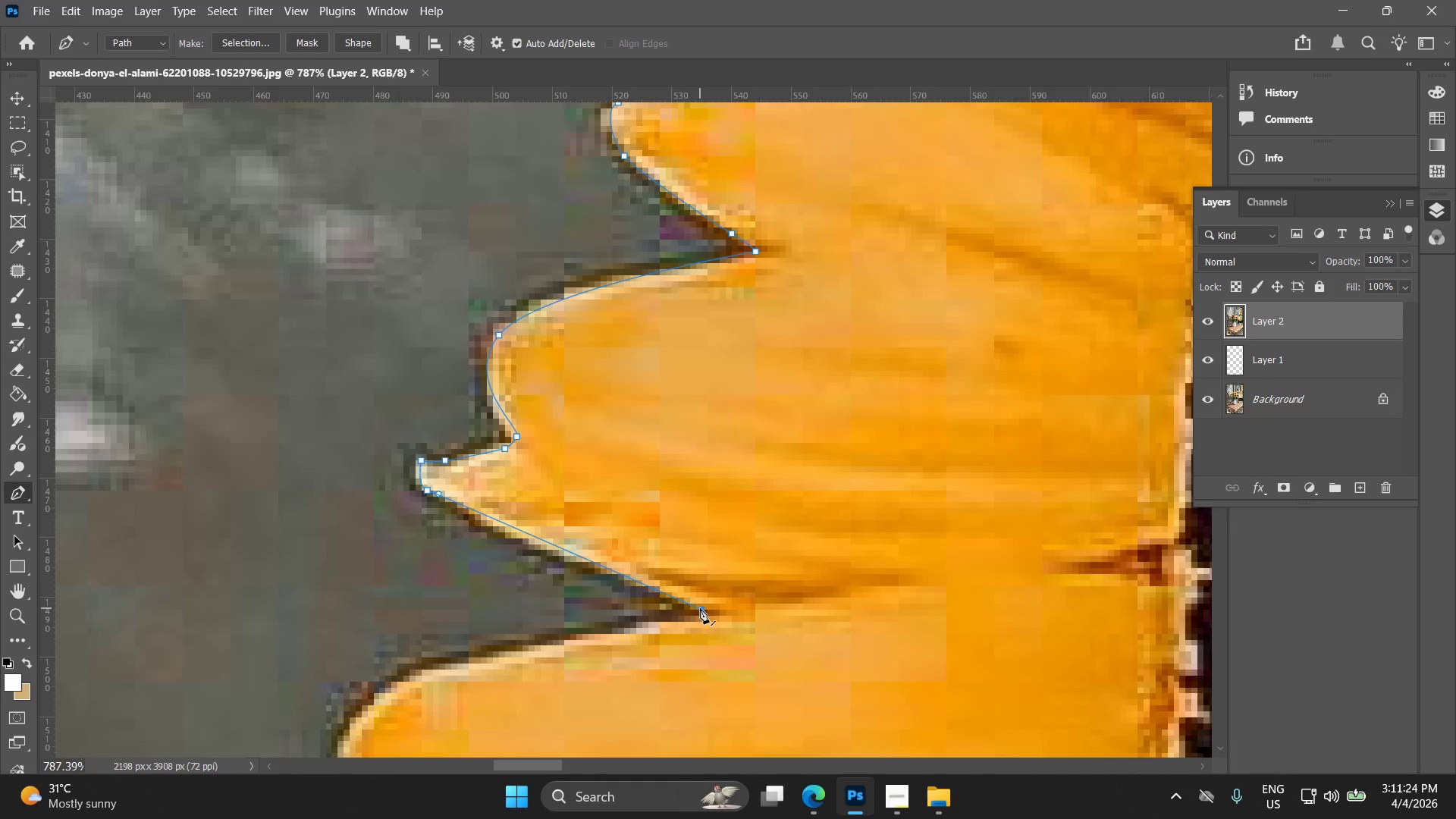 
key(Control+ControlLeft)
 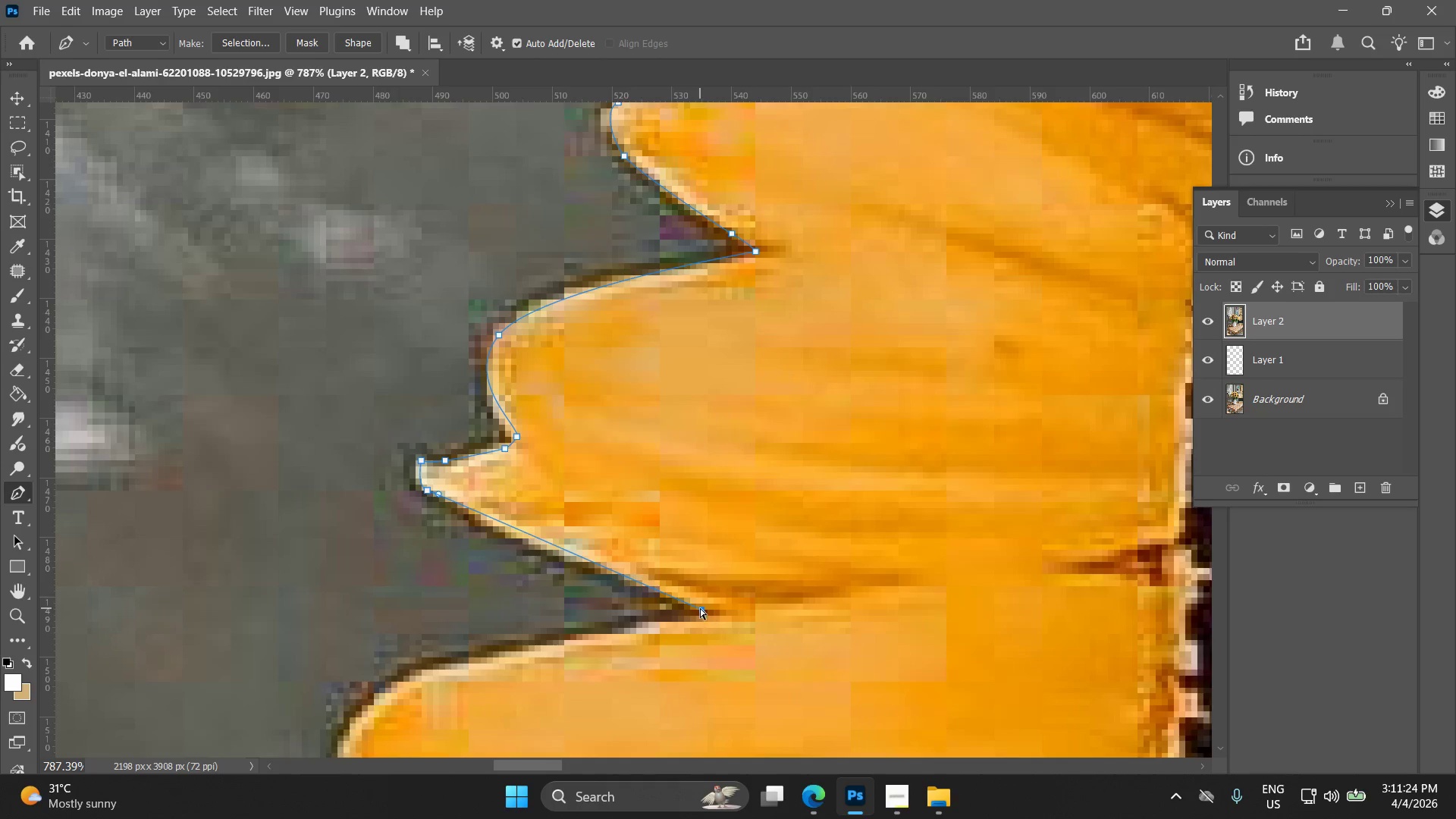 
key(Control+Z)
 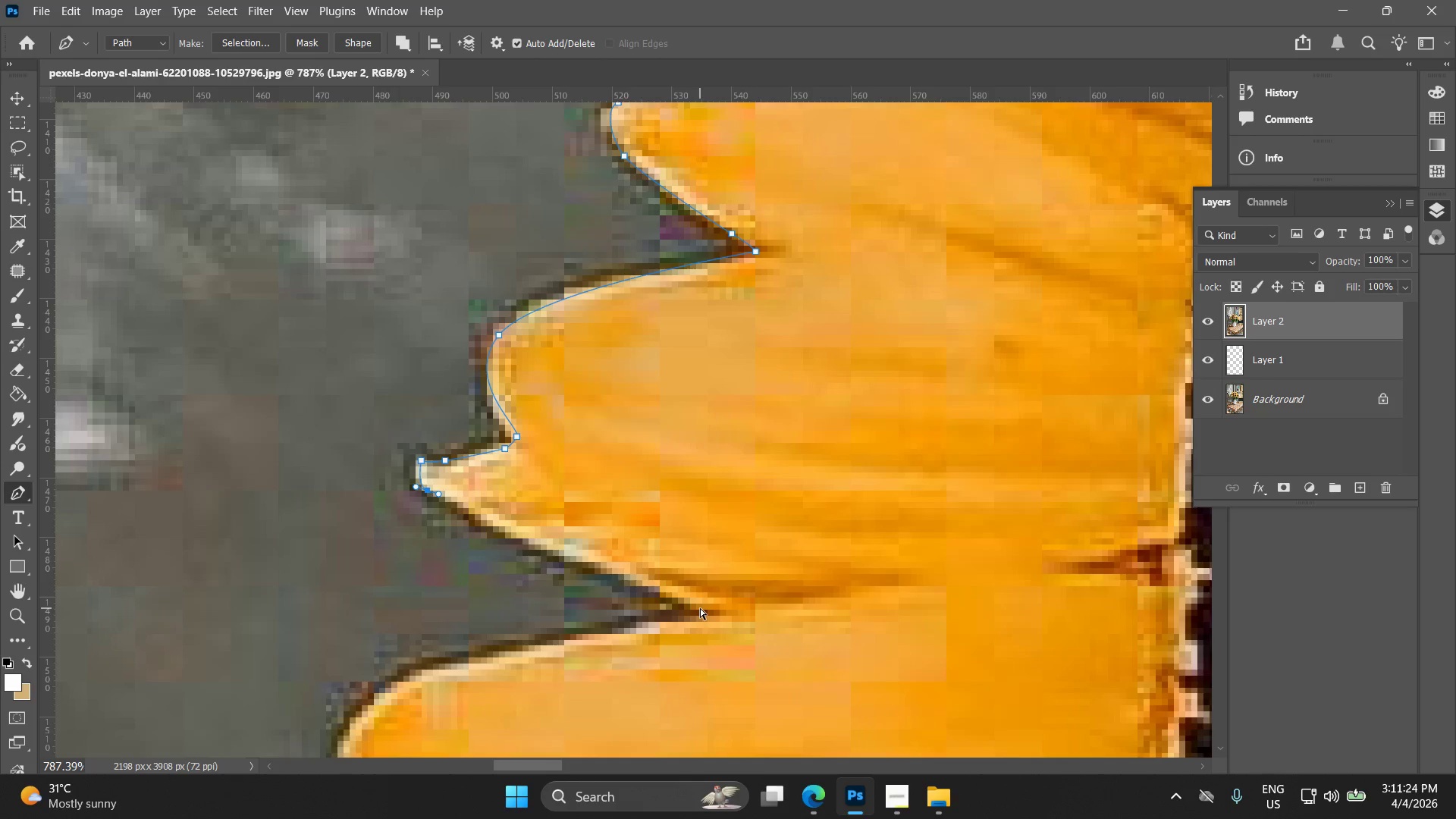 
left_click_drag(start_coordinate=[700, 608], to_coordinate=[723, 617])
 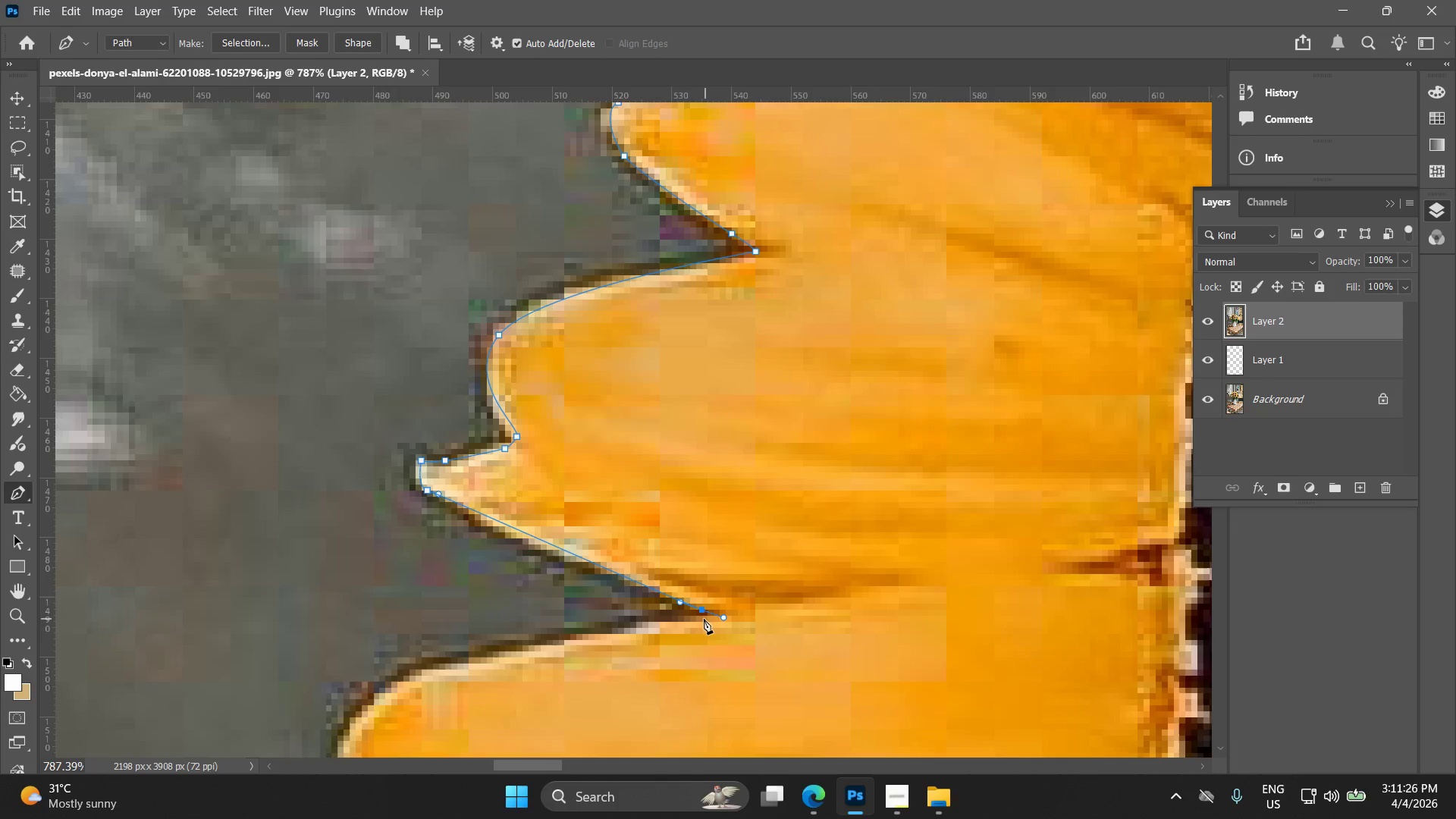 
hold_key(key=ShiftLeft, duration=0.5)
left_click([703, 613])
 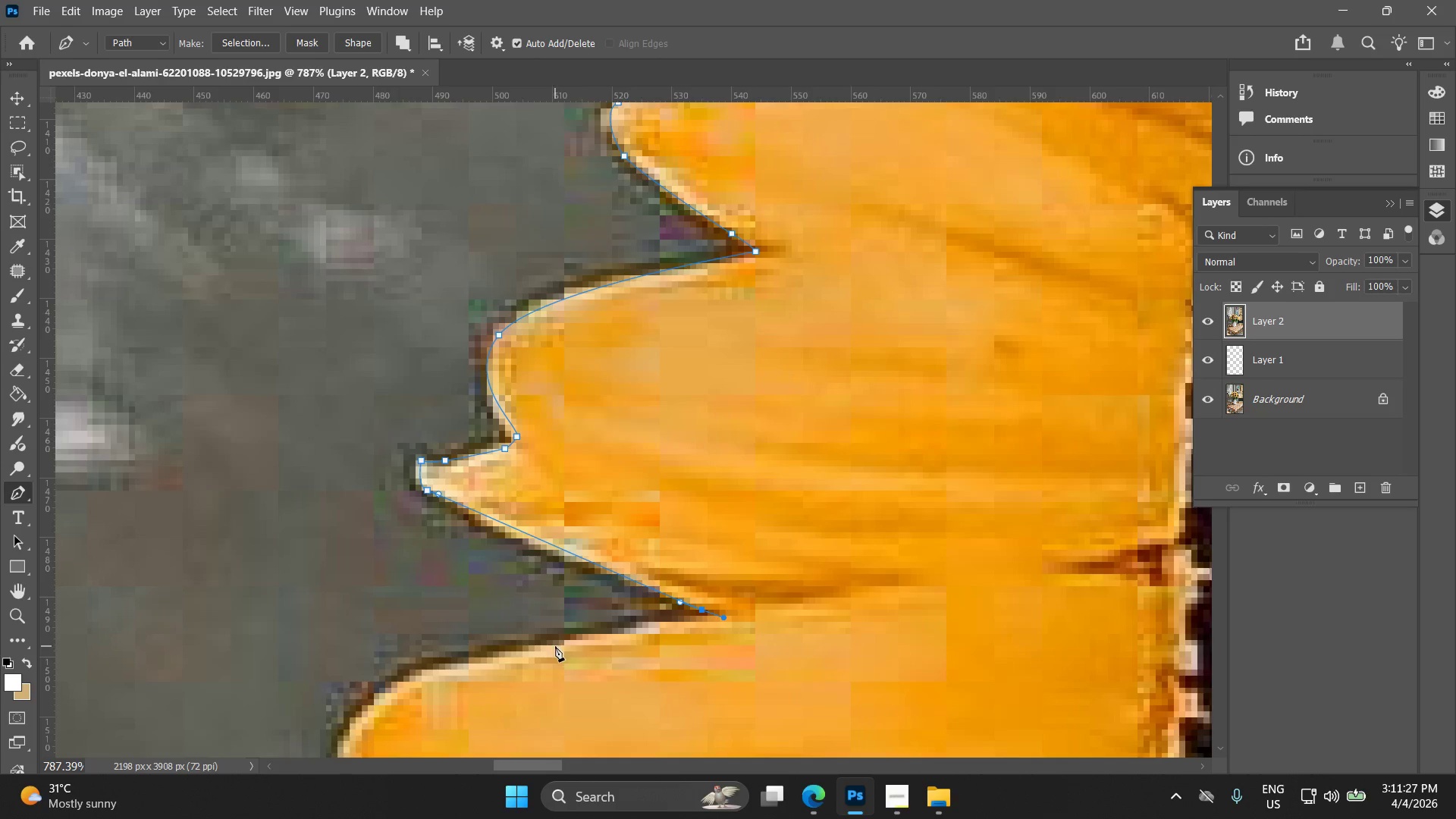 
left_click_drag(start_coordinate=[548, 647], to_coordinate=[431, 670])
 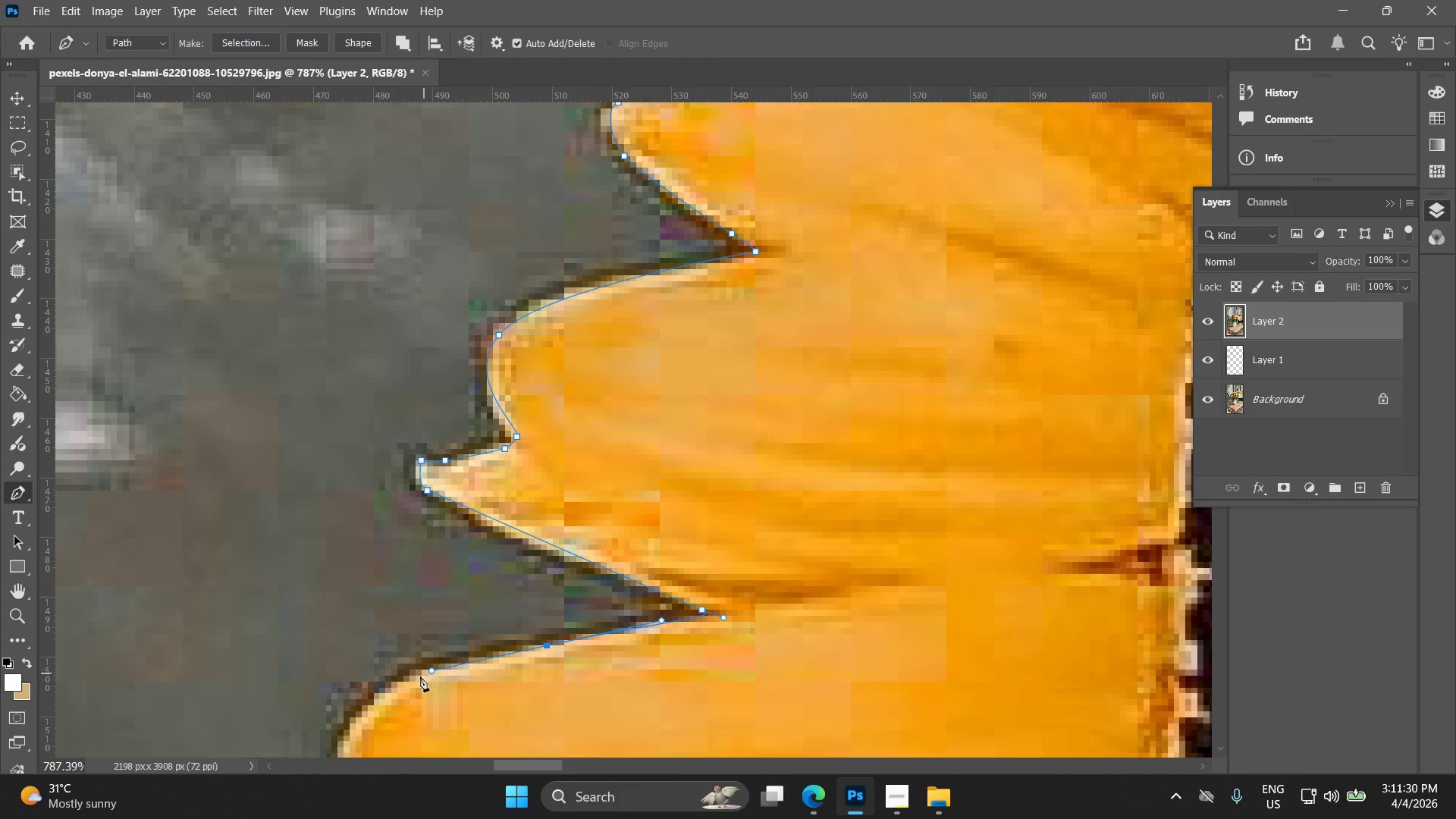 
hold_key(key=Space, duration=0.53)
 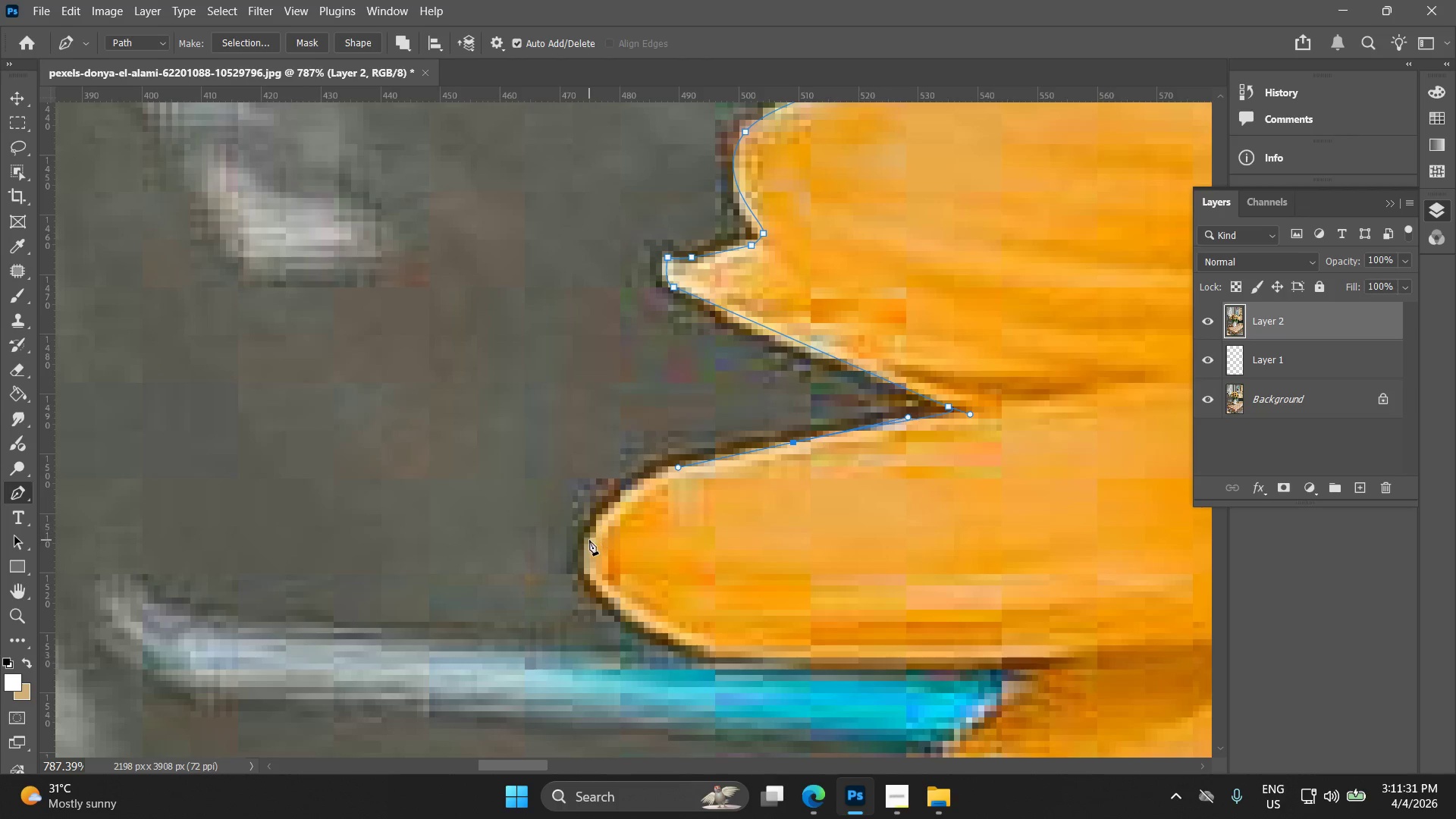 
left_click_drag(start_coordinate=[438, 661], to_coordinate=[685, 457])
 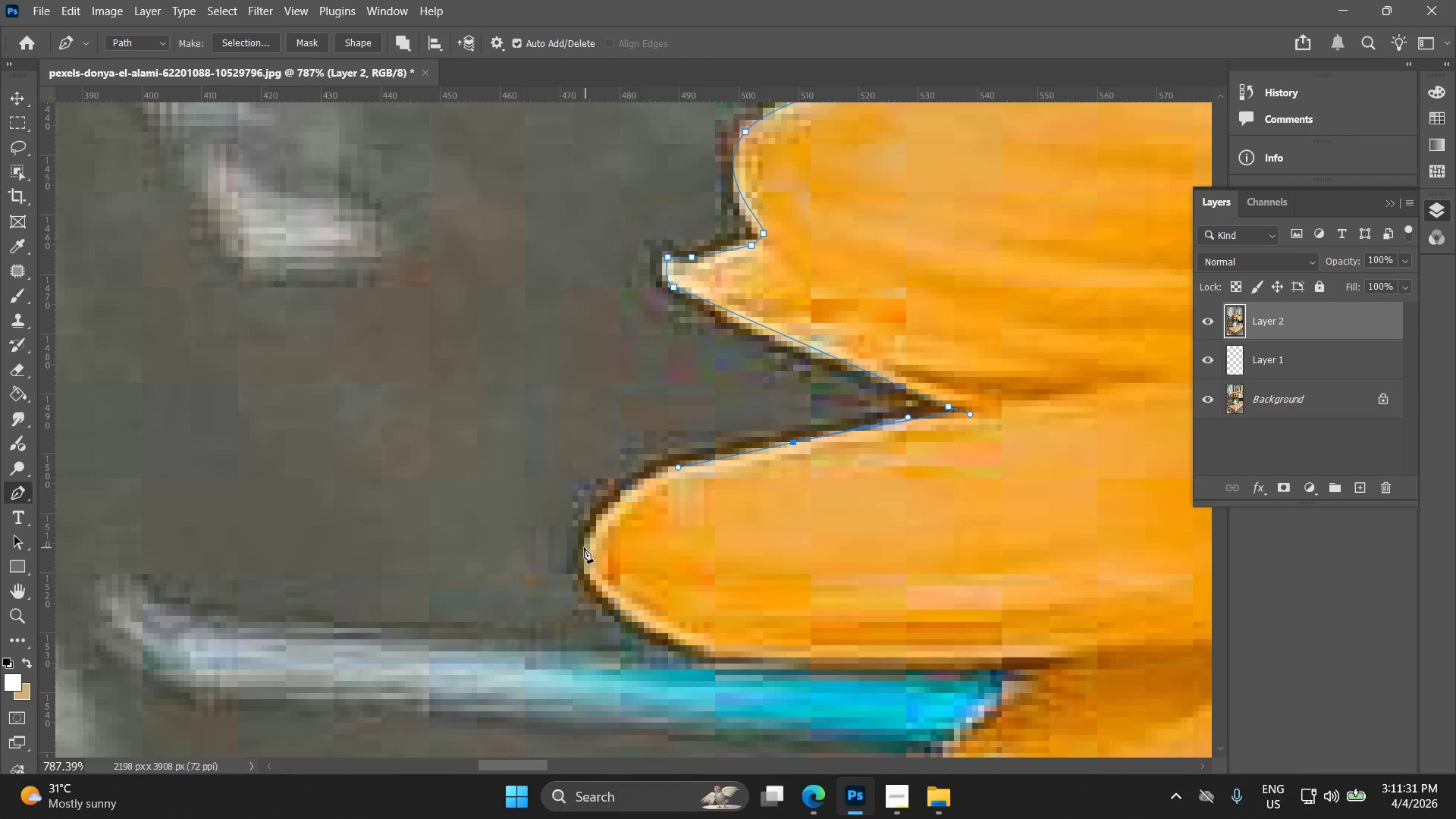 
left_click_drag(start_coordinate=[584, 548], to_coordinate=[573, 617])
 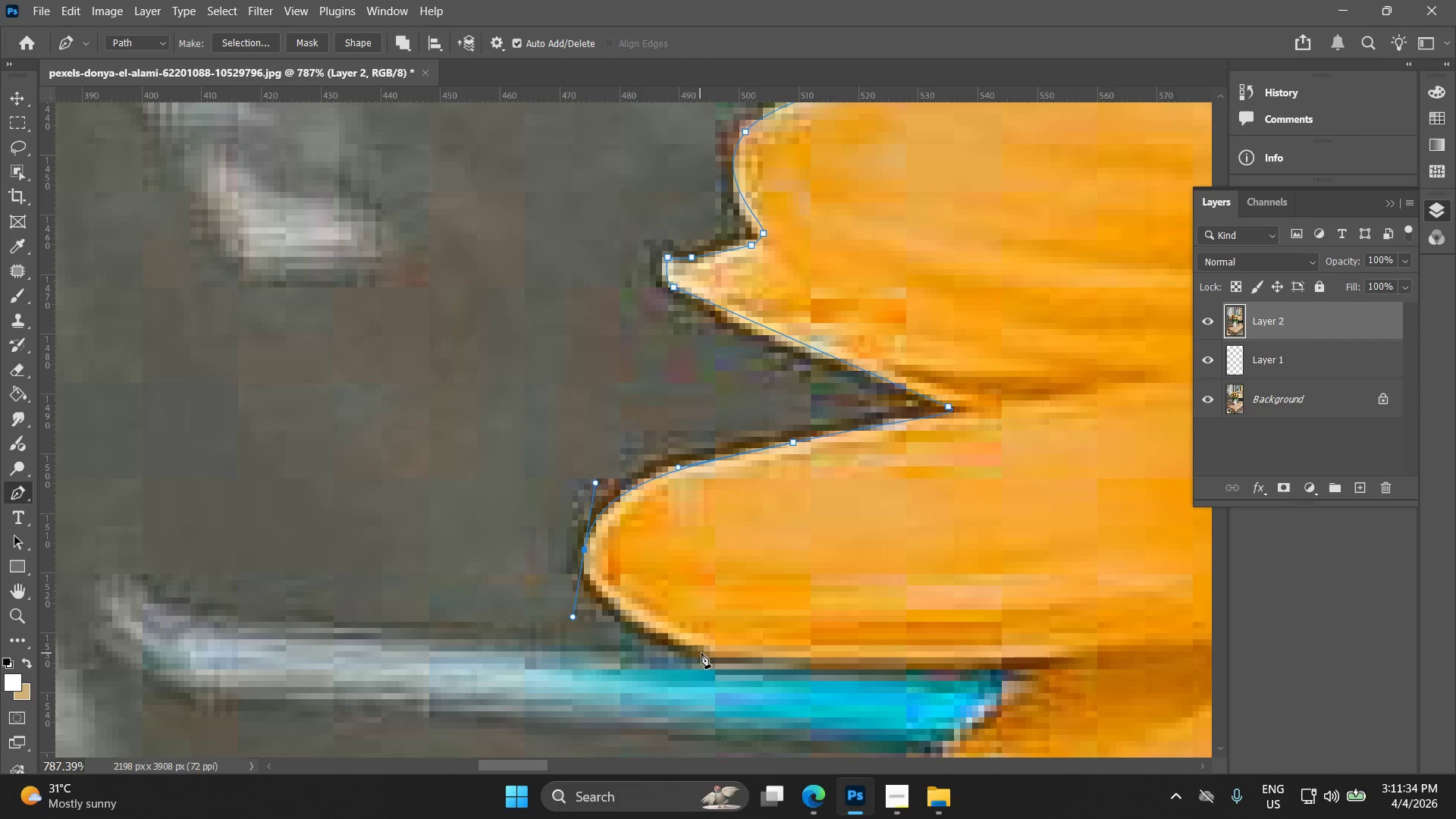 
left_click([705, 653])
 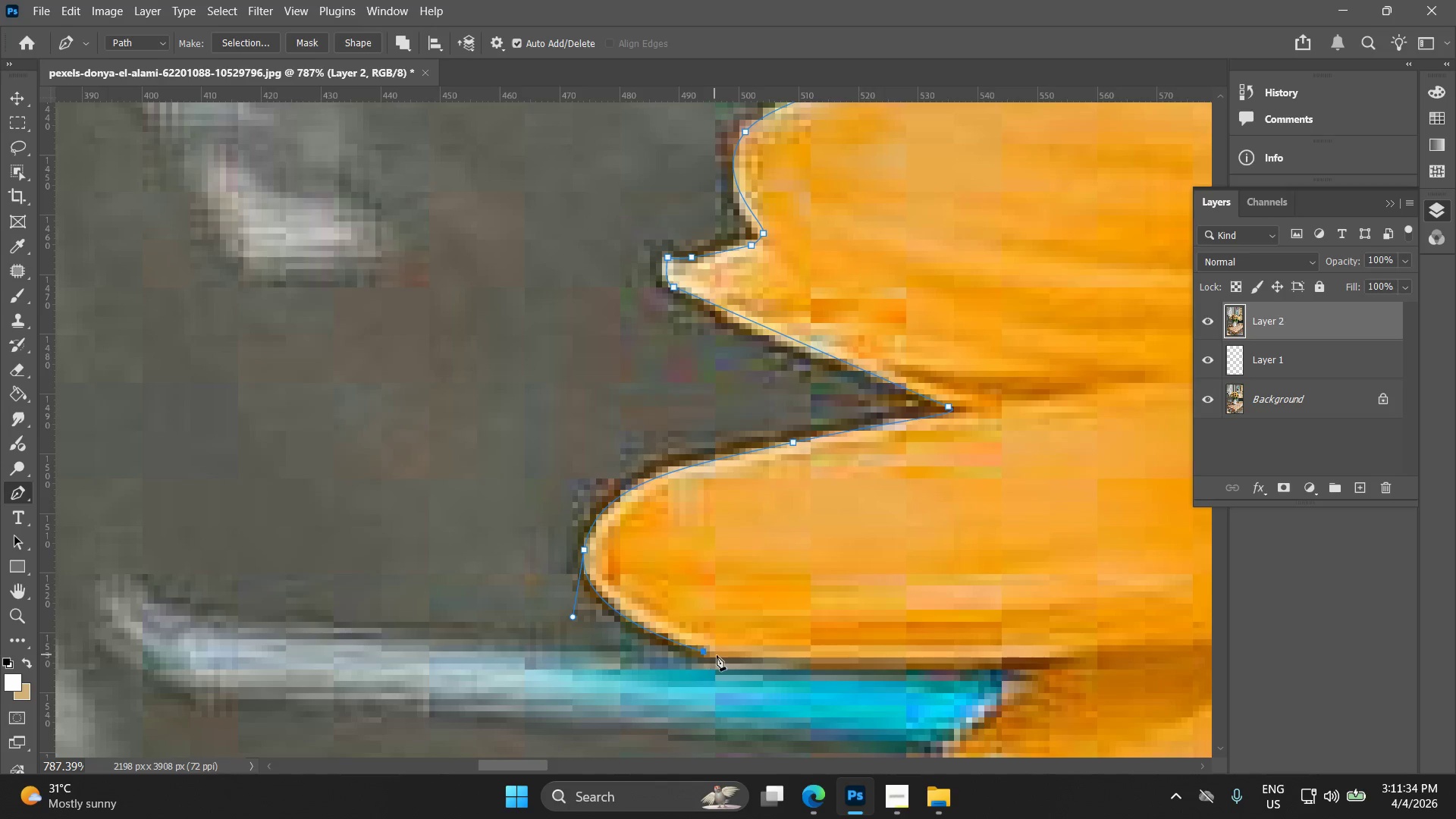 
hold_key(key=Space, duration=0.48)
 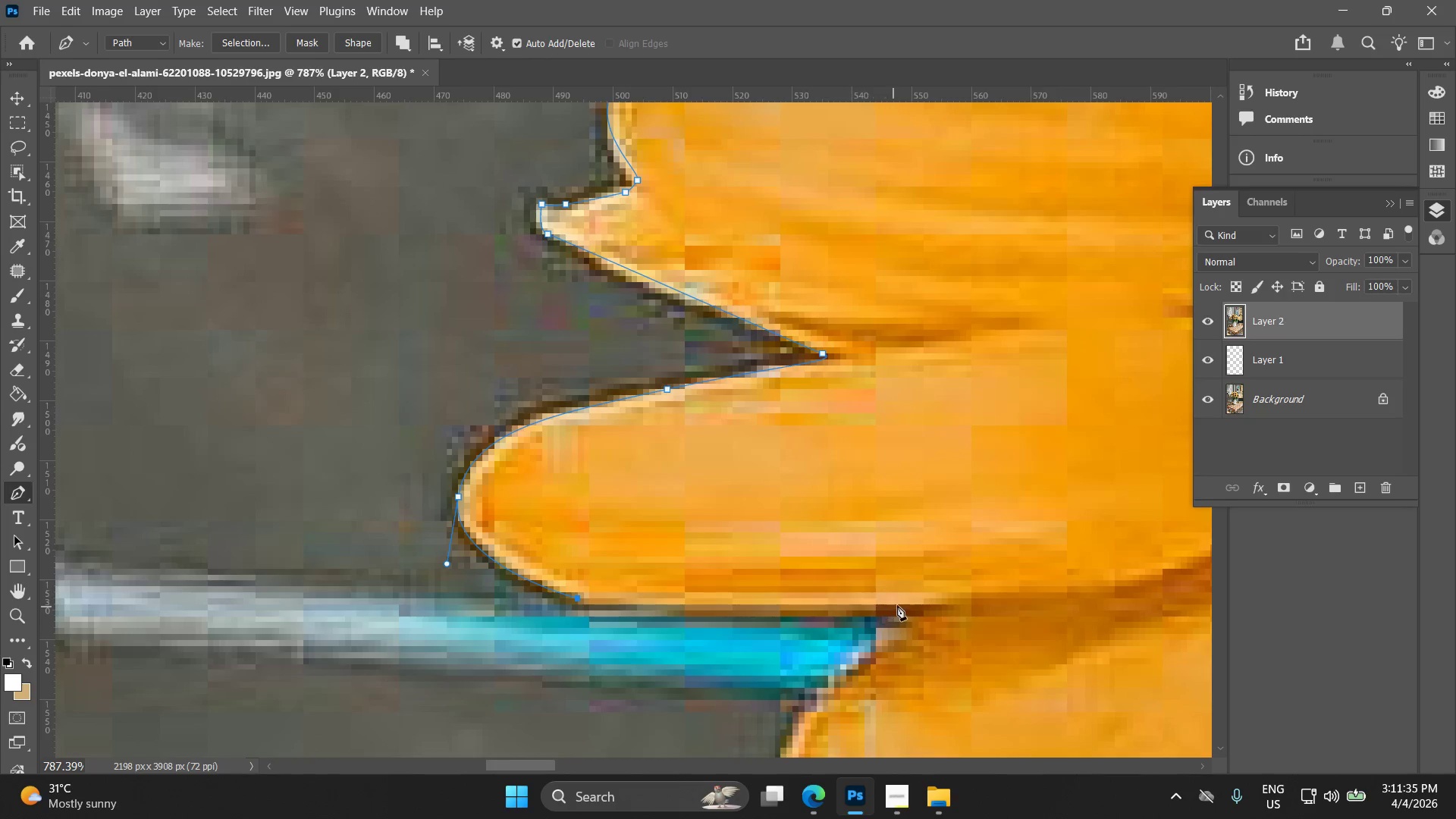 
left_click_drag(start_coordinate=[712, 653], to_coordinate=[586, 600])
 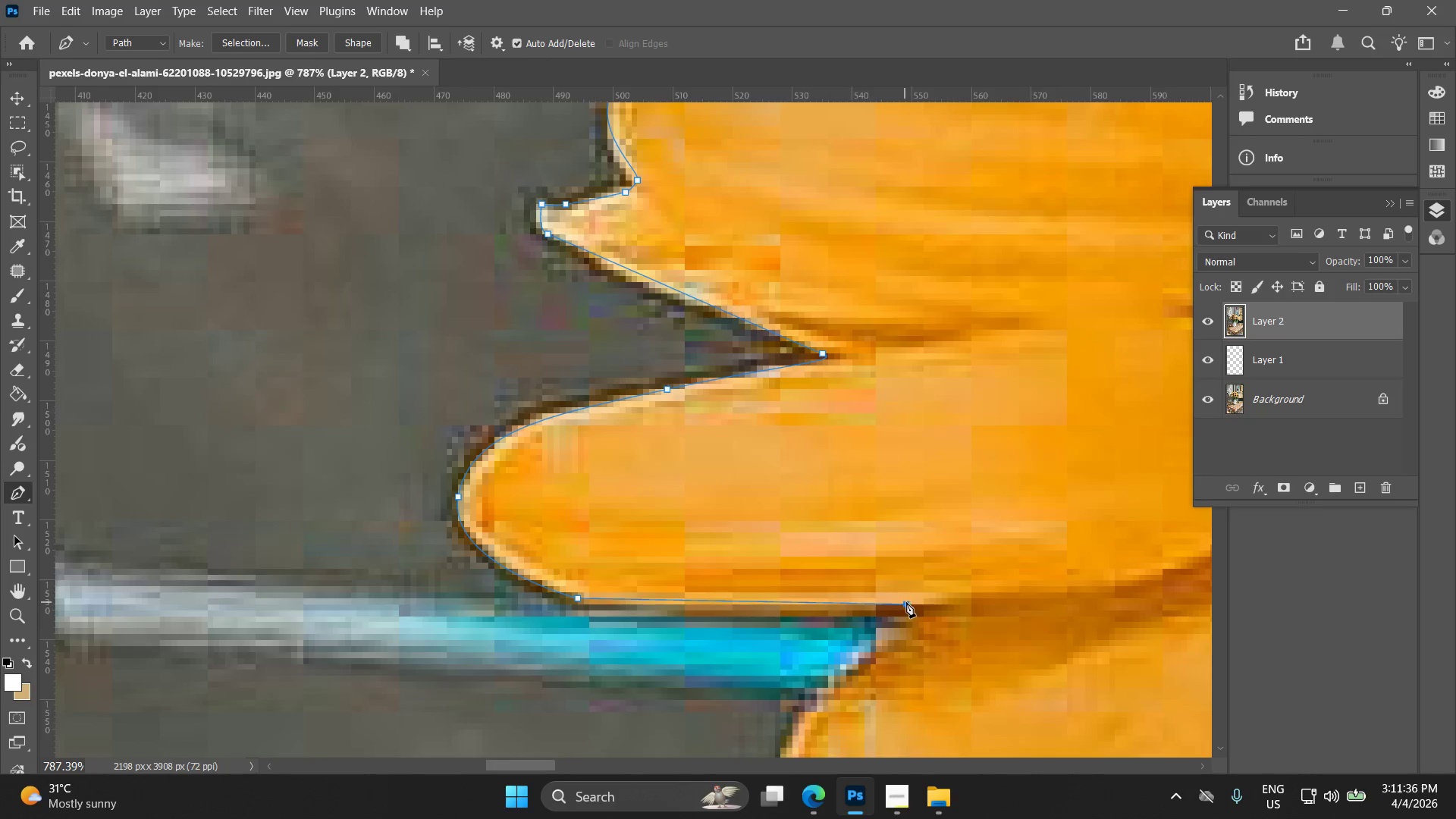 
key(Control+ControlLeft)
 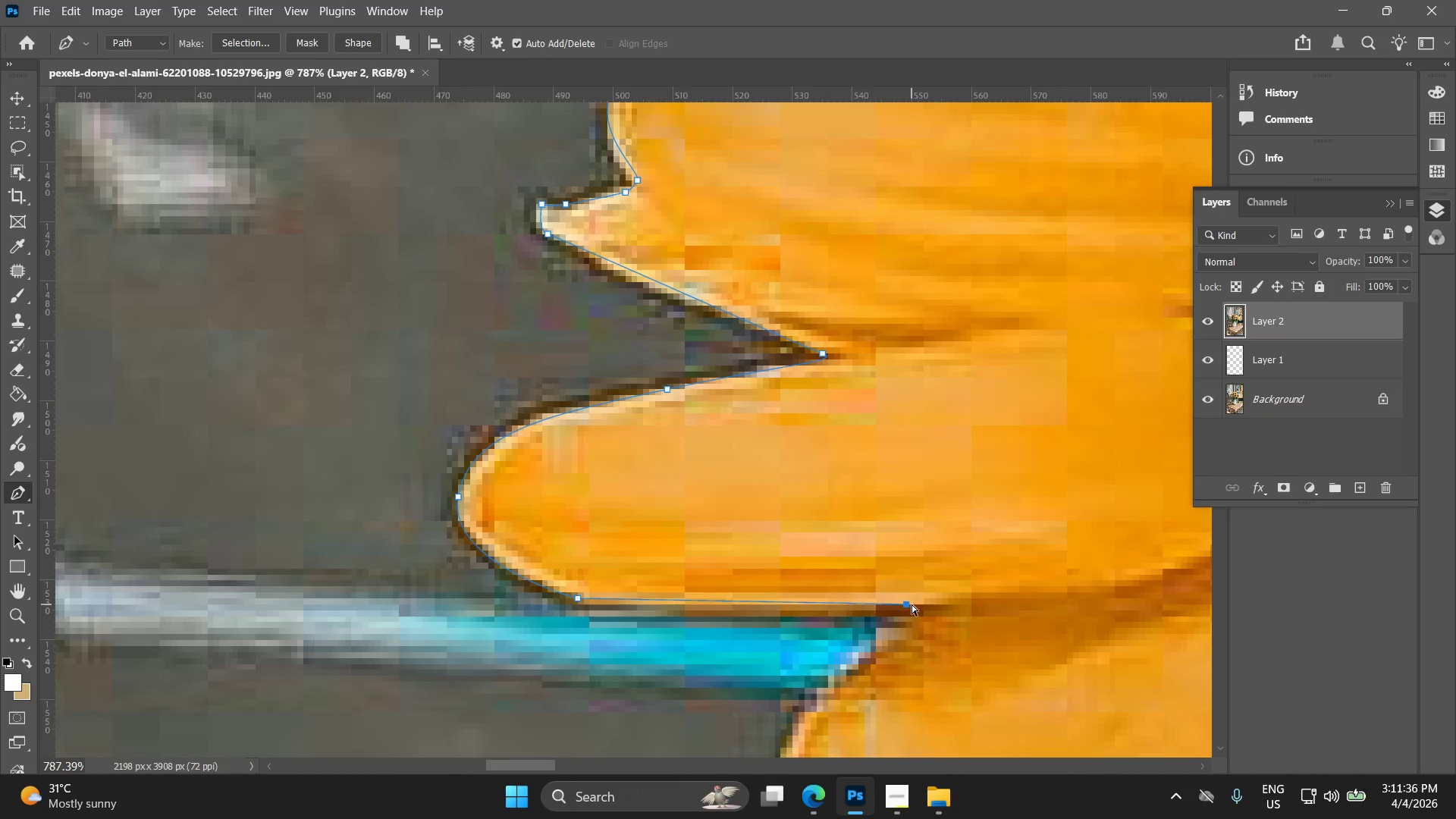 
key(Control+Z)
 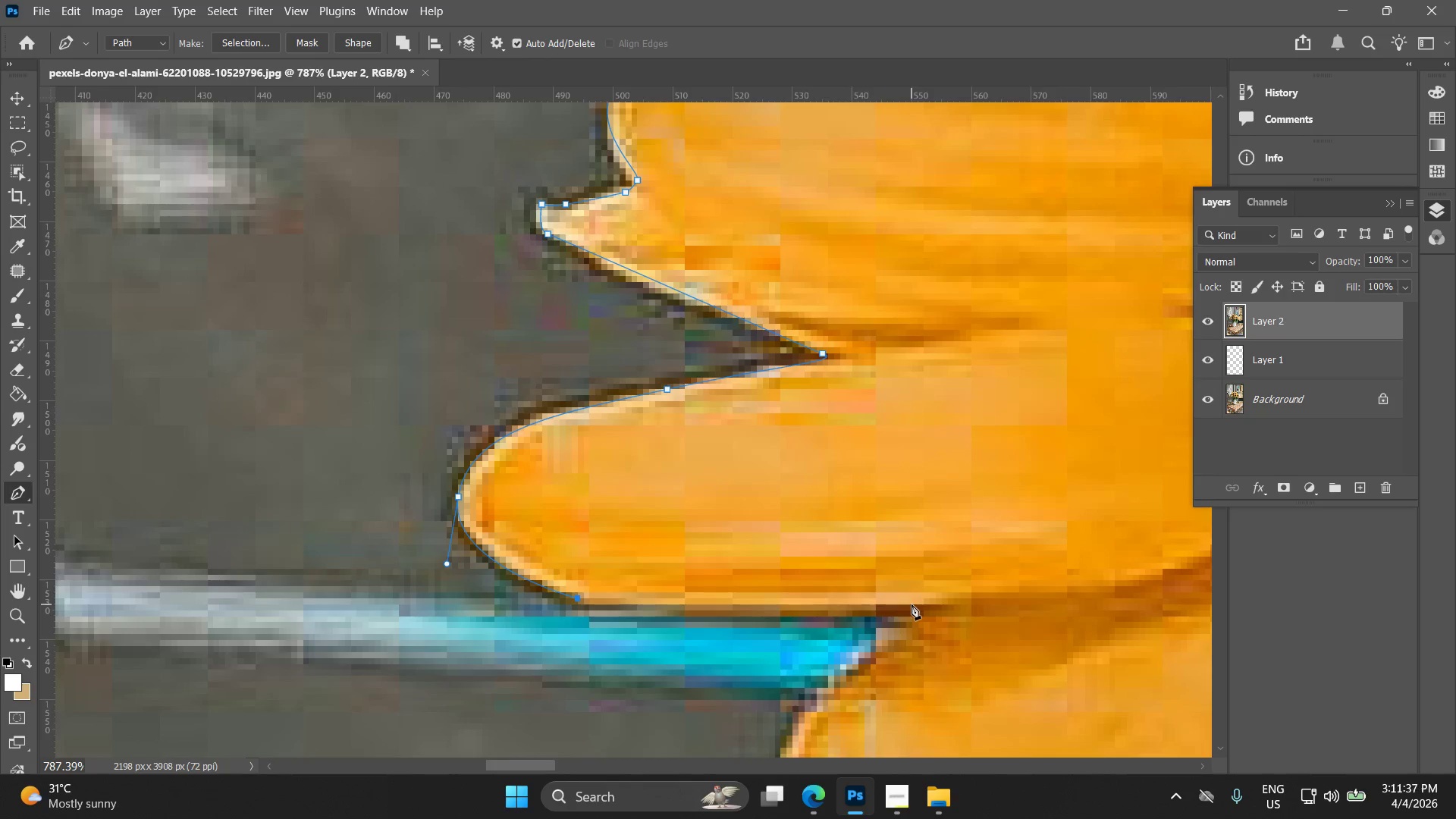 
left_click_drag(start_coordinate=[912, 604], to_coordinate=[1048, 591])
 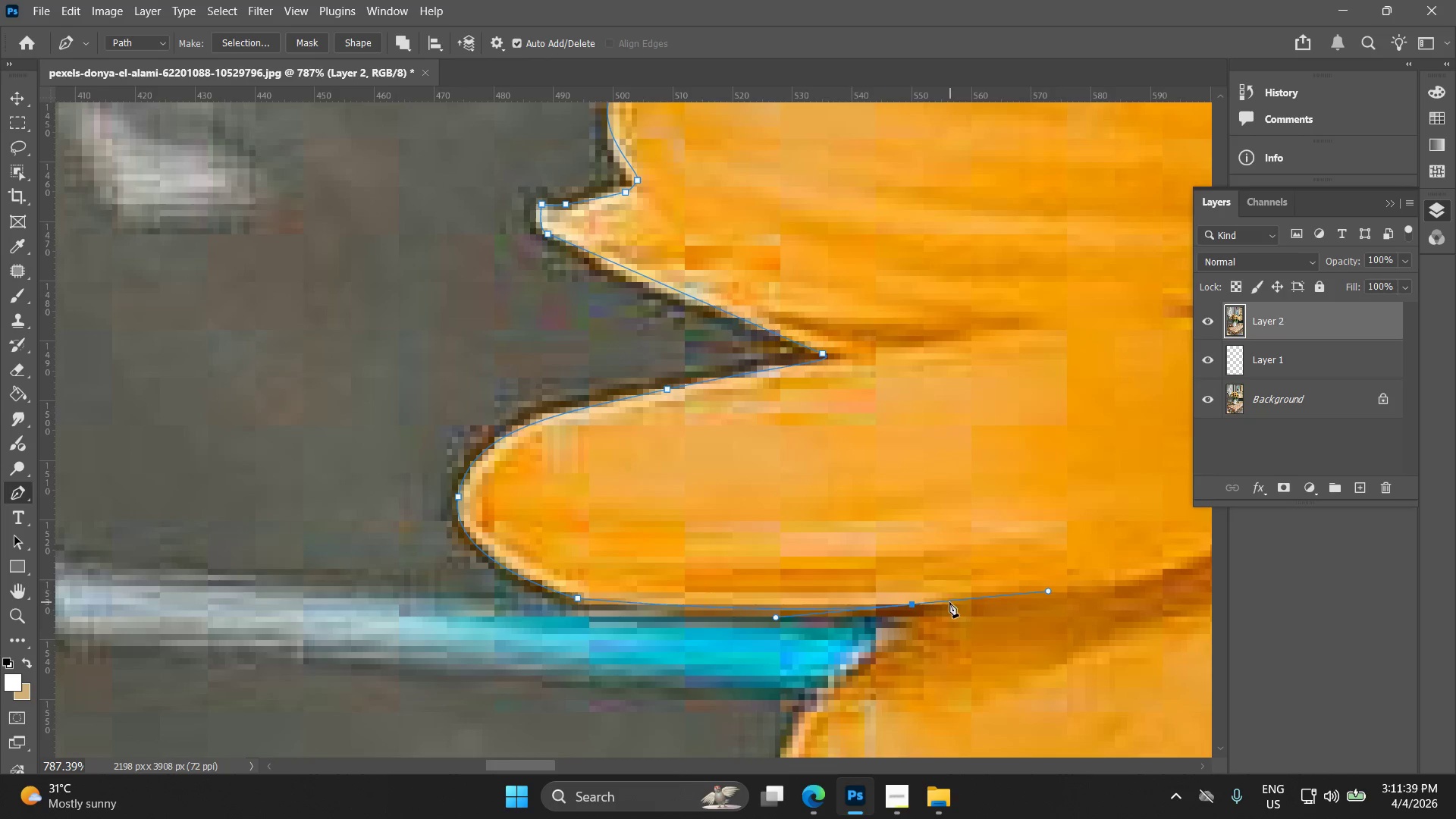 
hold_key(key=ShiftLeft, duration=0.89)
 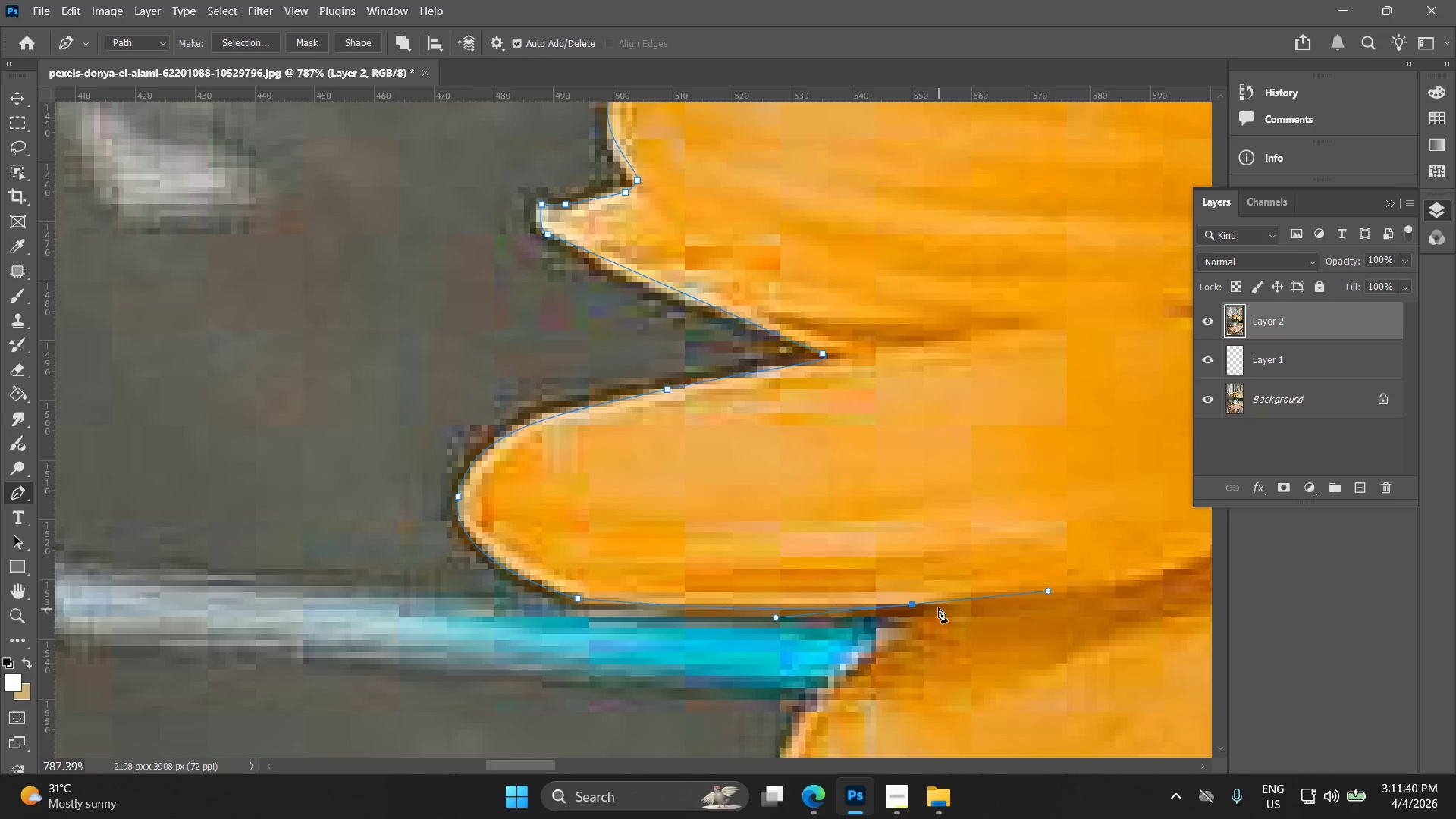 
left_click([938, 607])
 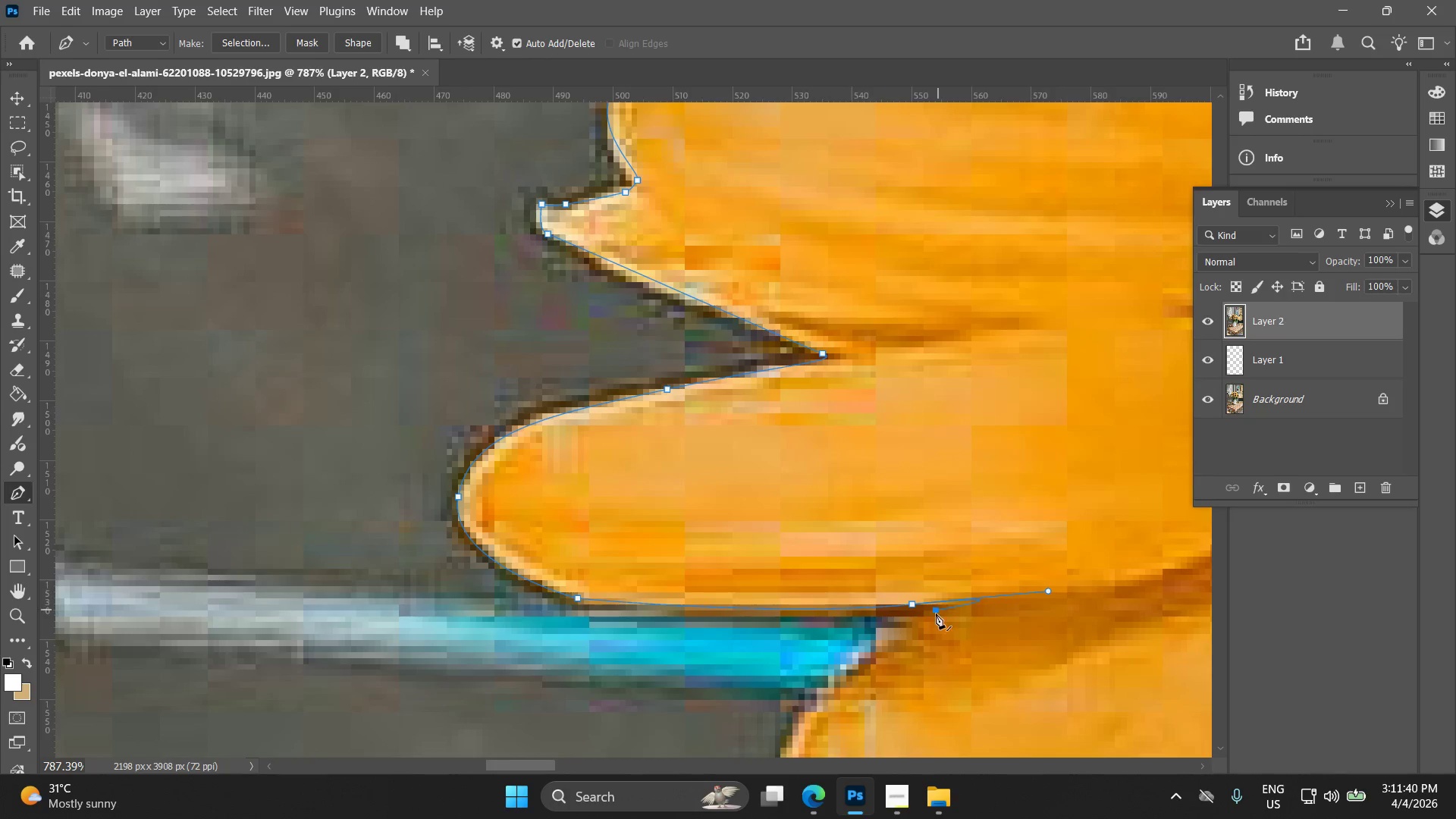 
hold_key(key=Space, duration=0.42)
 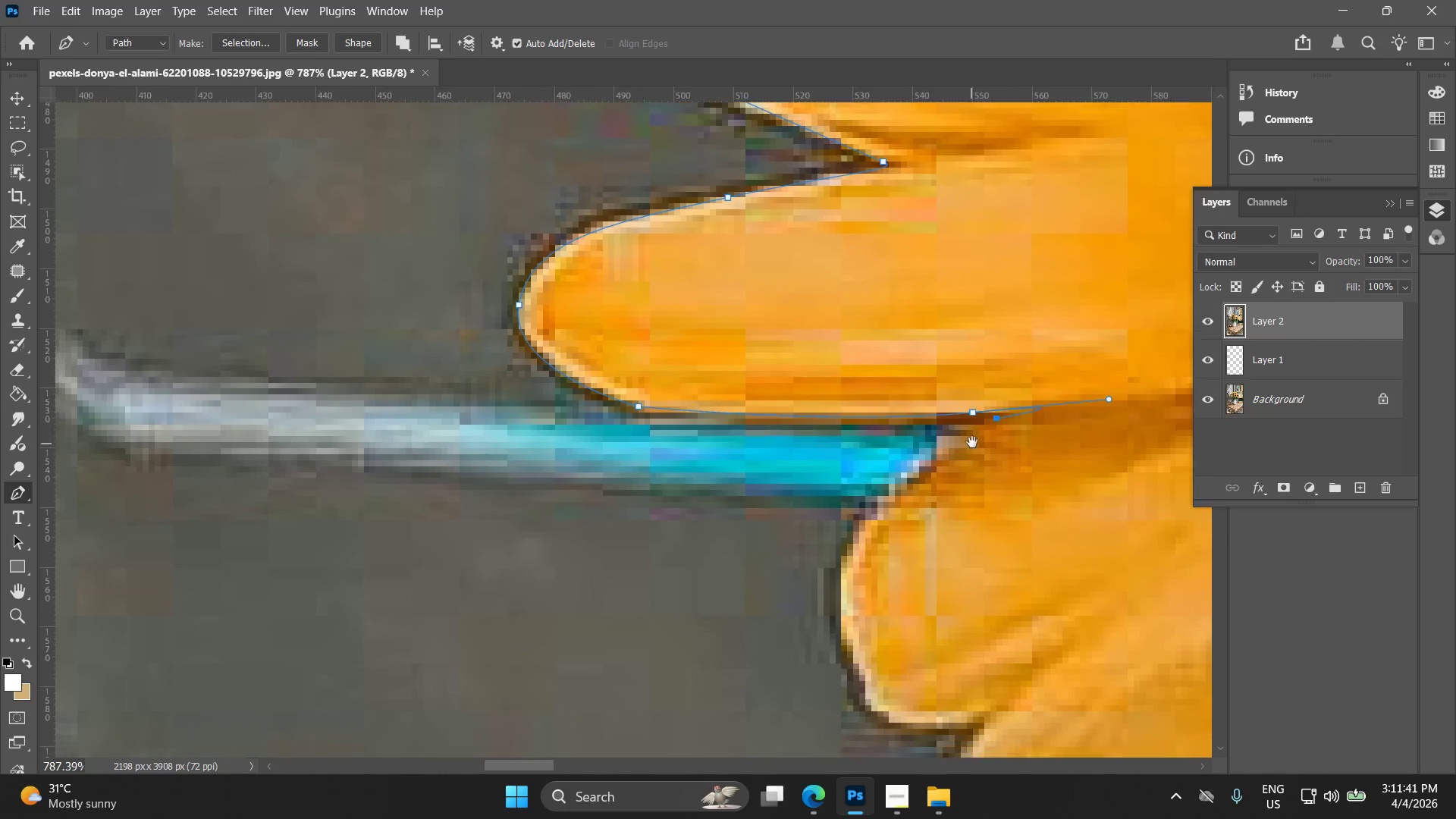 
left_click_drag(start_coordinate=[939, 599], to_coordinate=[961, 529])
 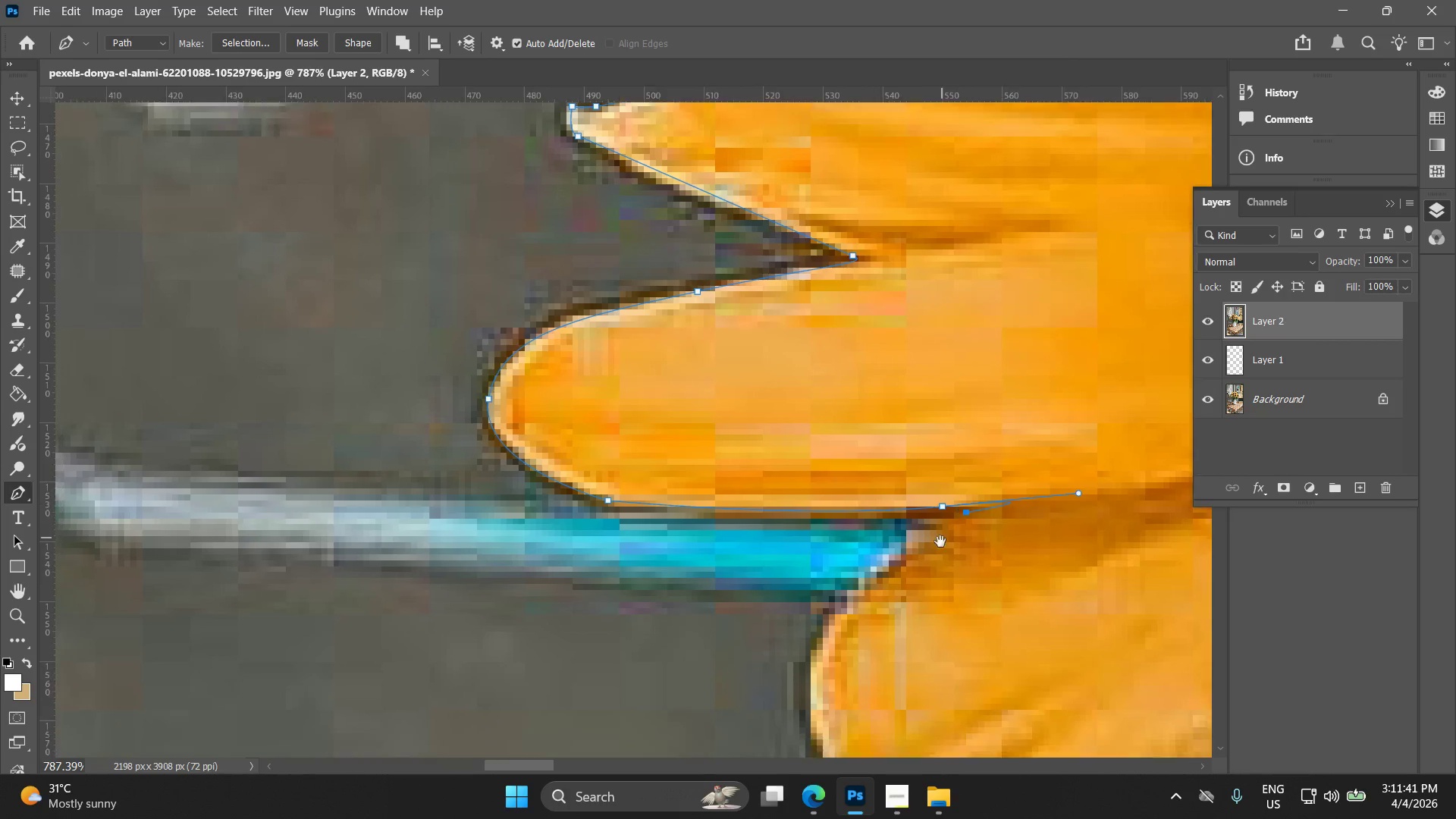 
key(Control+Z)
 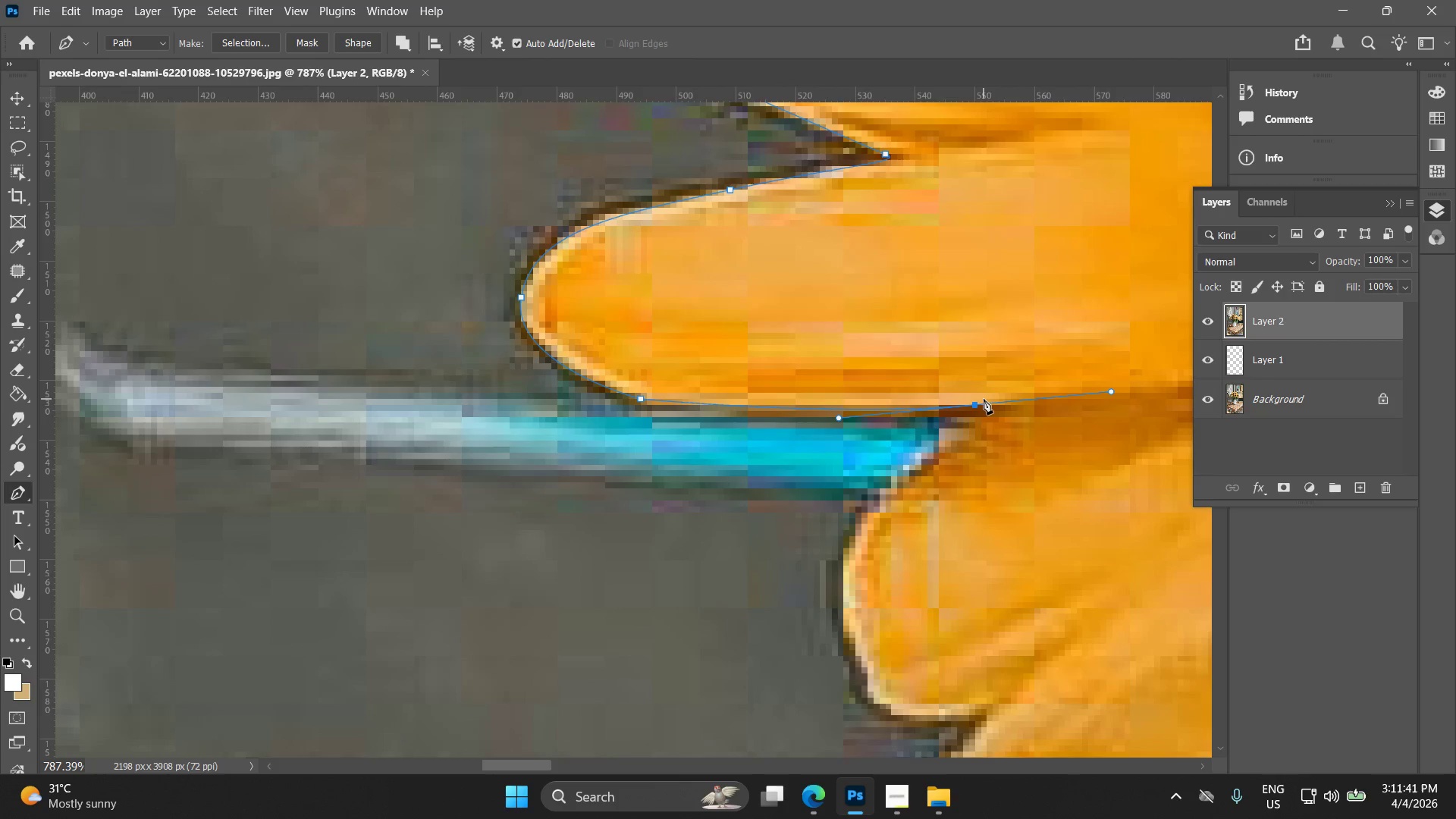 
hold_key(key=AltLeft, duration=0.72)
 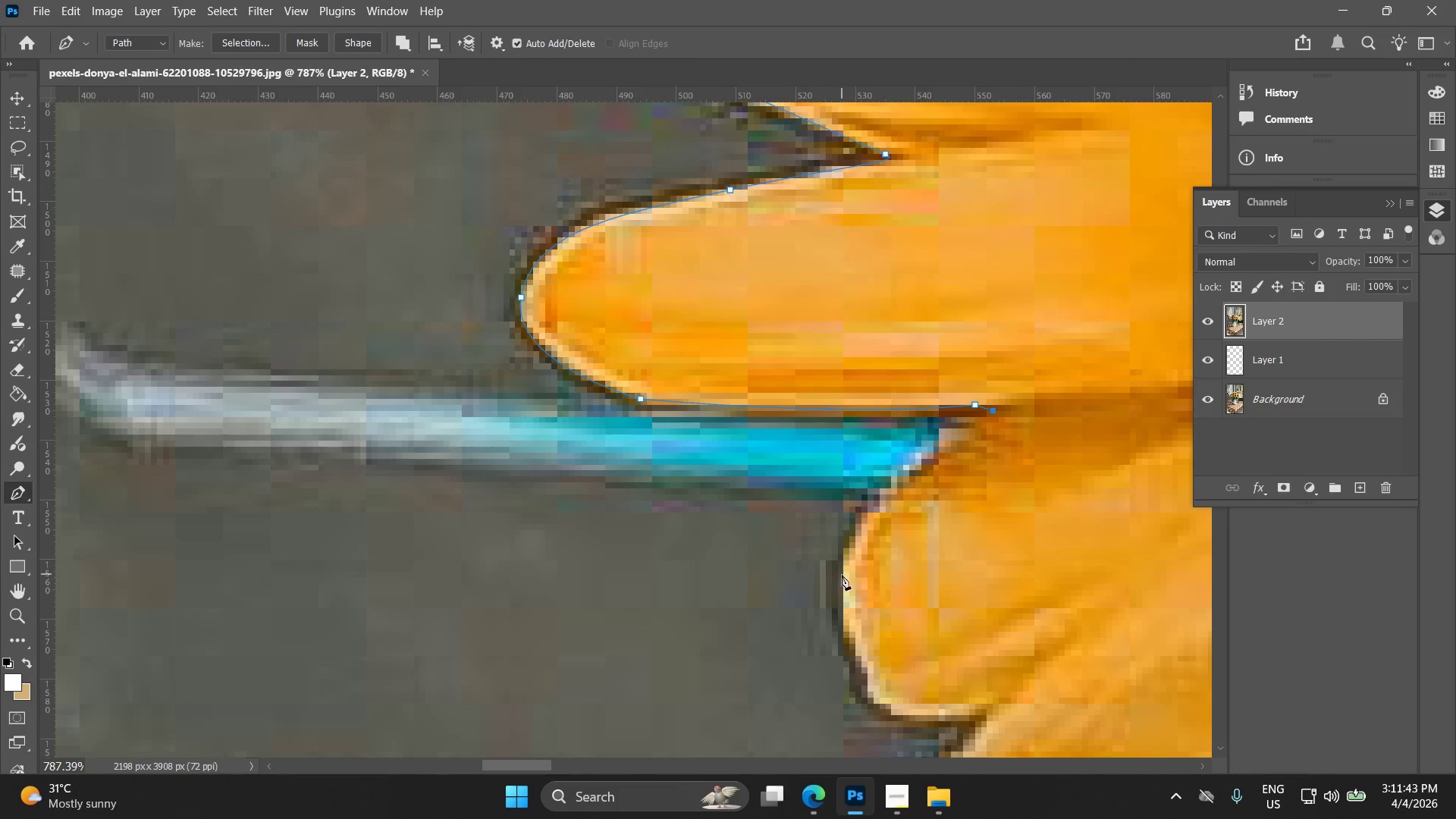 
left_click_drag(start_coordinate=[848, 576], to_coordinate=[847, 666])
 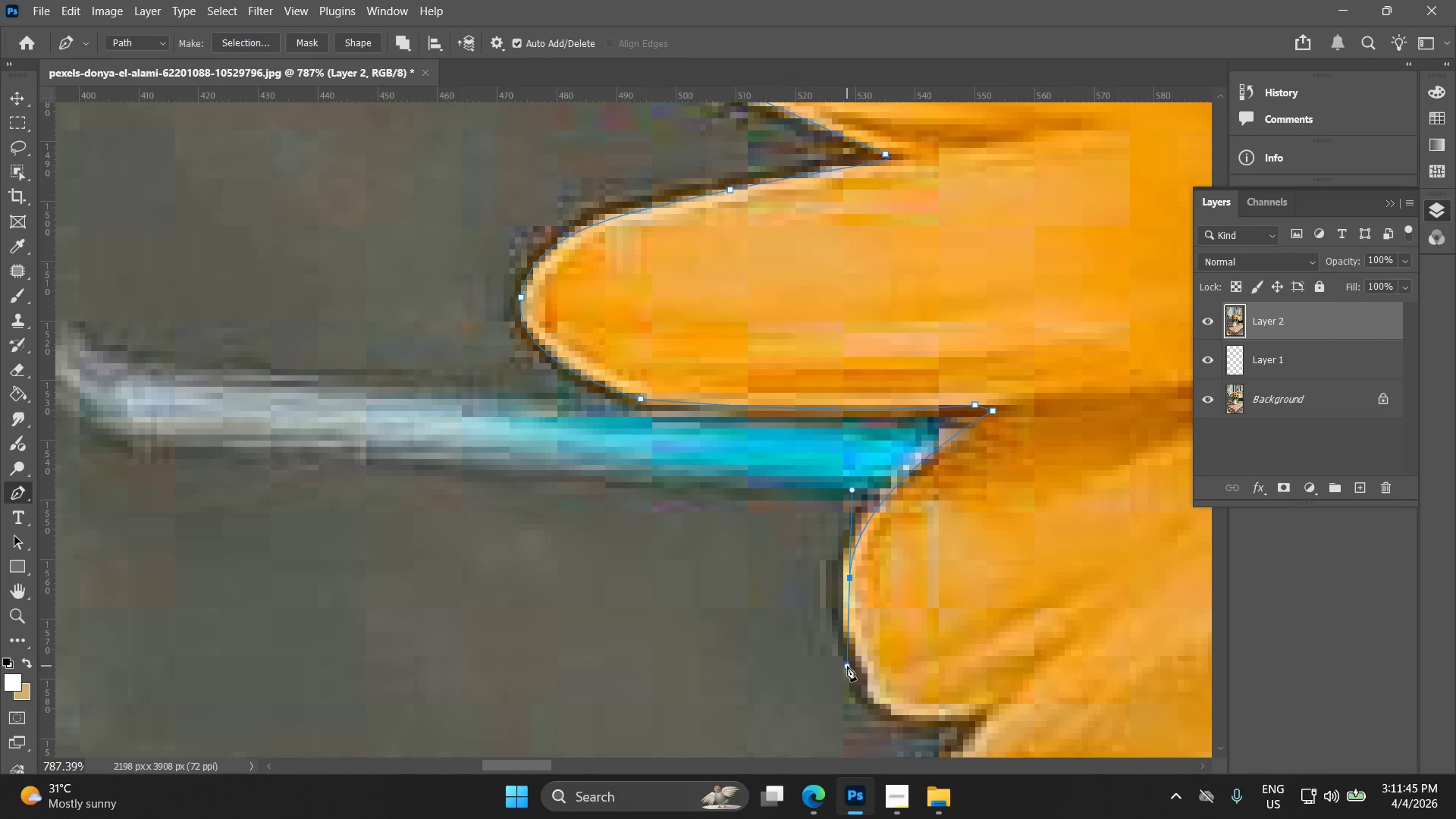 
key(Control+ControlLeft)
 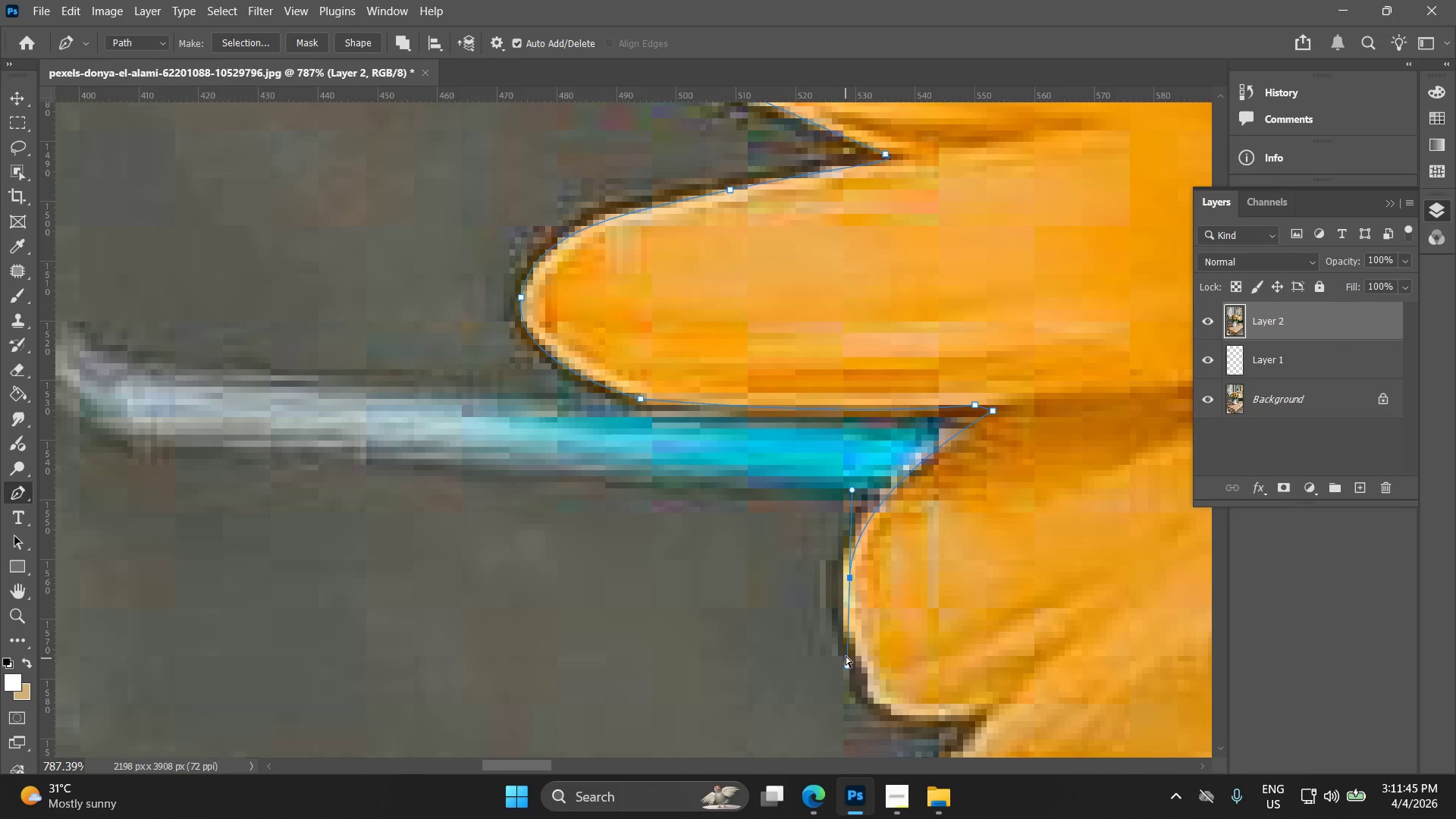 
key(Control+Z)
 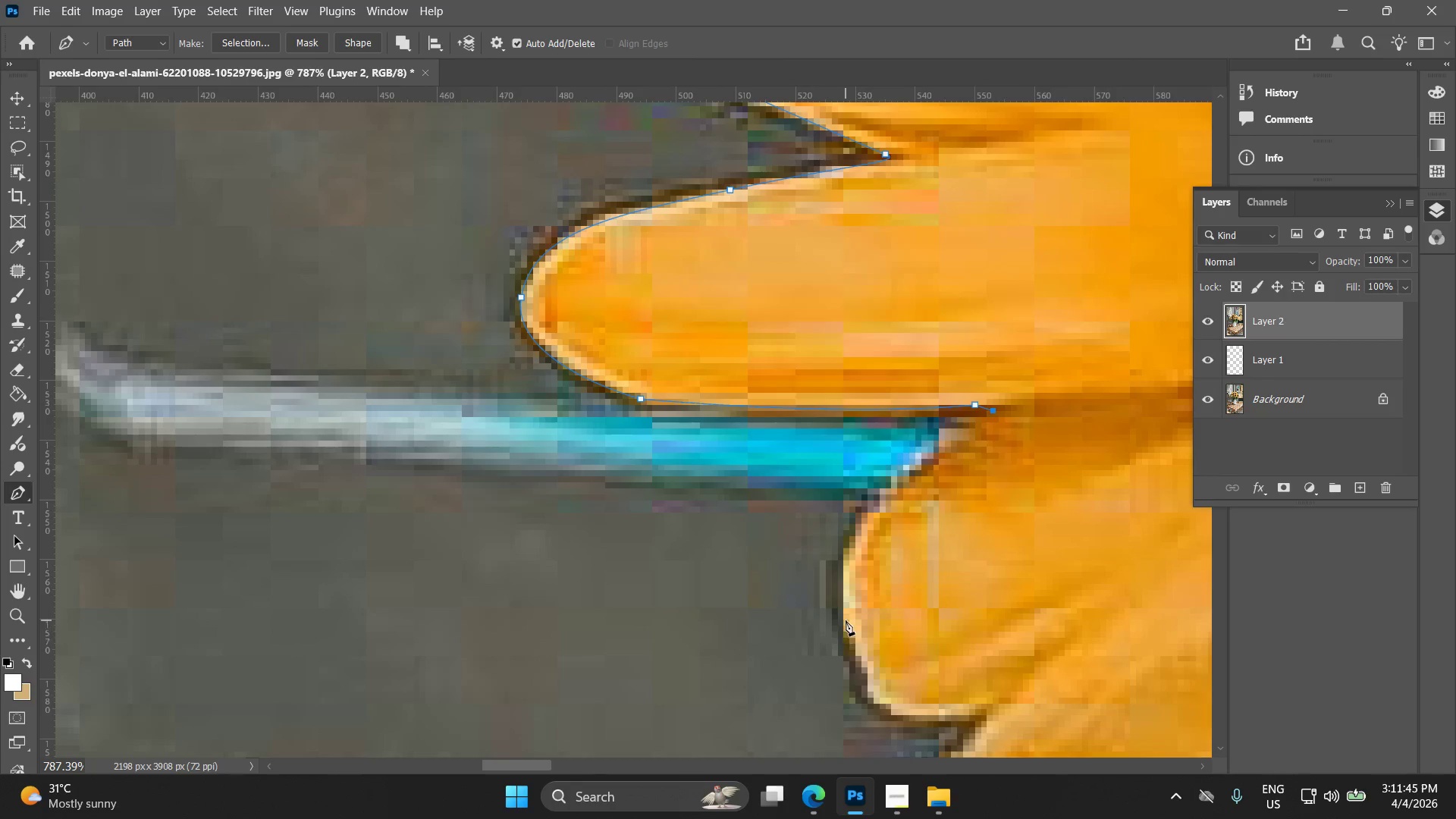 
left_click_drag(start_coordinate=[846, 617], to_coordinate=[874, 730])
 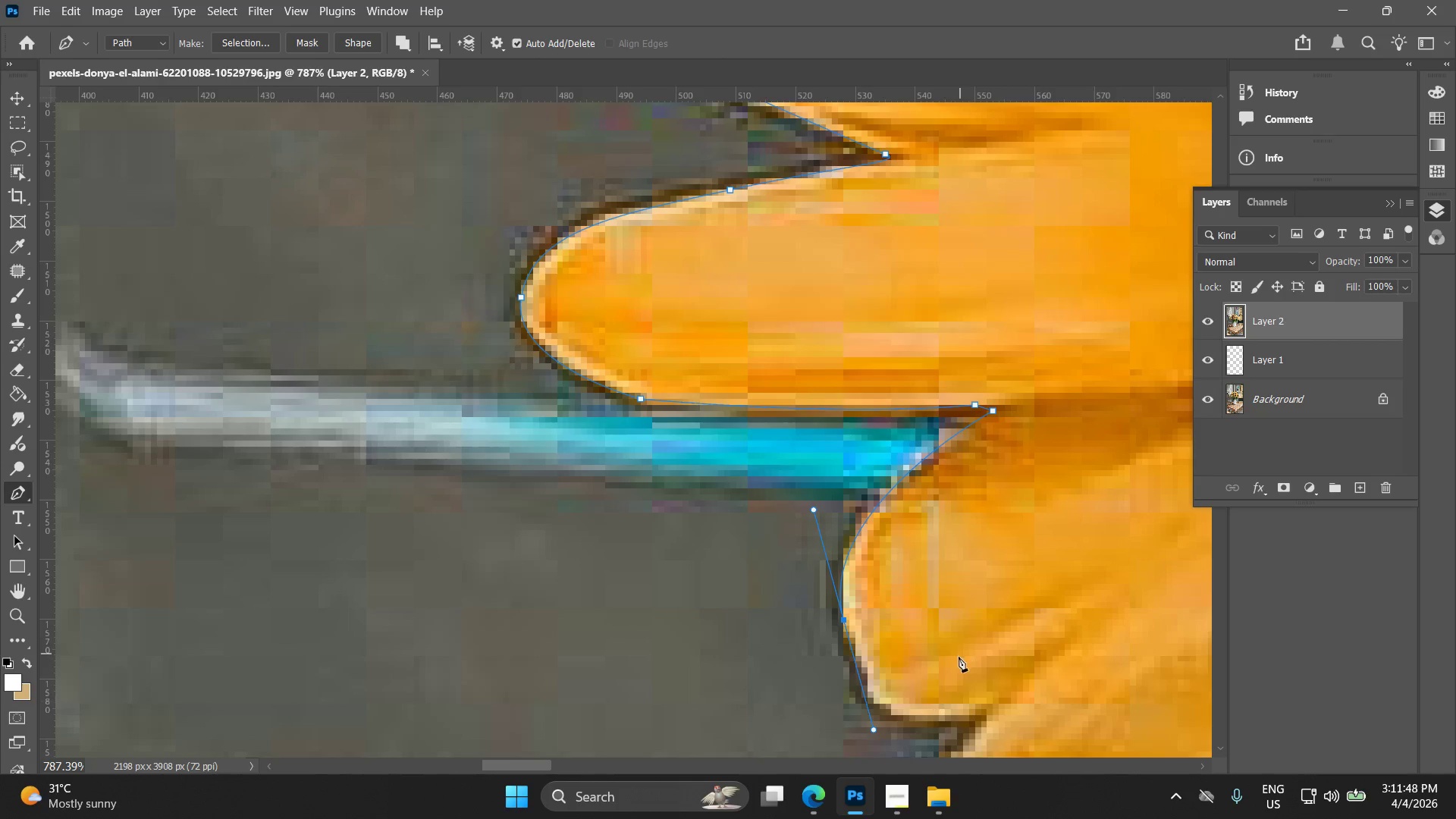 
hold_key(key=Space, duration=0.47)
 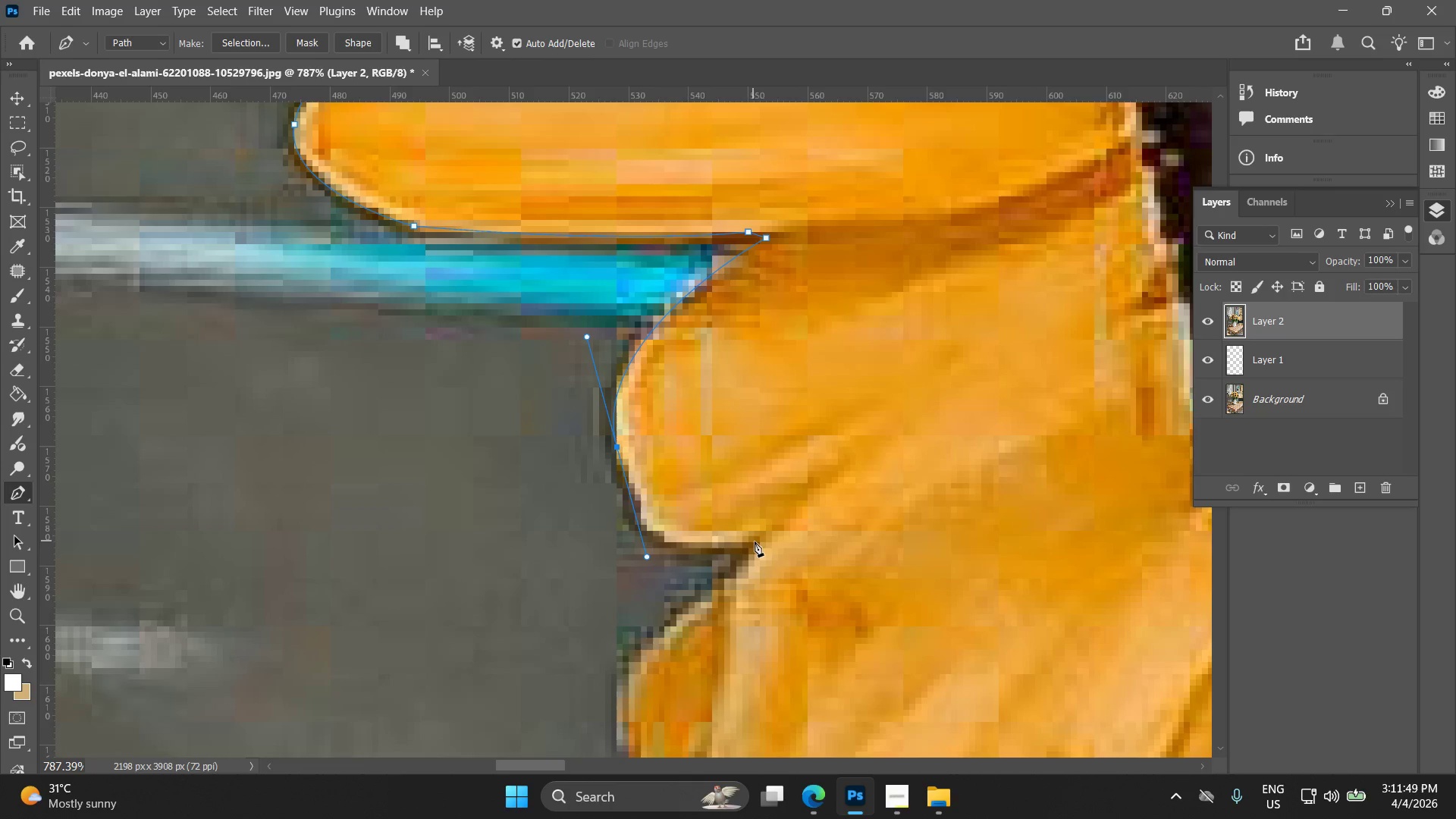 
left_click_drag(start_coordinate=[937, 697], to_coordinate=[710, 524])
 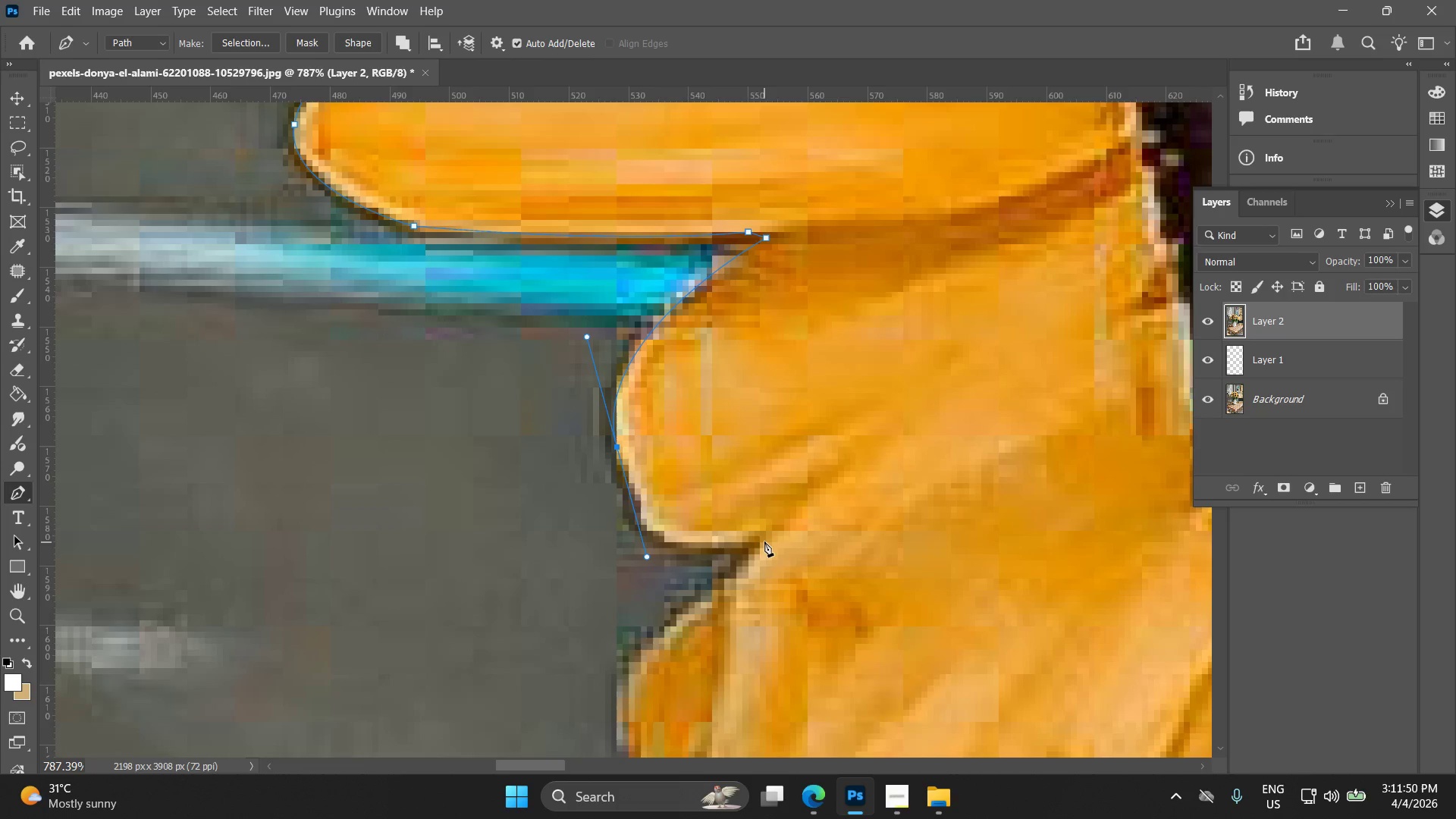 
left_click_drag(start_coordinate=[758, 541], to_coordinate=[862, 539])
 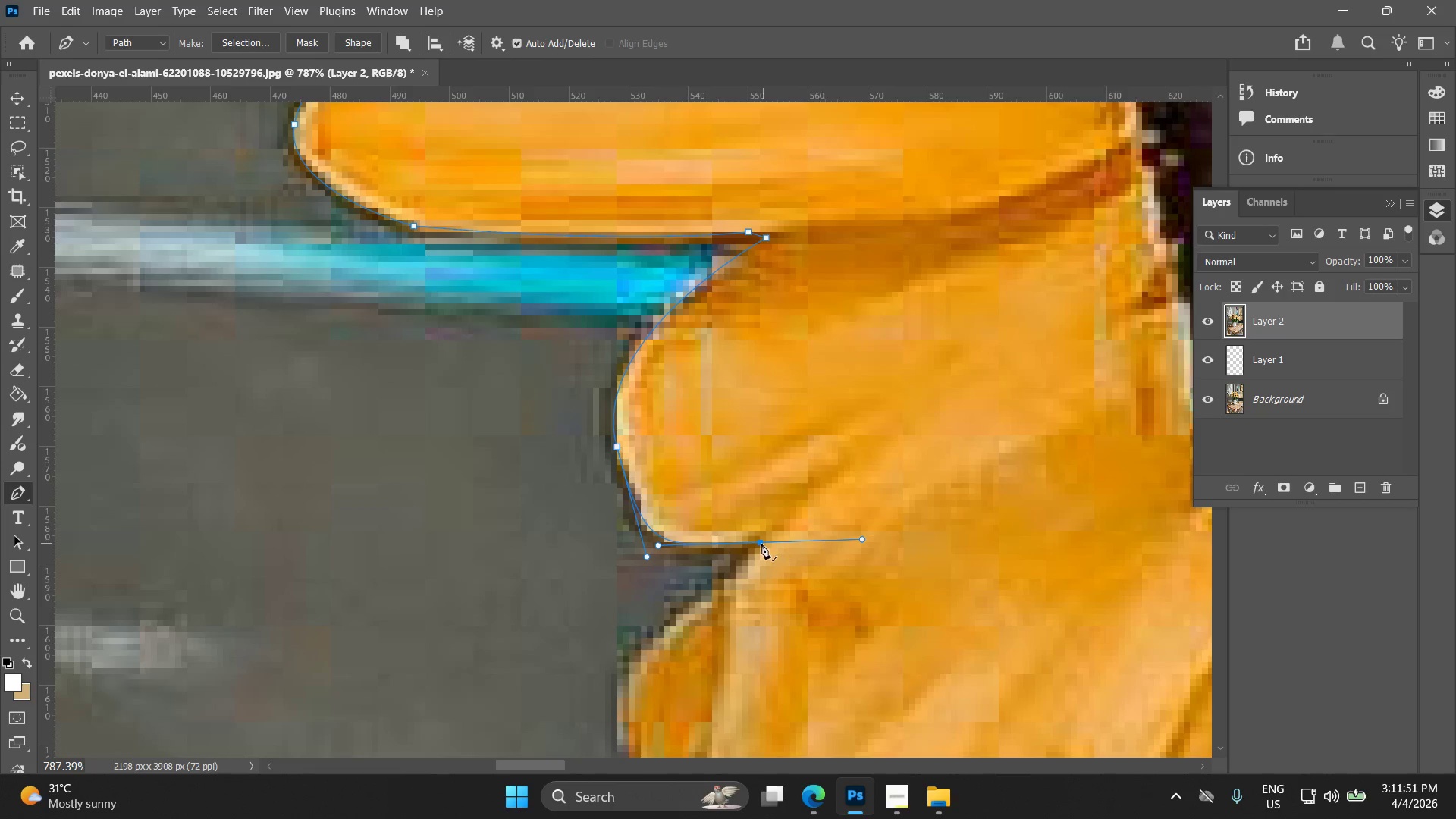 
hold_key(key=ShiftLeft, duration=0.66)
 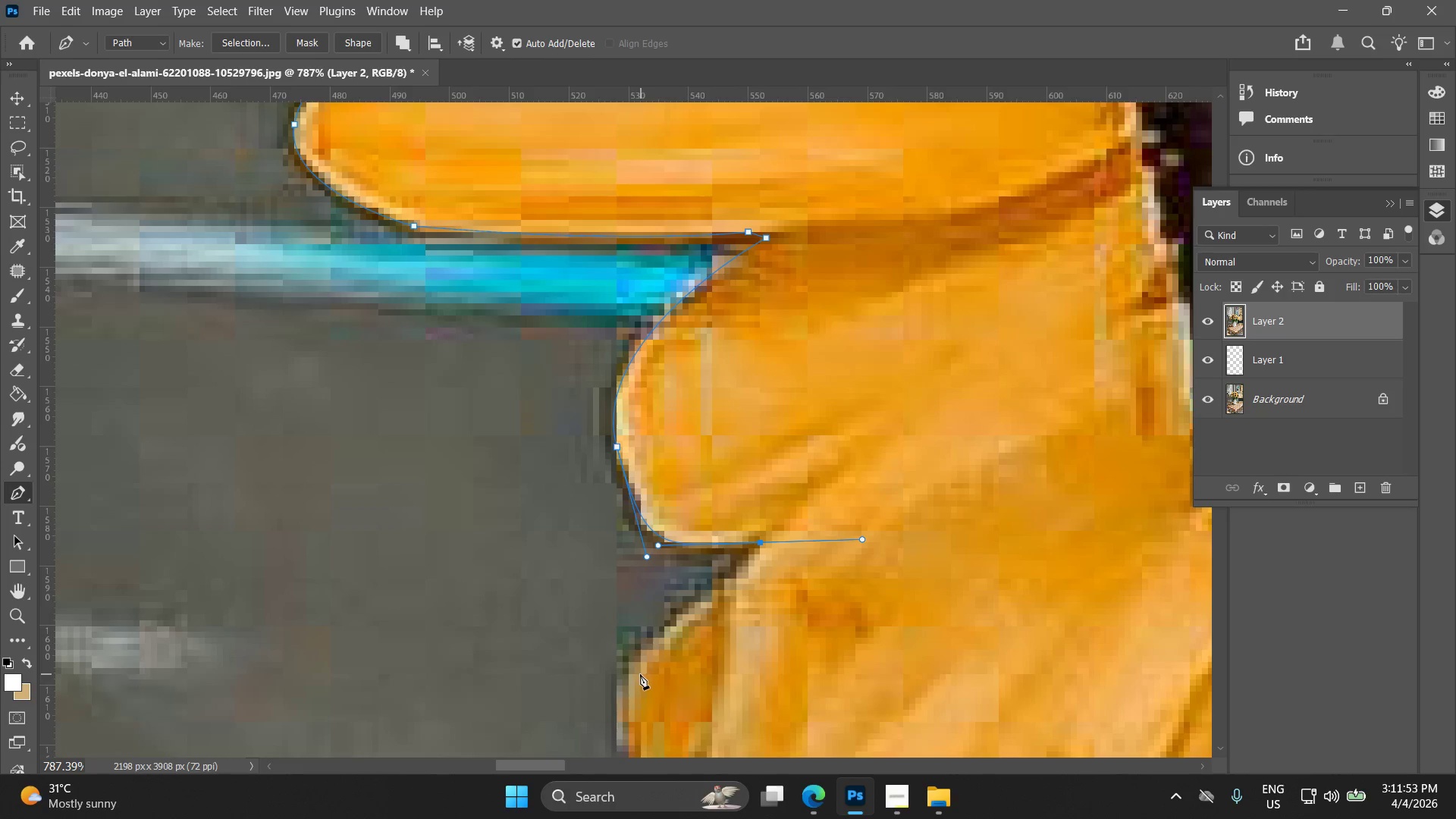 
left_click_drag(start_coordinate=[632, 674], to_coordinate=[607, 705])
 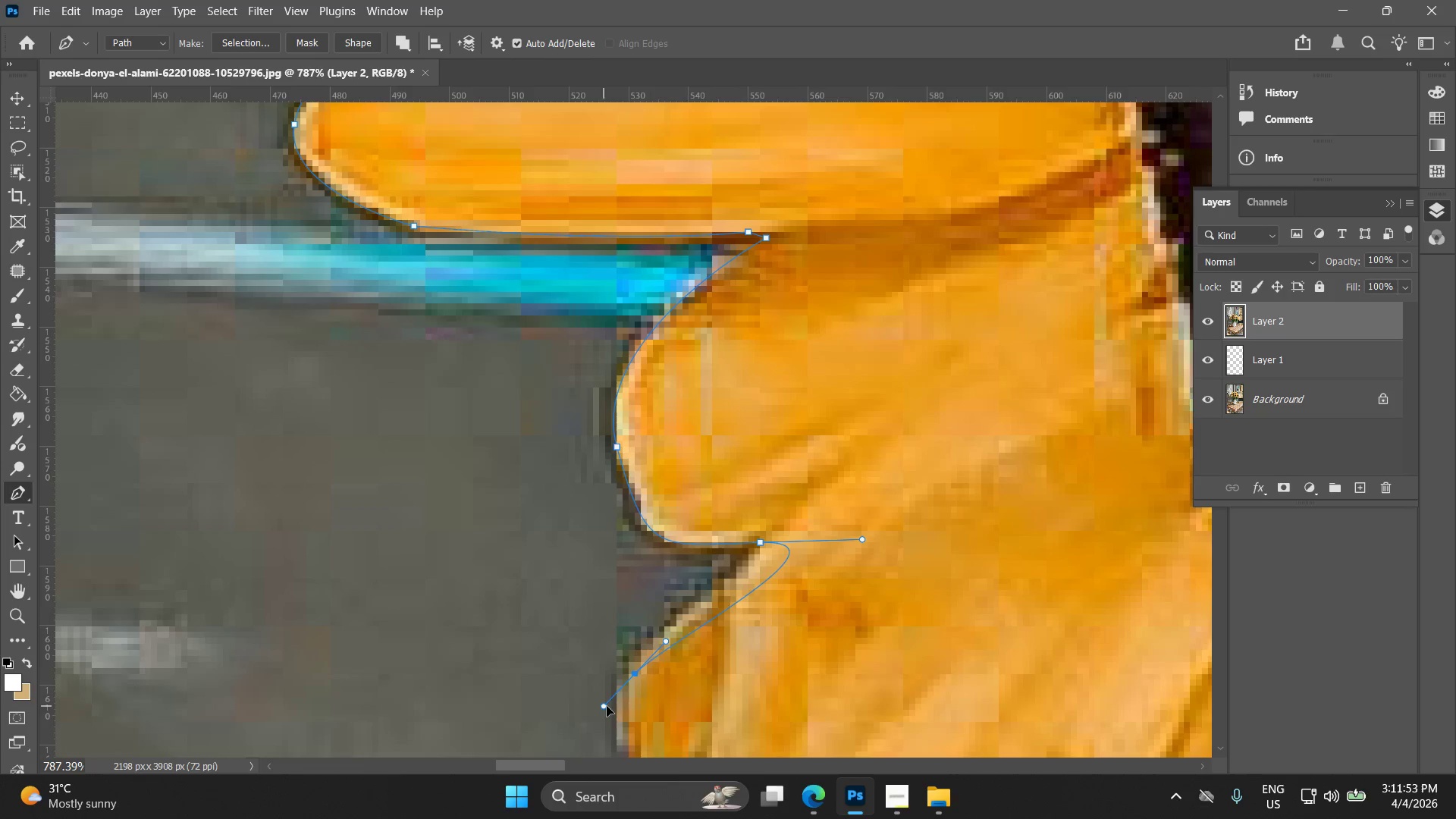 
key(Control+ControlLeft)
 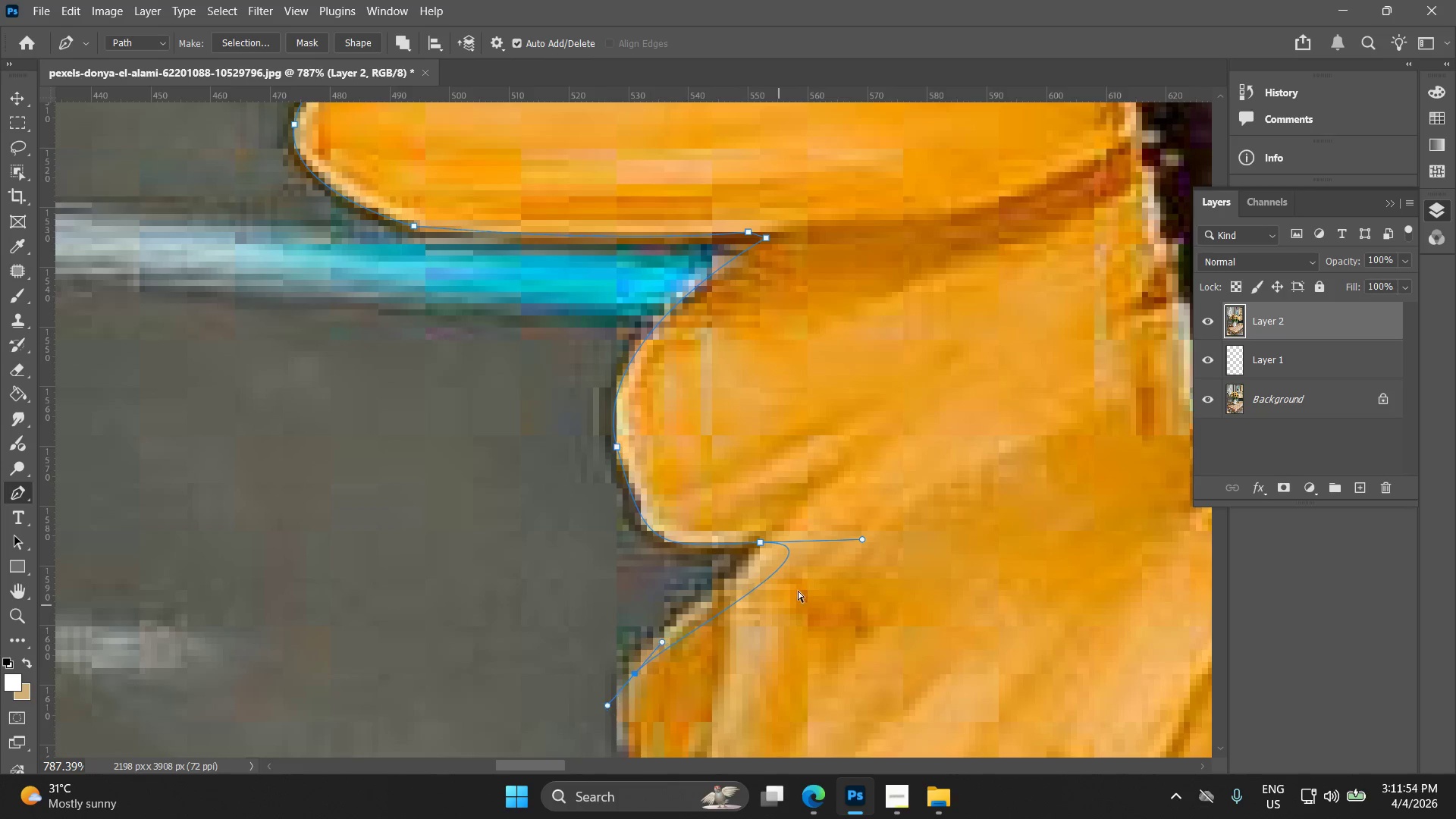 
key(Control+Z)
 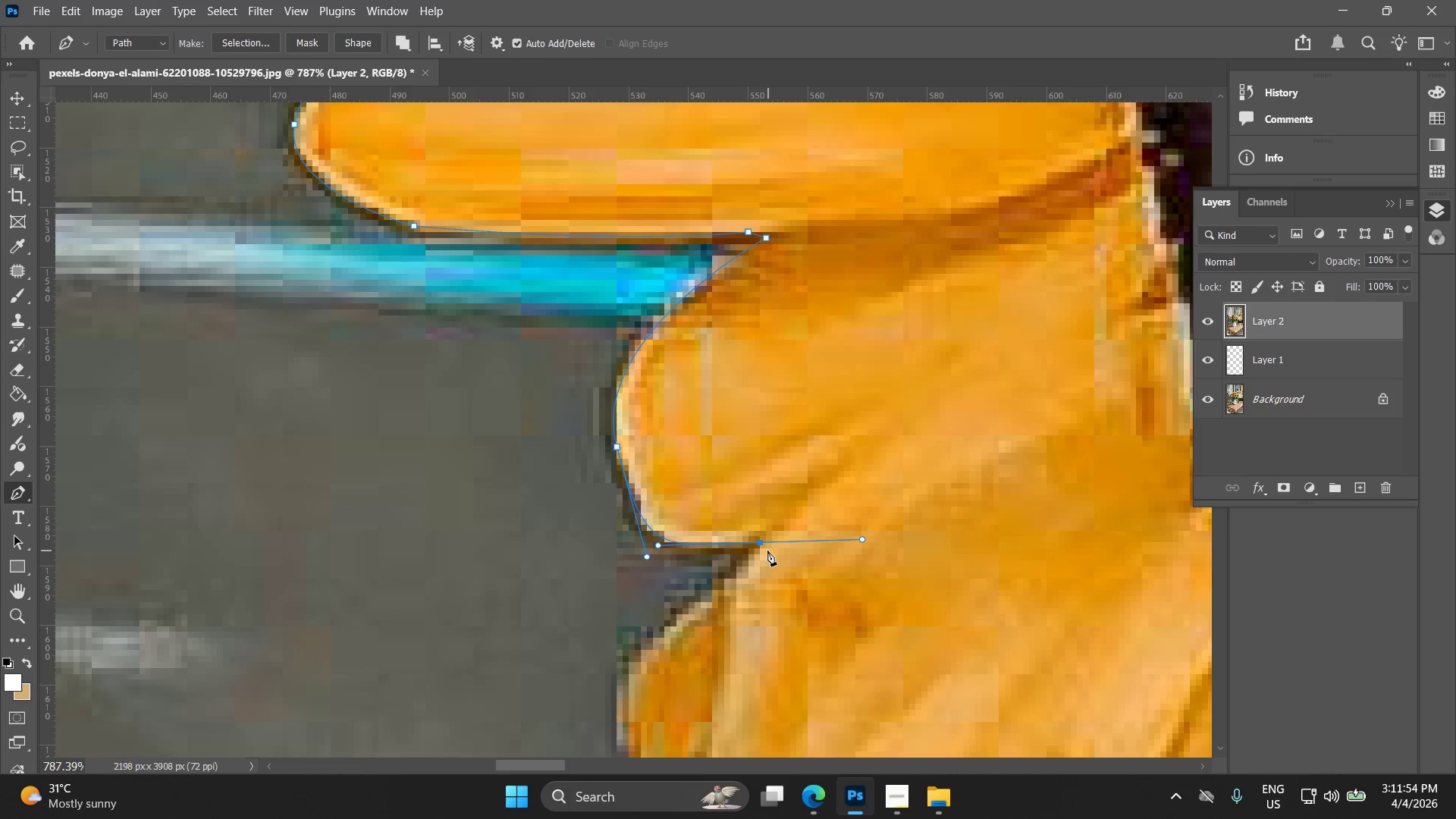 
hold_key(key=AltLeft, duration=0.94)
left_click([762, 541])
 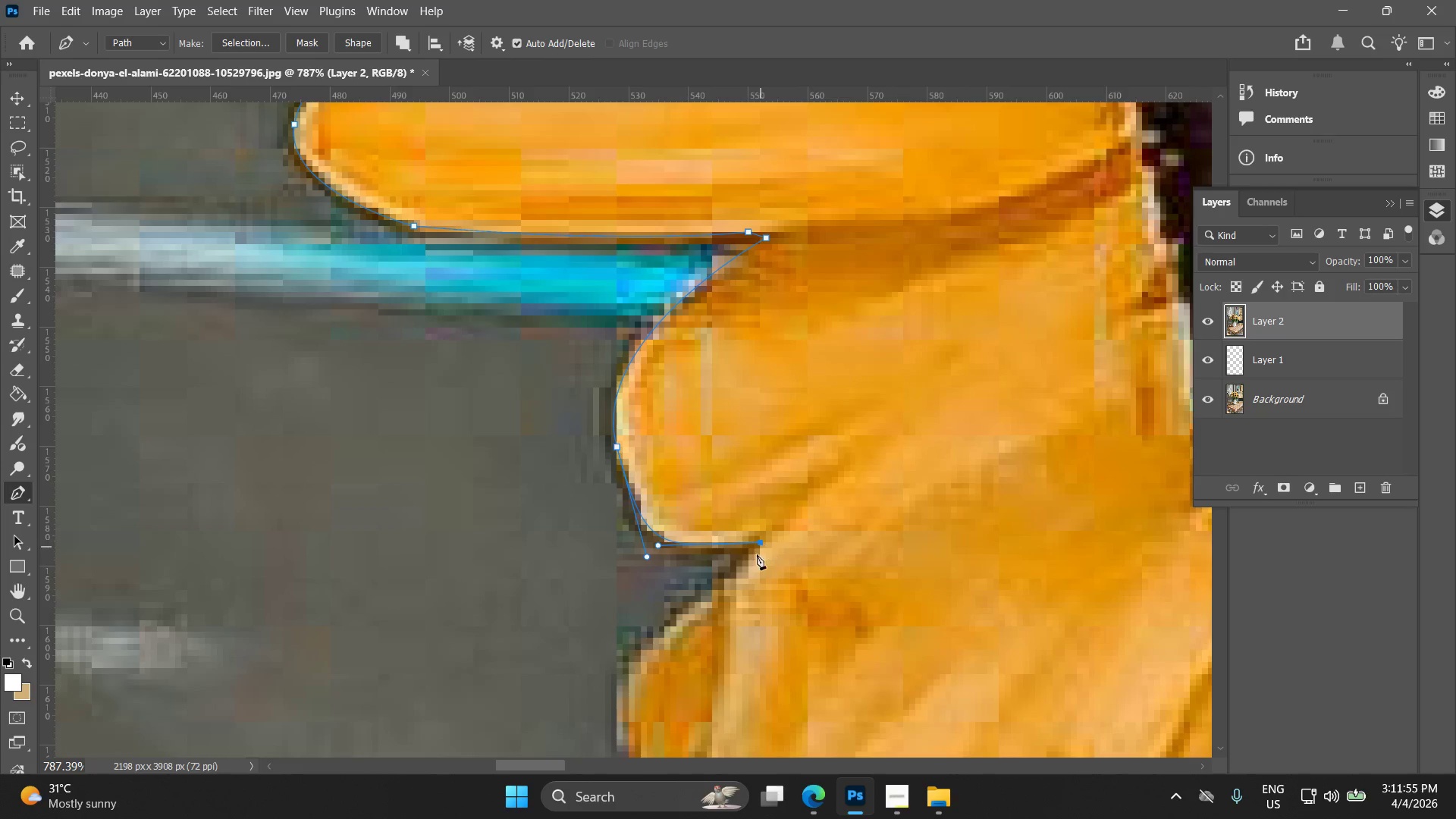 
hold_key(key=Space, duration=0.47)
 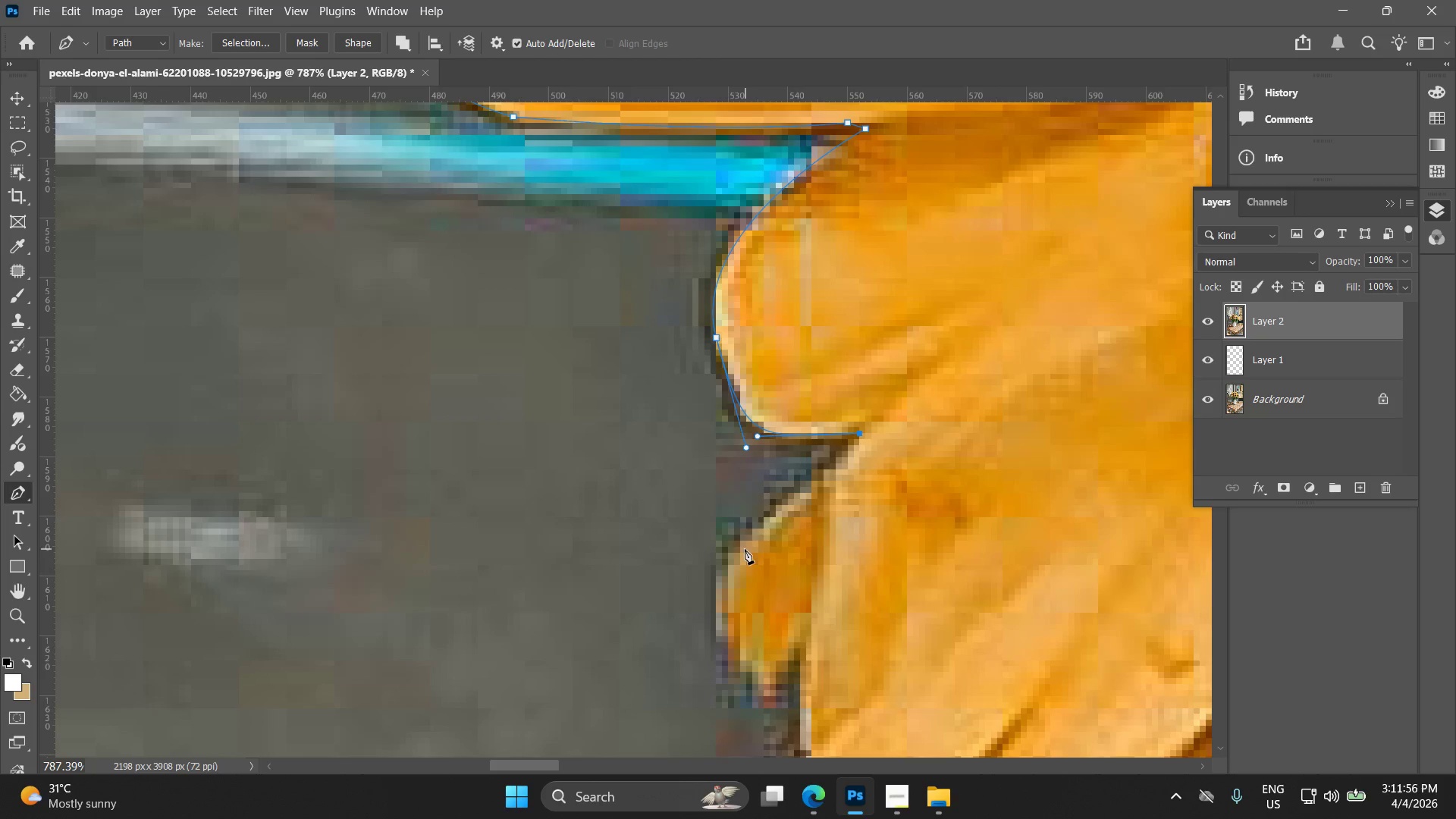 
left_click_drag(start_coordinate=[777, 549], to_coordinate=[877, 440])
 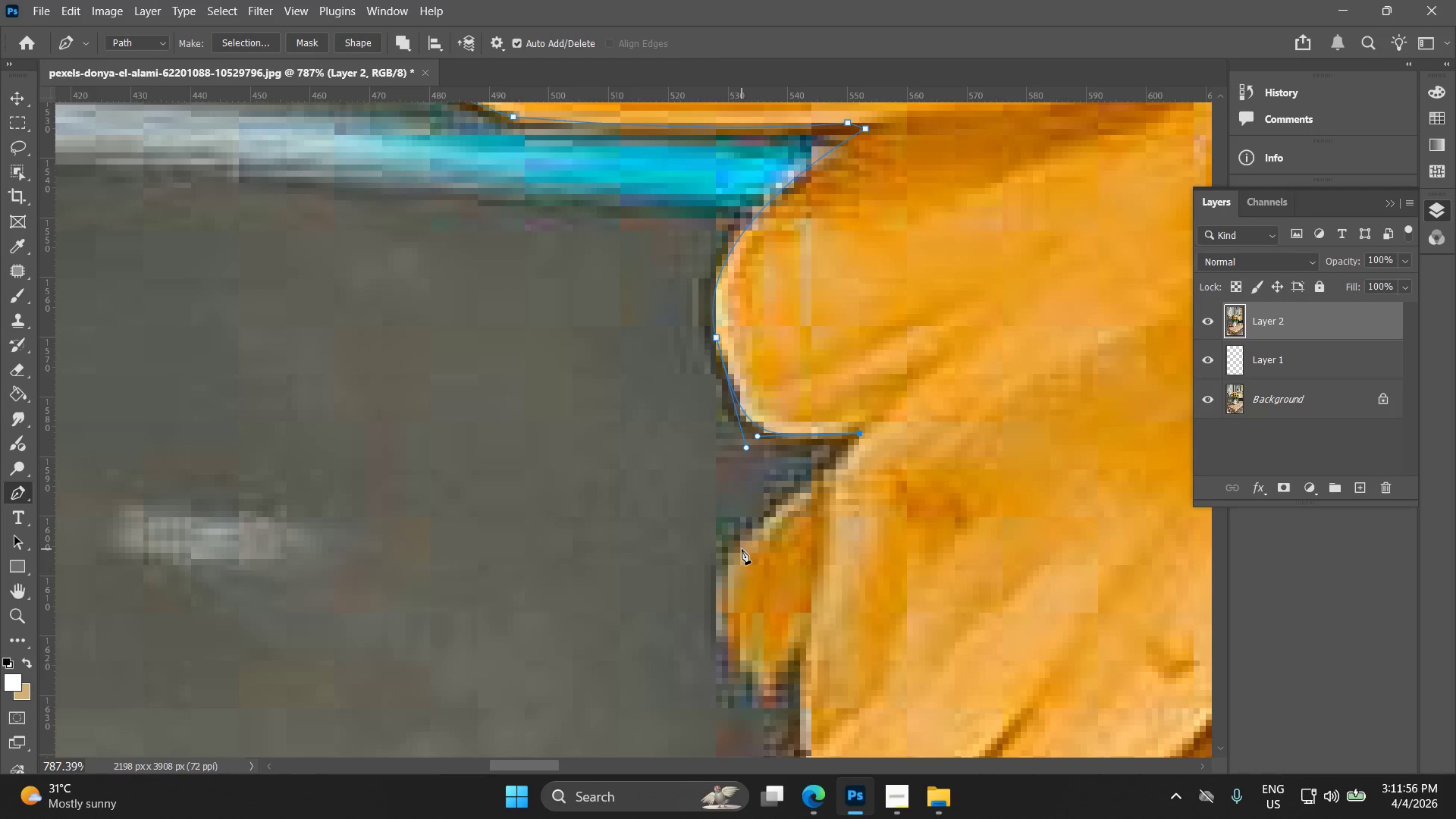 
left_click_drag(start_coordinate=[741, 549], to_coordinate=[723, 578])
 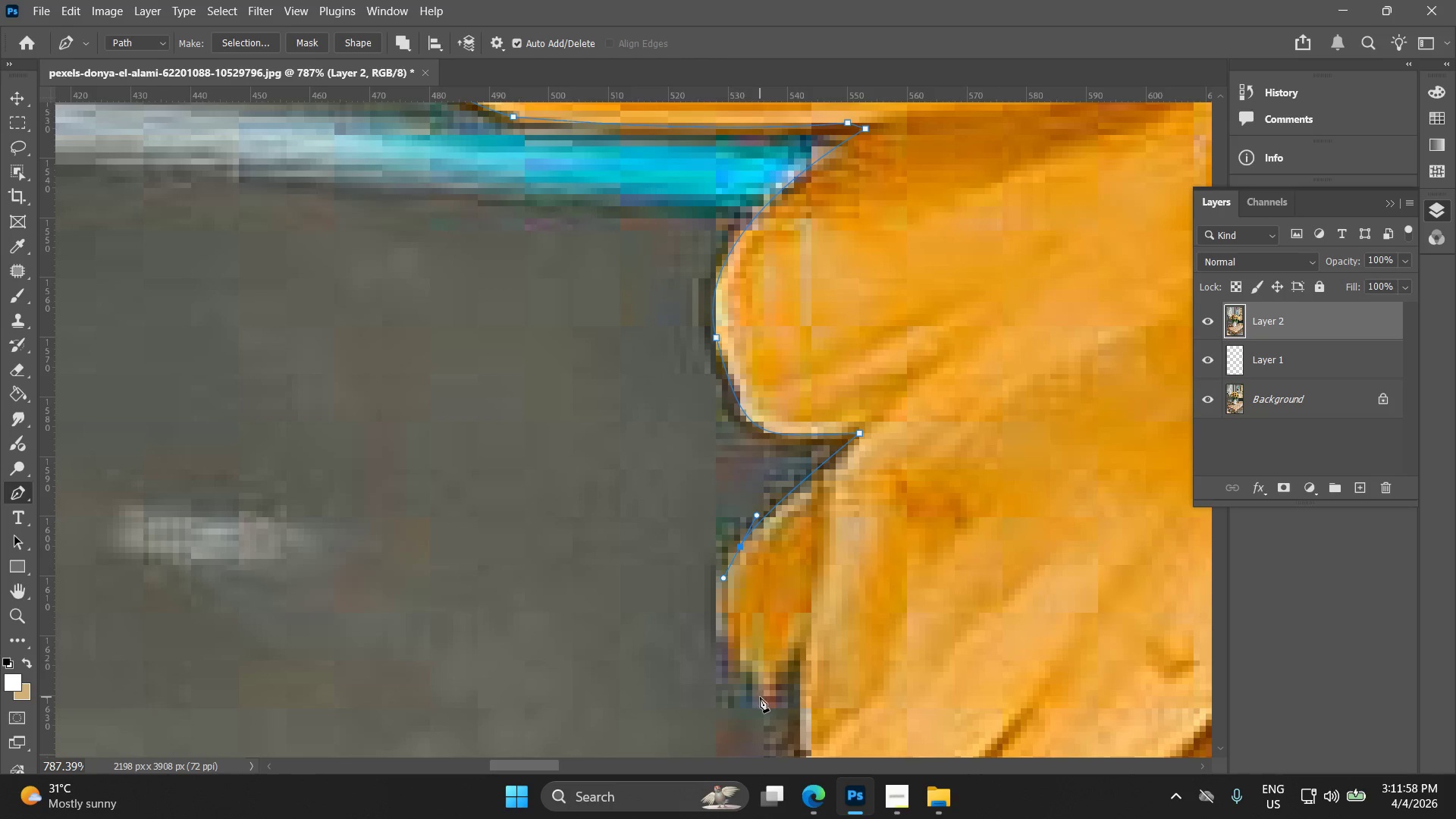 
left_click_drag(start_coordinate=[766, 697], to_coordinate=[827, 754])
 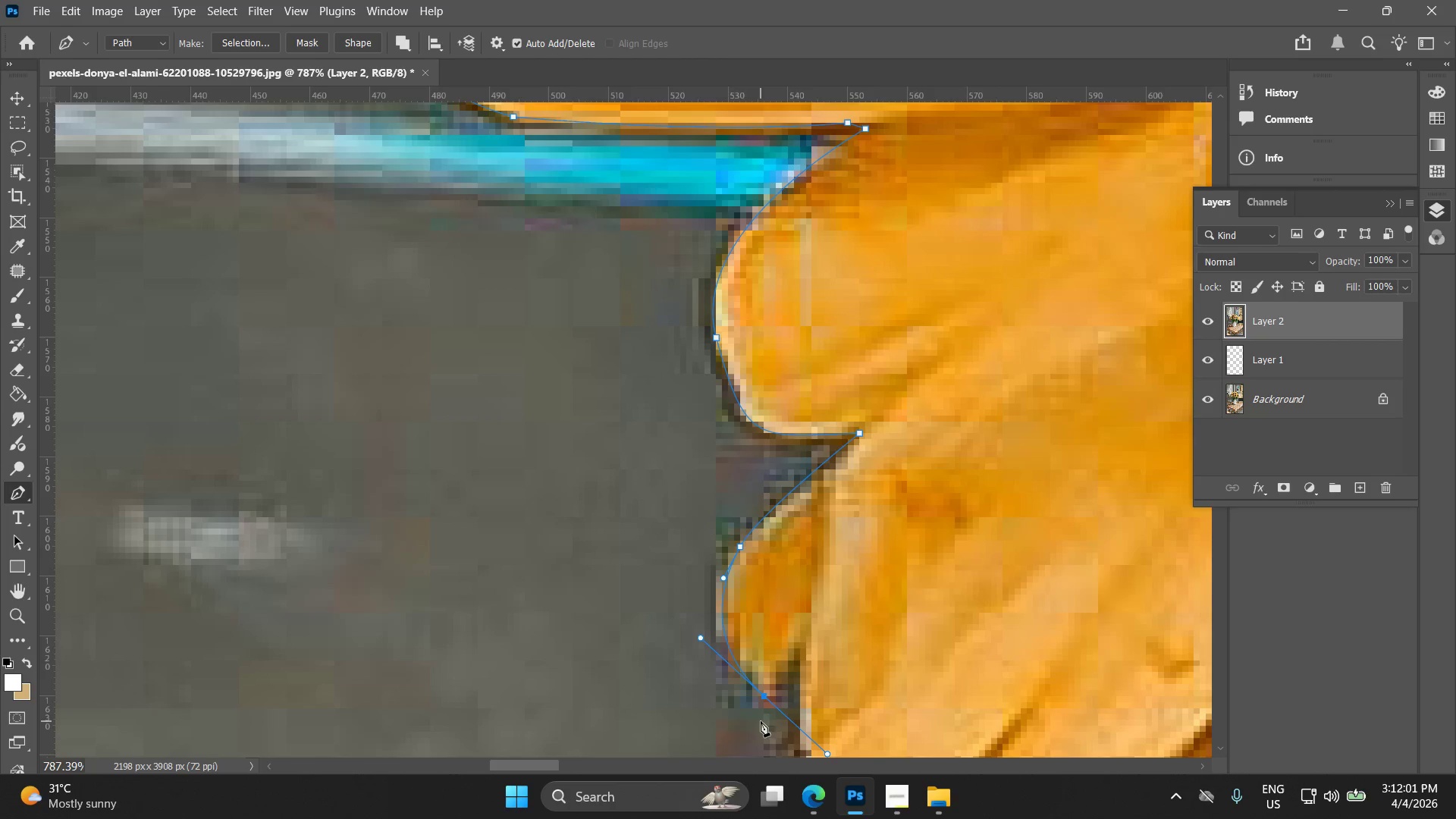 
hold_key(key=AltLeft, duration=0.97)
left_click([764, 697])
 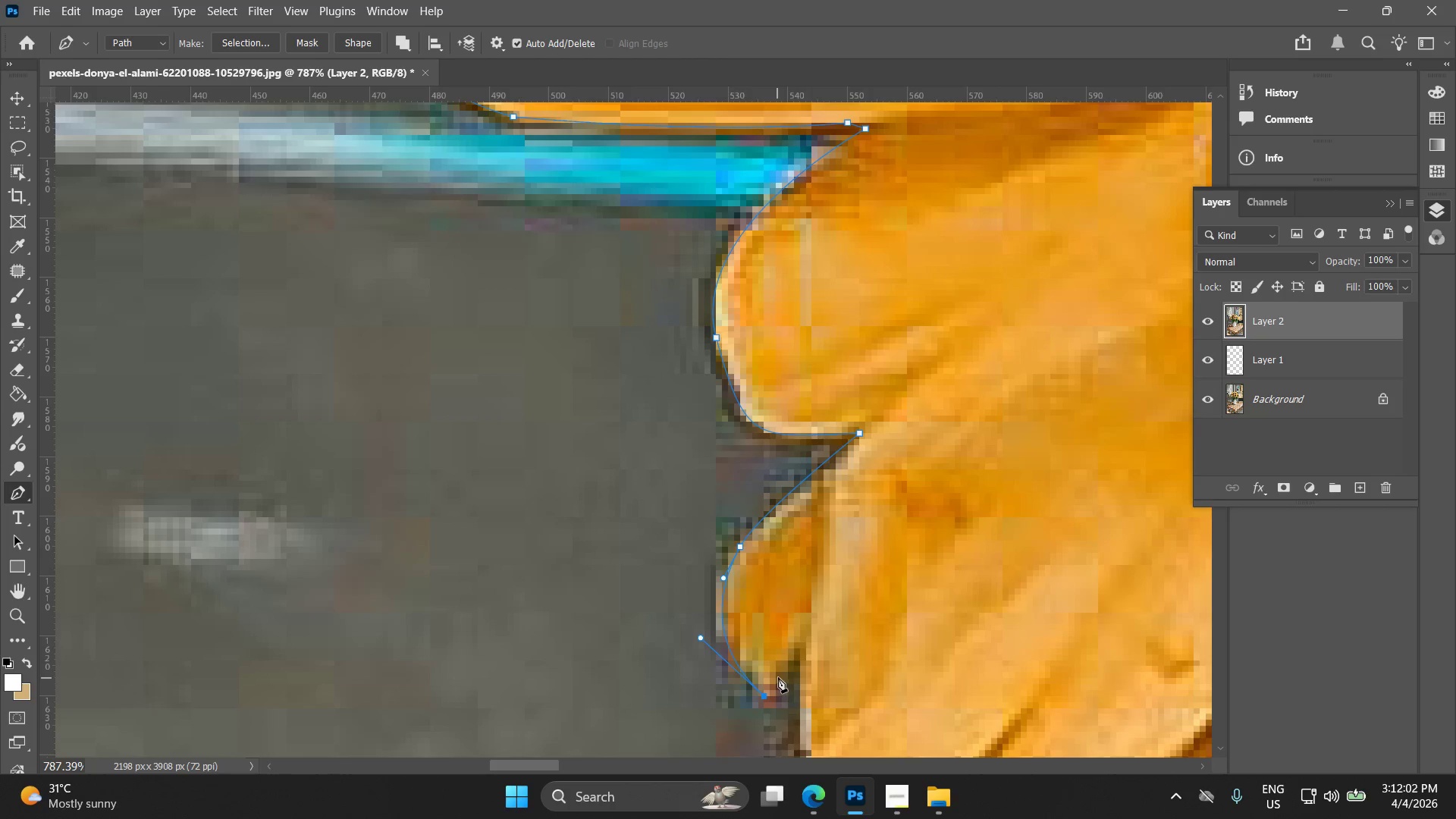 
left_click_drag(start_coordinate=[779, 674], to_coordinate=[789, 658])
 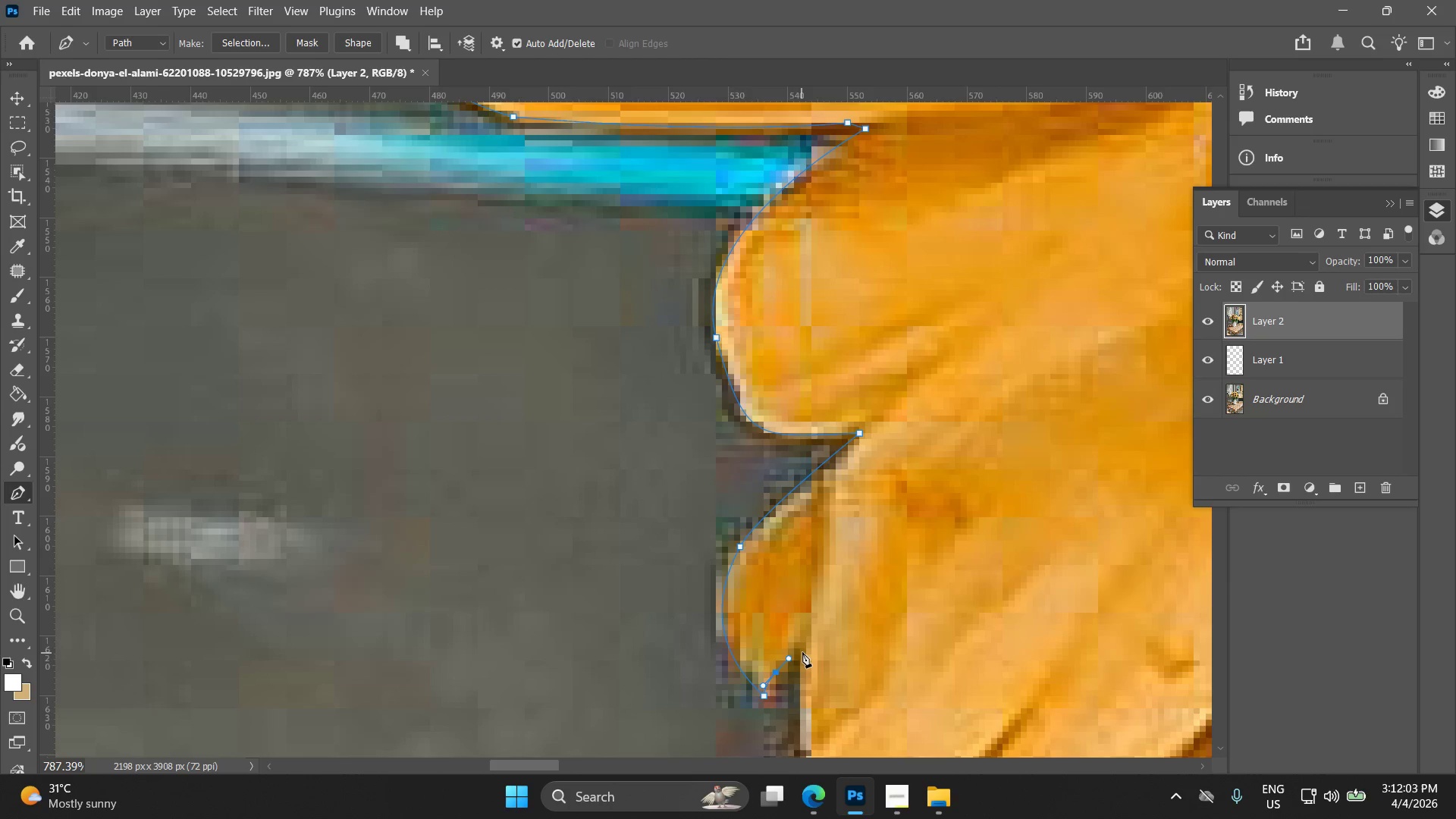 
left_click([802, 651])
 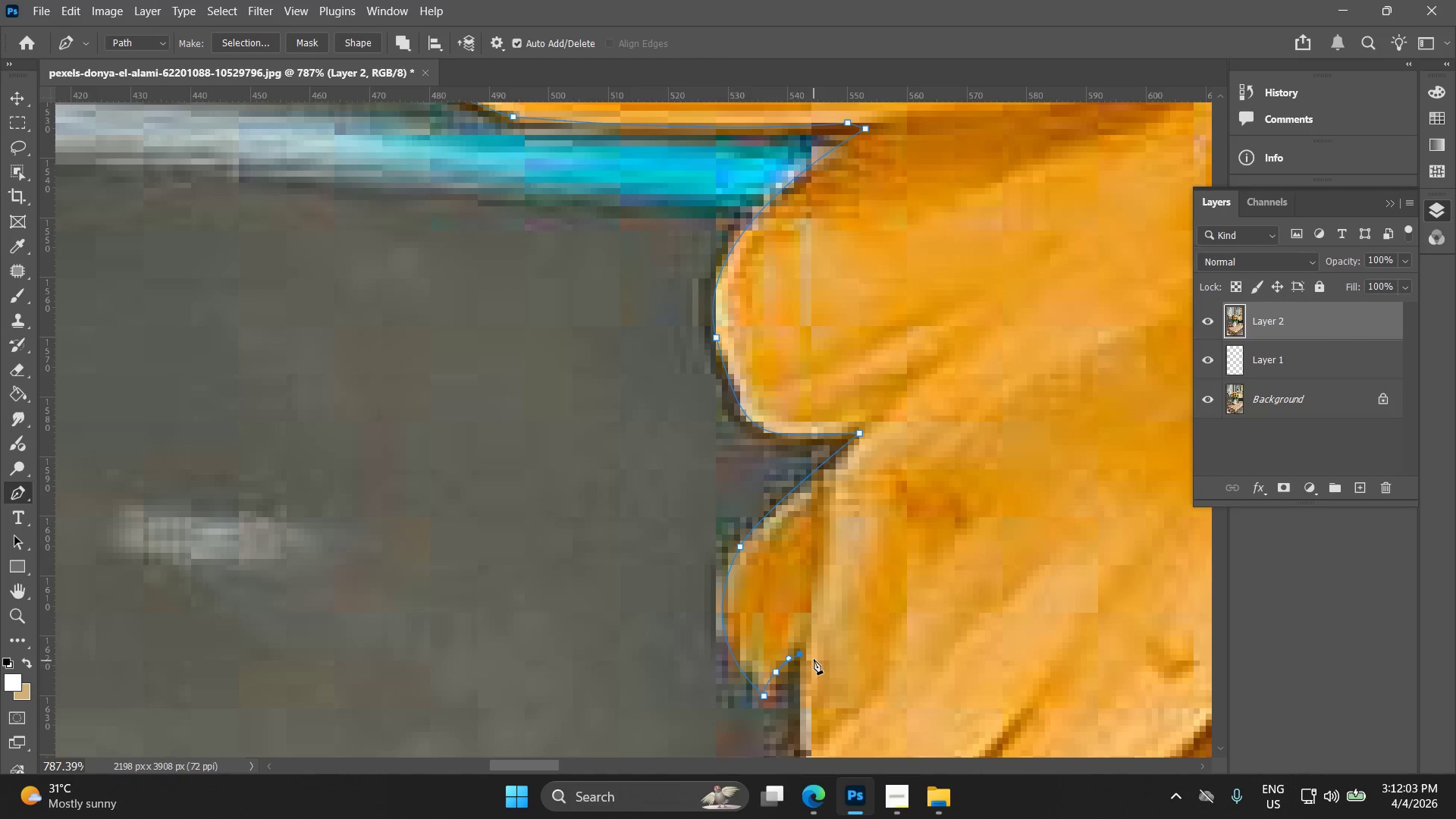 
hold_key(key=Space, duration=0.58)
 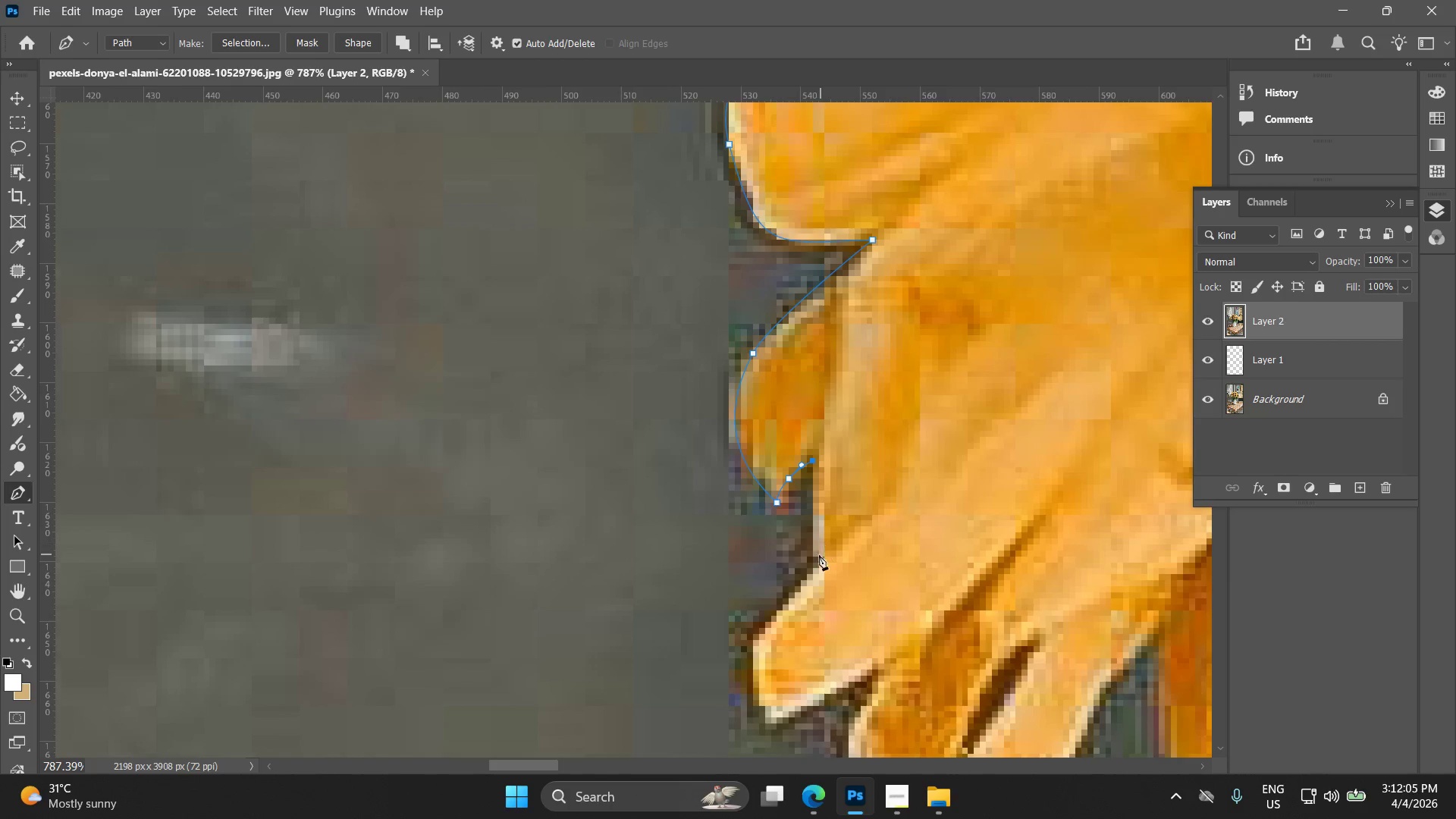 
left_click_drag(start_coordinate=[805, 645], to_coordinate=[817, 452])
 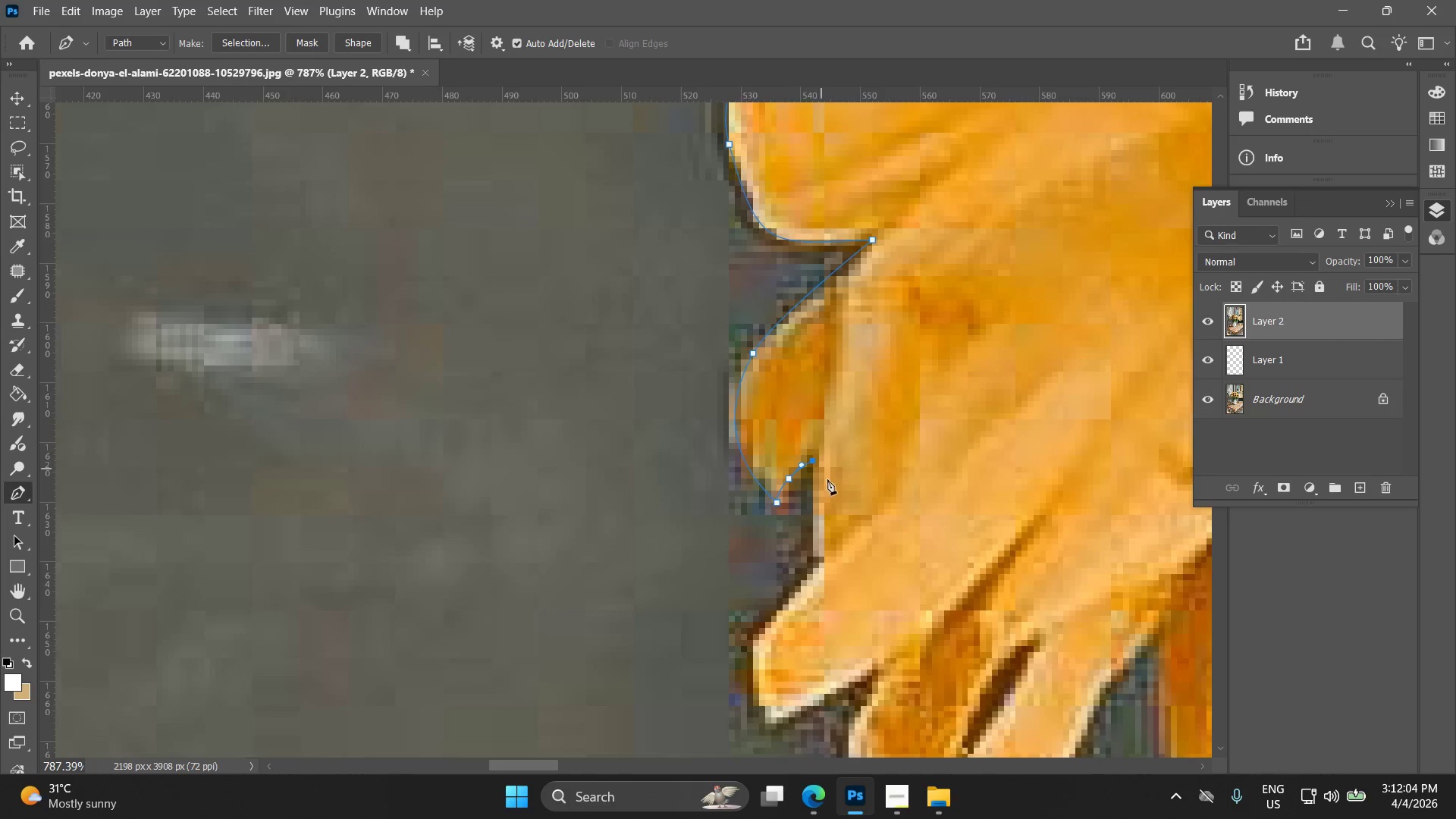 
hold_key(key=Space, duration=10.91)
 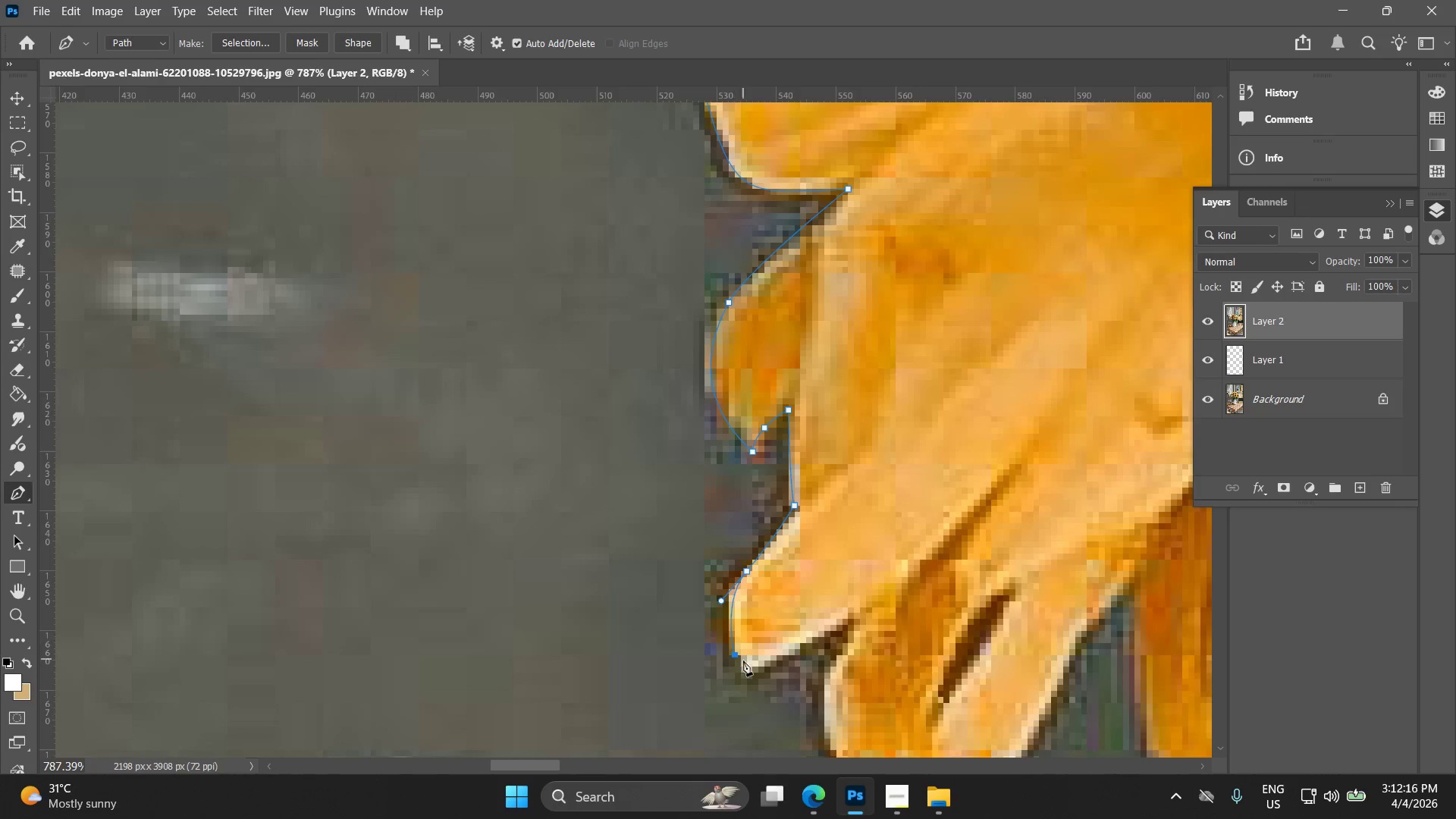 
left_click_drag(start_coordinate=[818, 558], to_coordinate=[823, 566])
 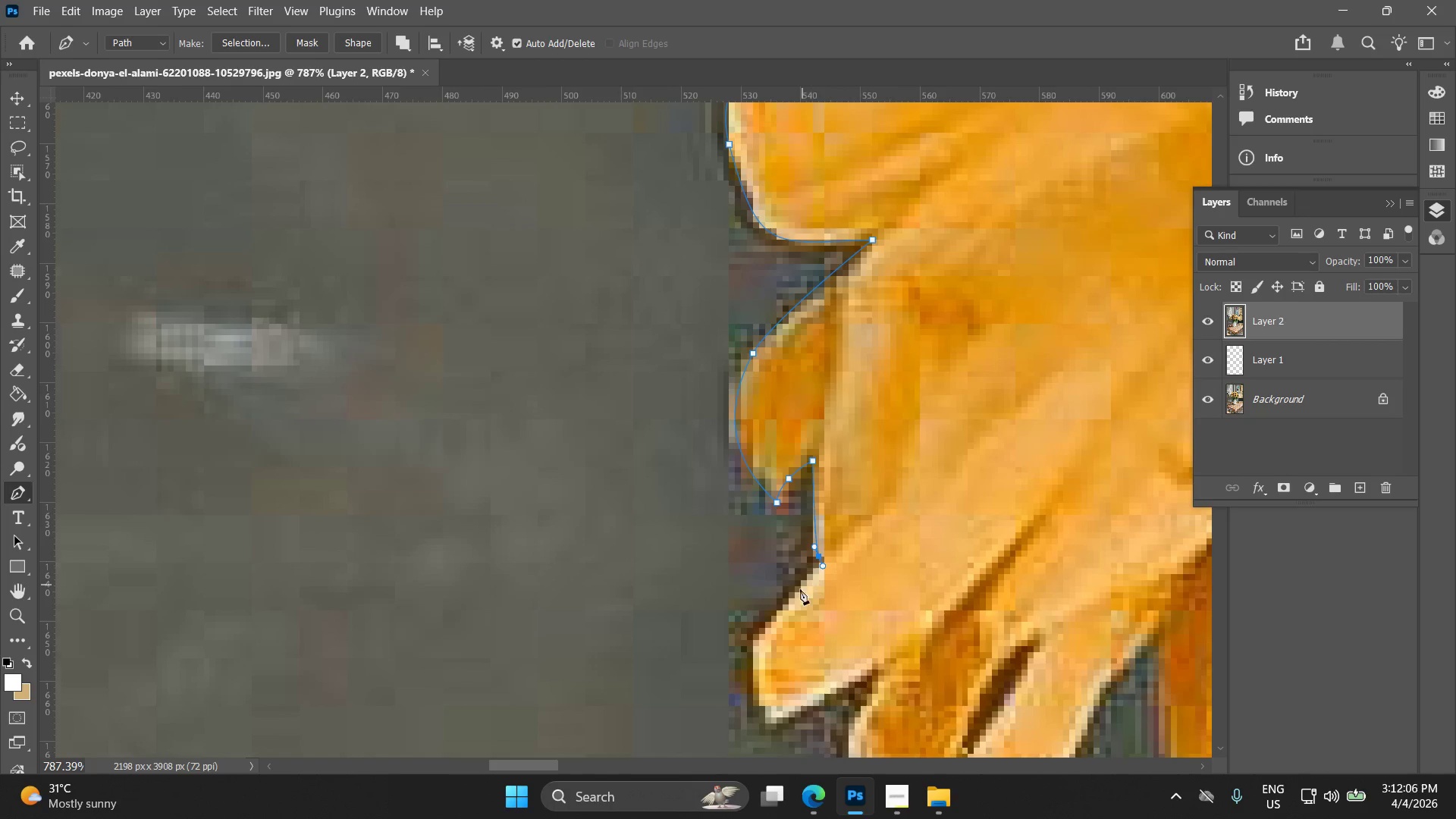 
hold_key(key=ShiftLeft, duration=1.41)
left_click([756, 647])
 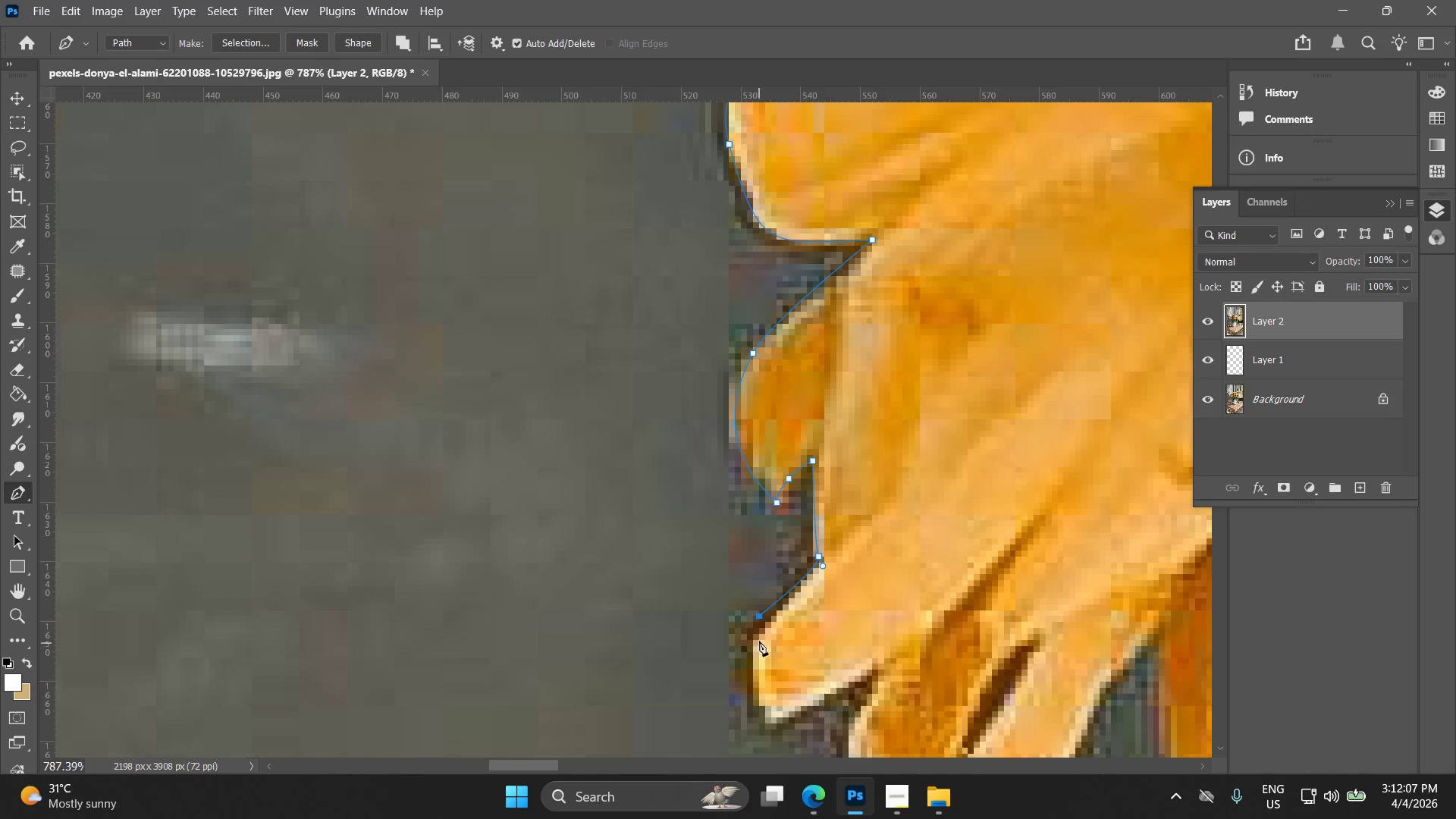 
key(Control+ControlLeft)
 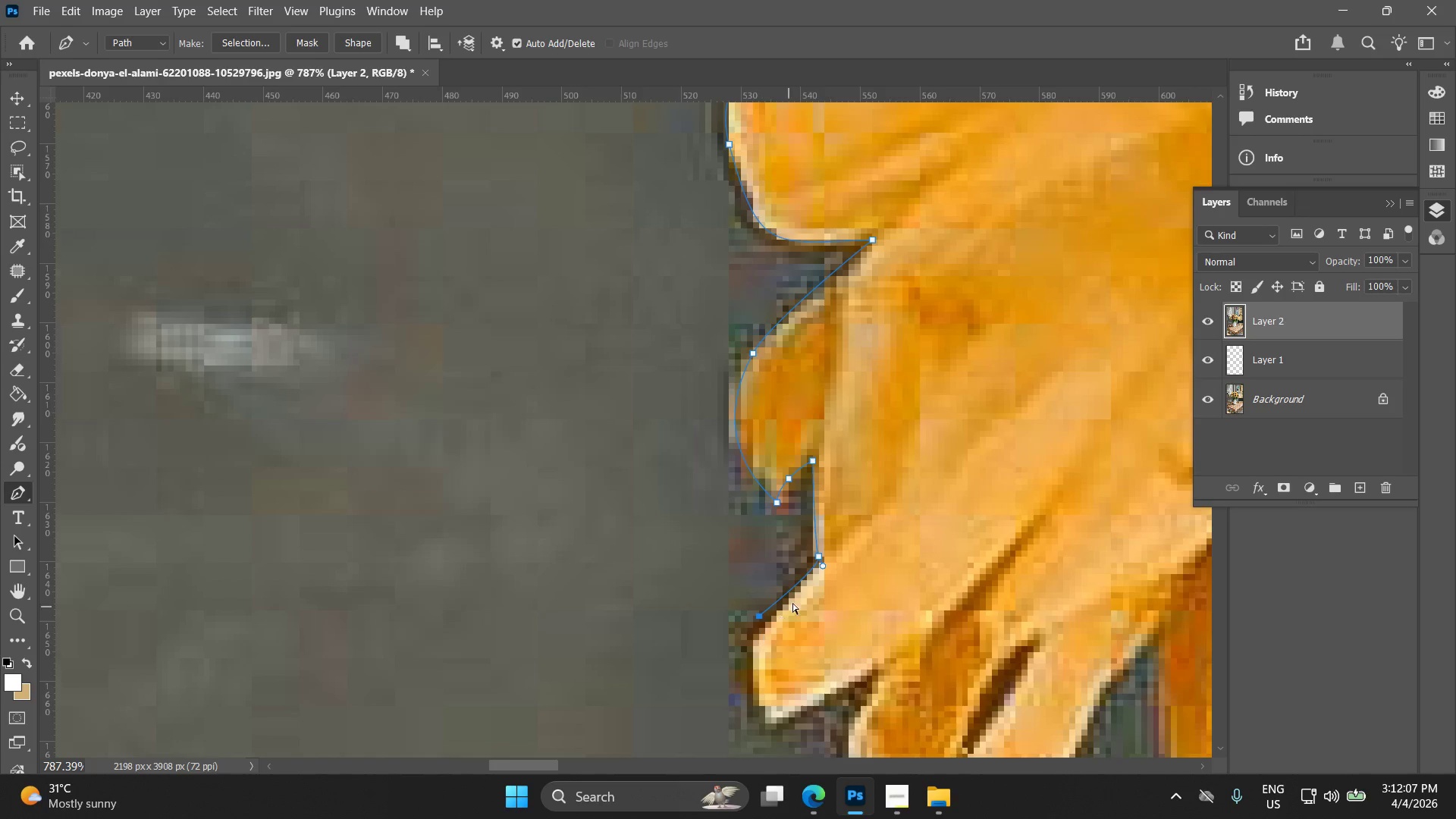 
key(Control+Z)
 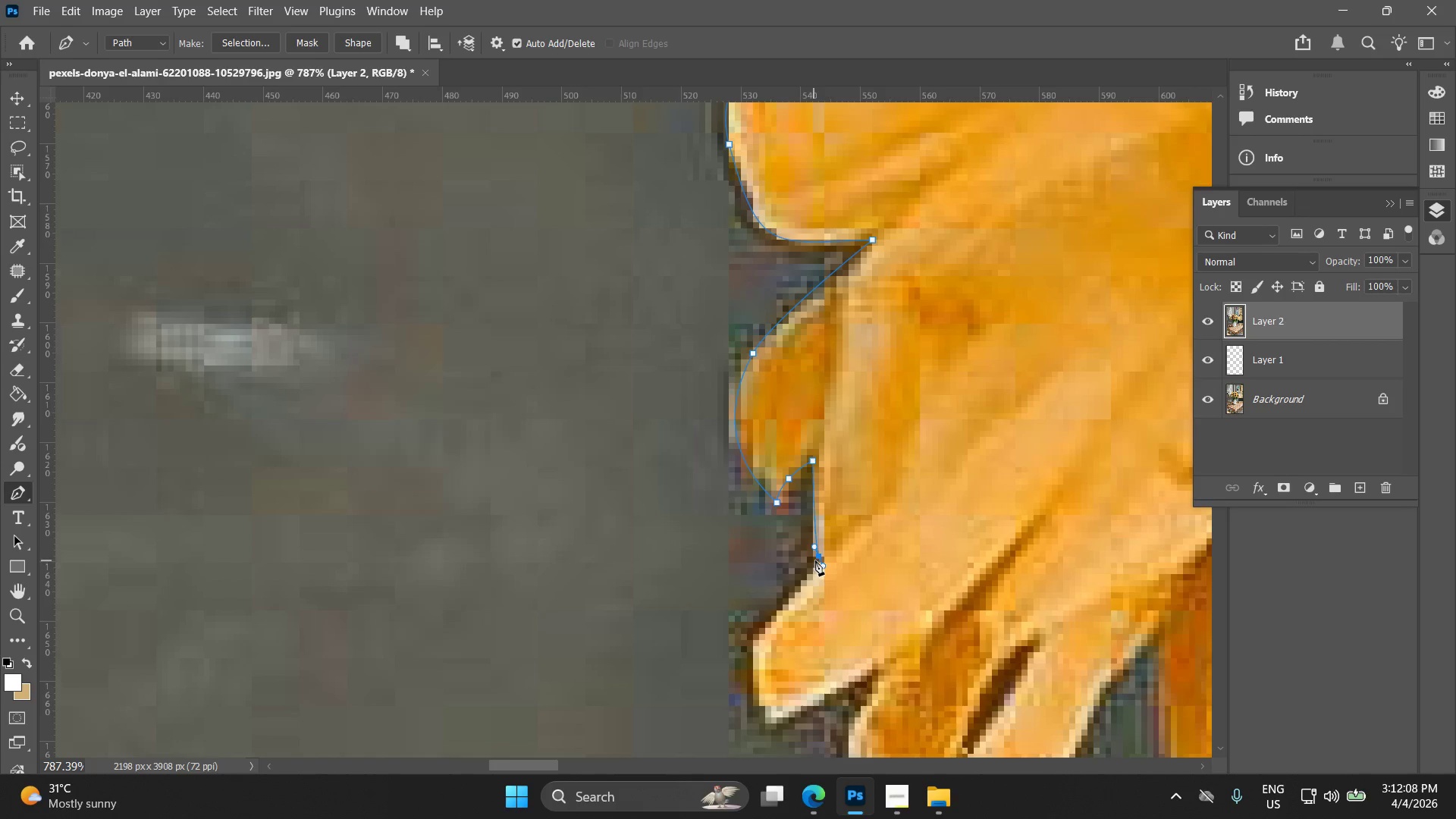 
hold_key(key=AltLeft, duration=0.53)
left_click([820, 557])
 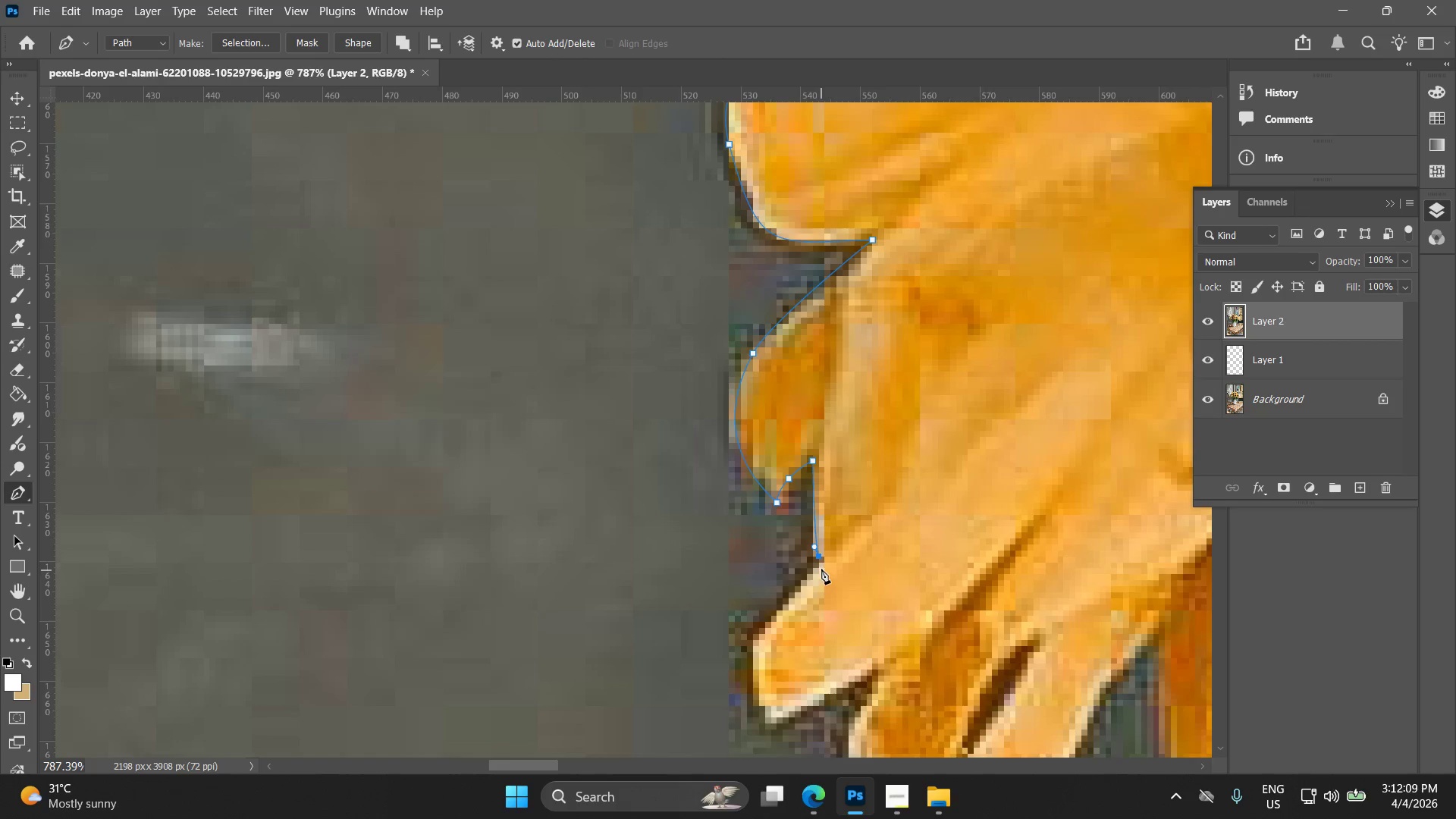 
left_click_drag(start_coordinate=[817, 564], to_coordinate=[814, 567])
 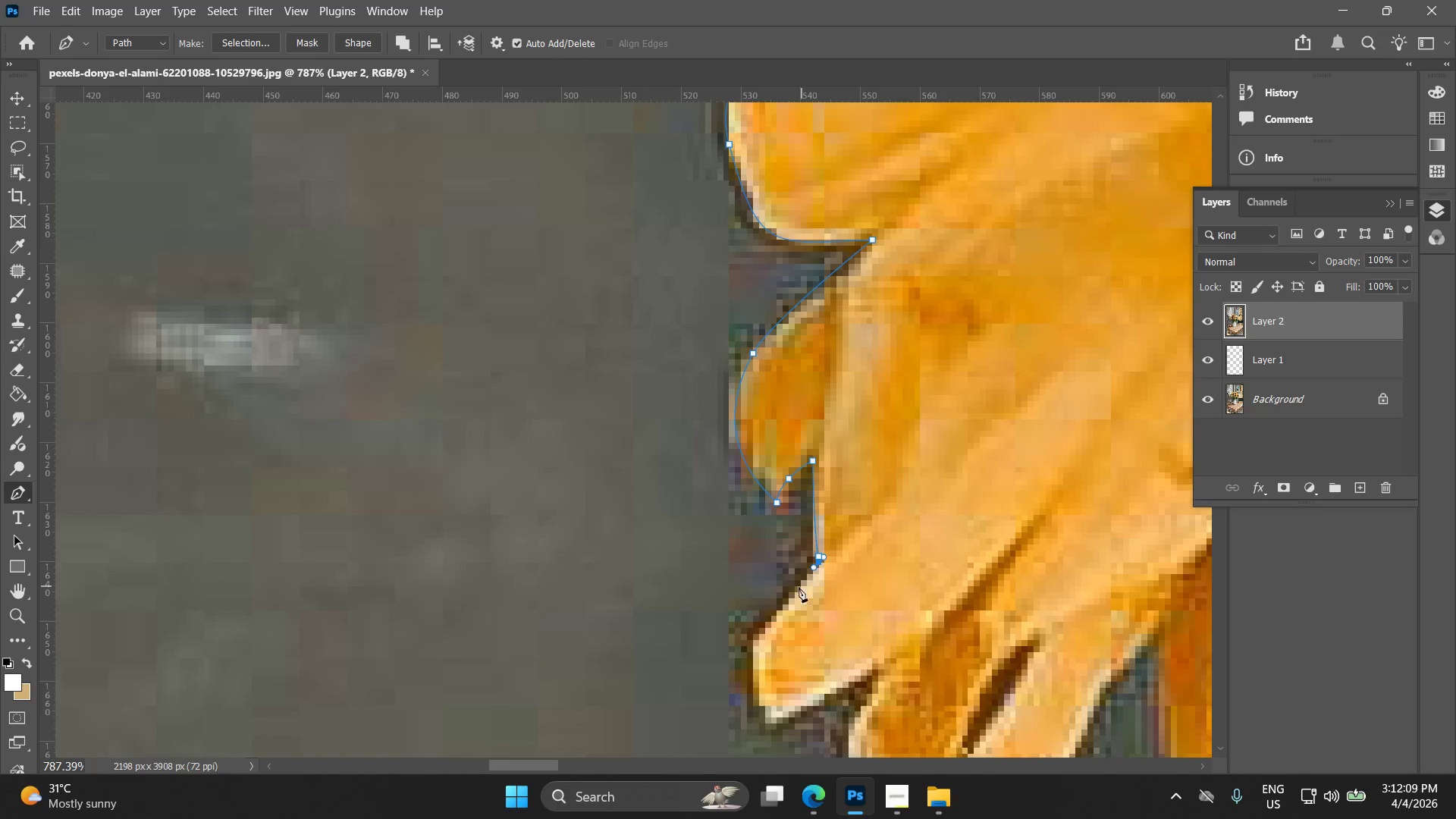 
key(Control+ControlLeft)
 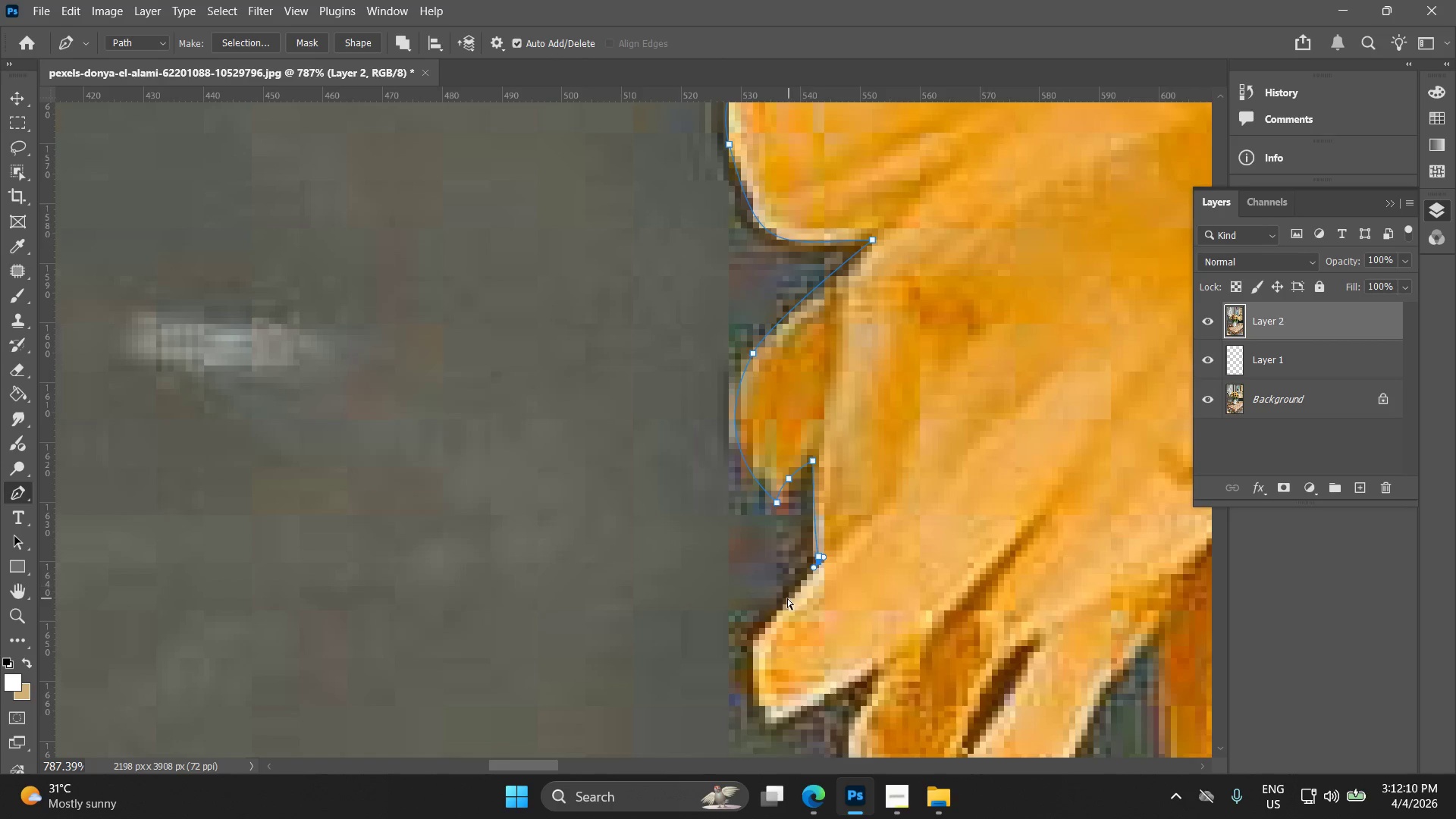 
key(Control+Z)
 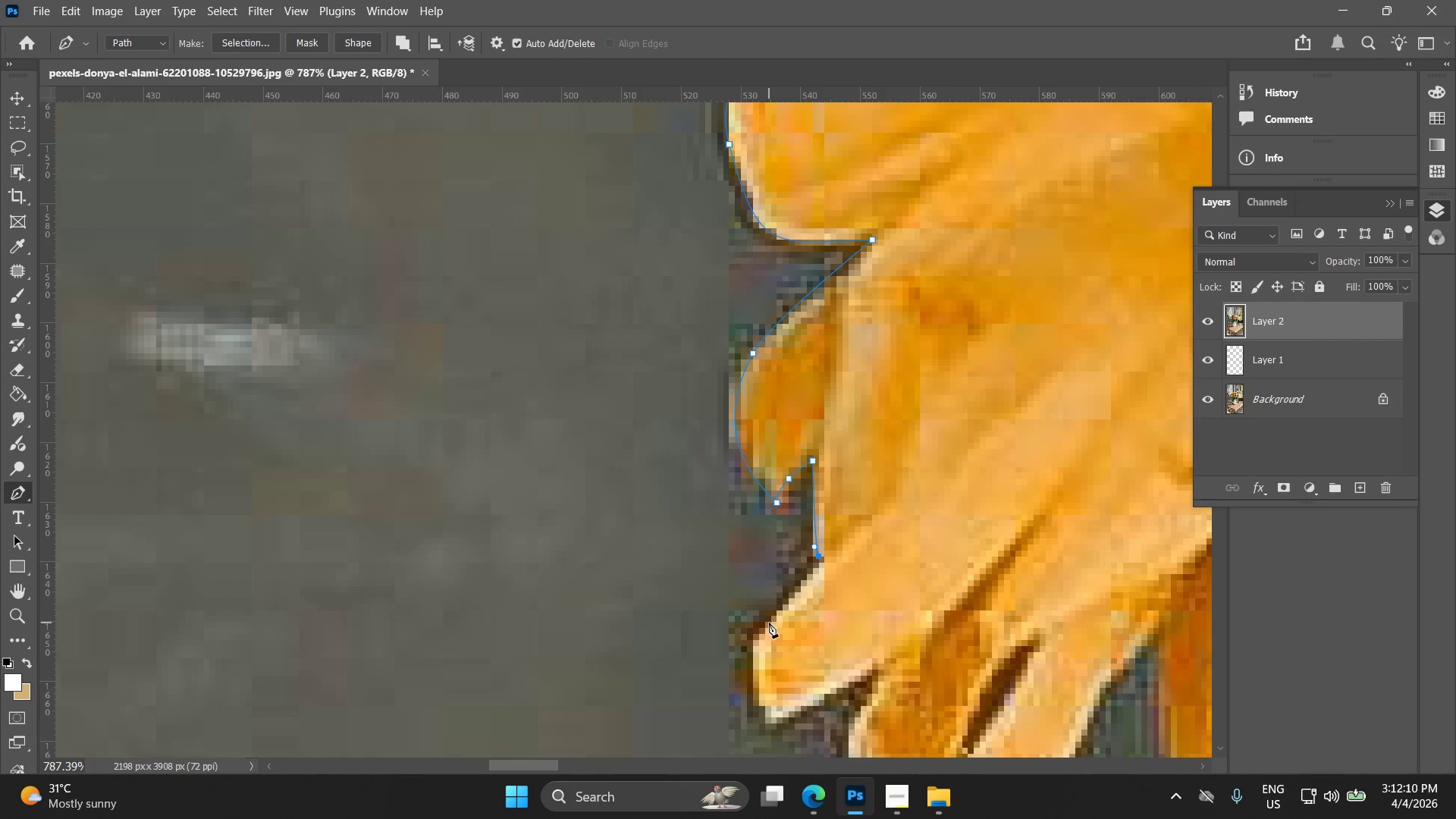 
left_click_drag(start_coordinate=[769, 623], to_coordinate=[745, 651])
 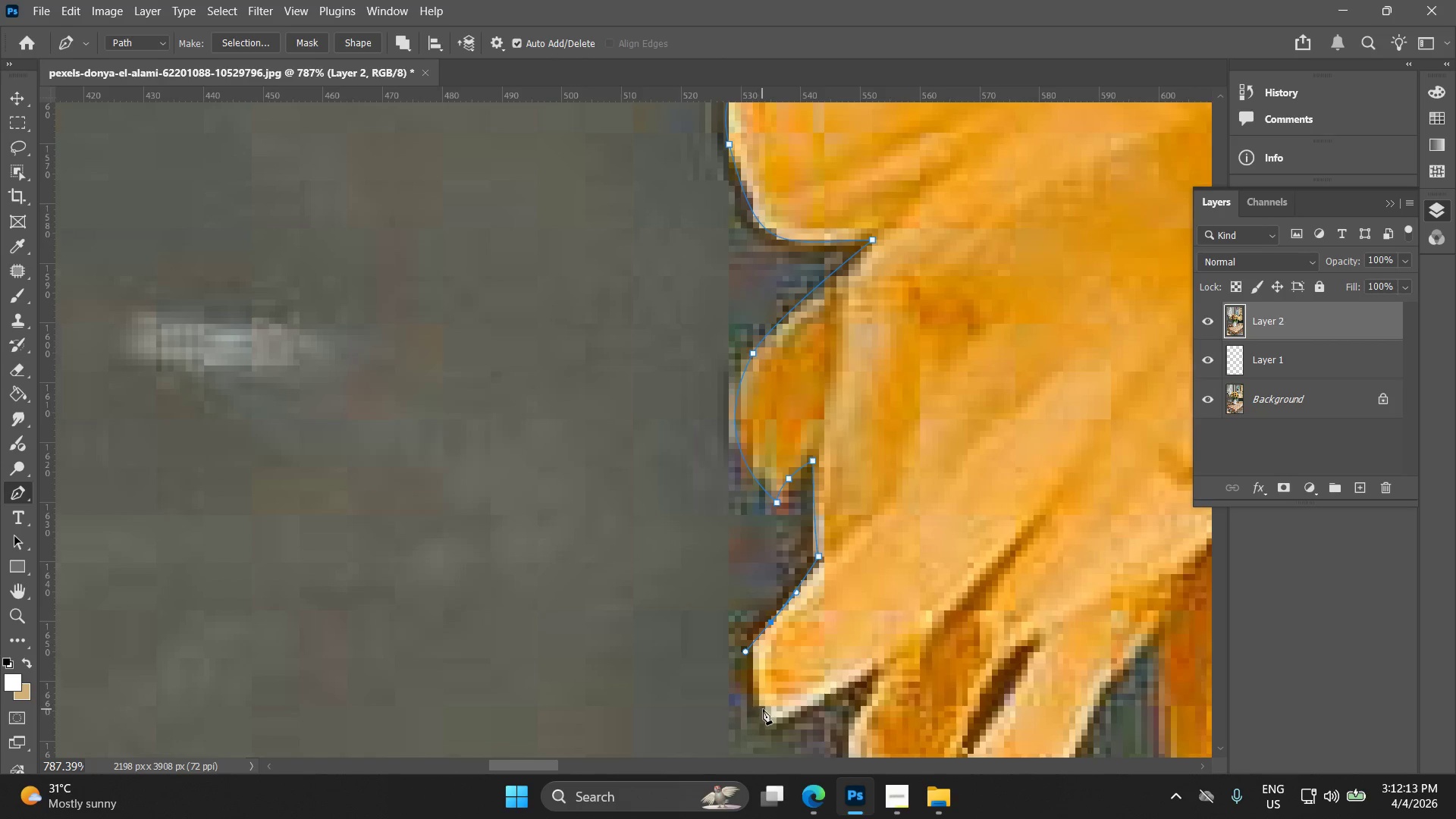 
left_click_drag(start_coordinate=[768, 711], to_coordinate=[773, 722])
 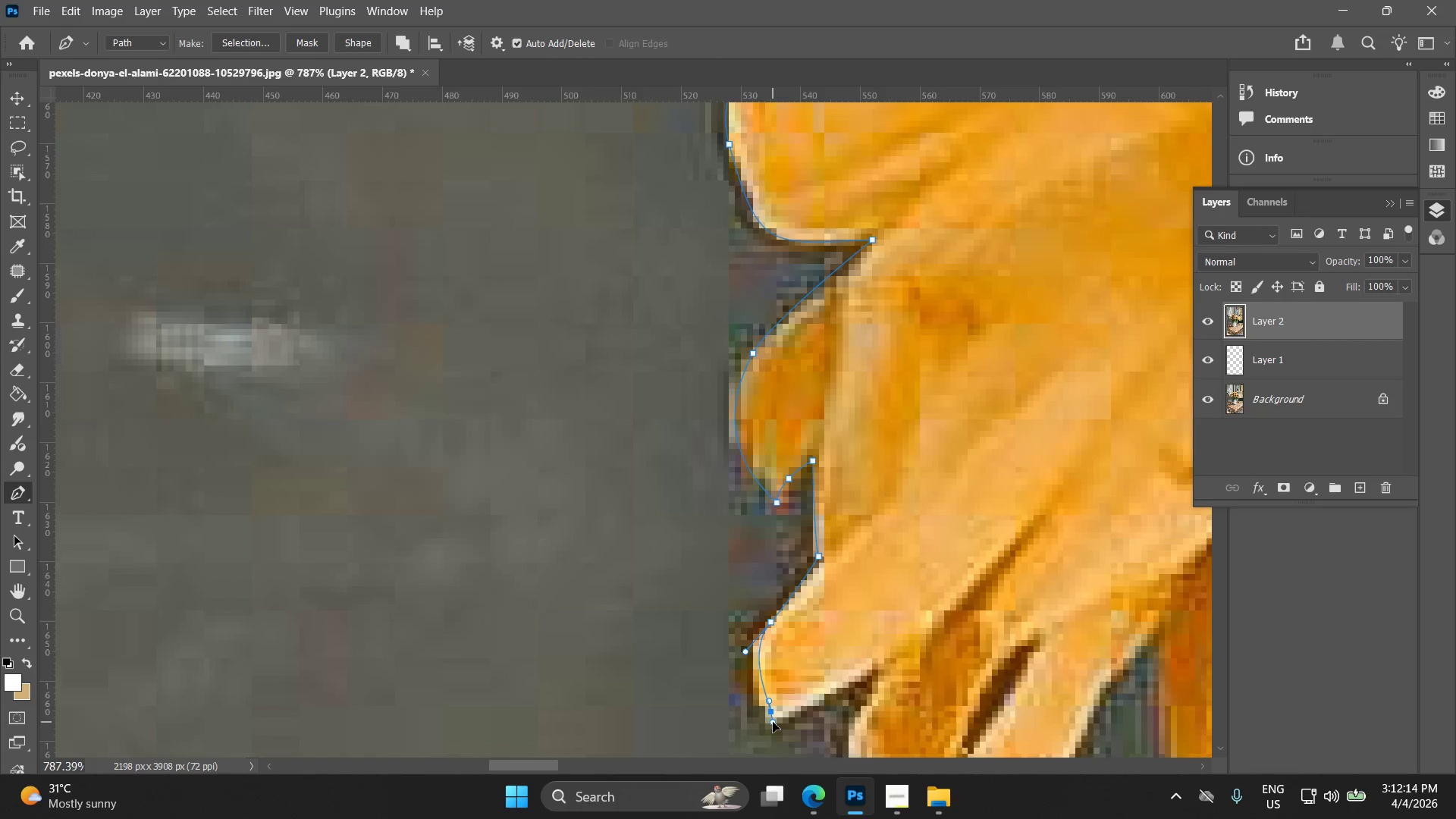 
key(Control+ControlLeft)
 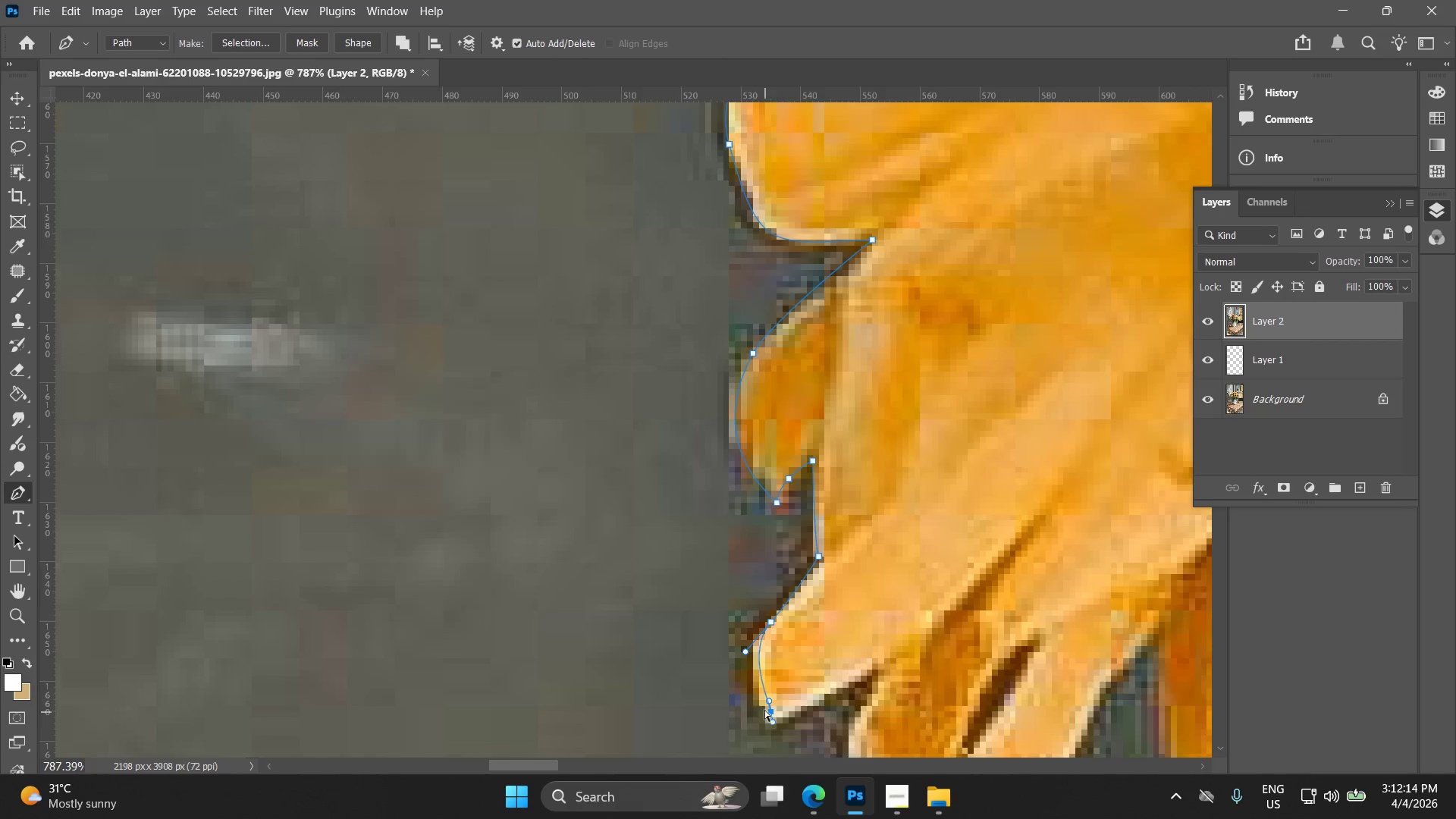 
key(Control+Z)
 